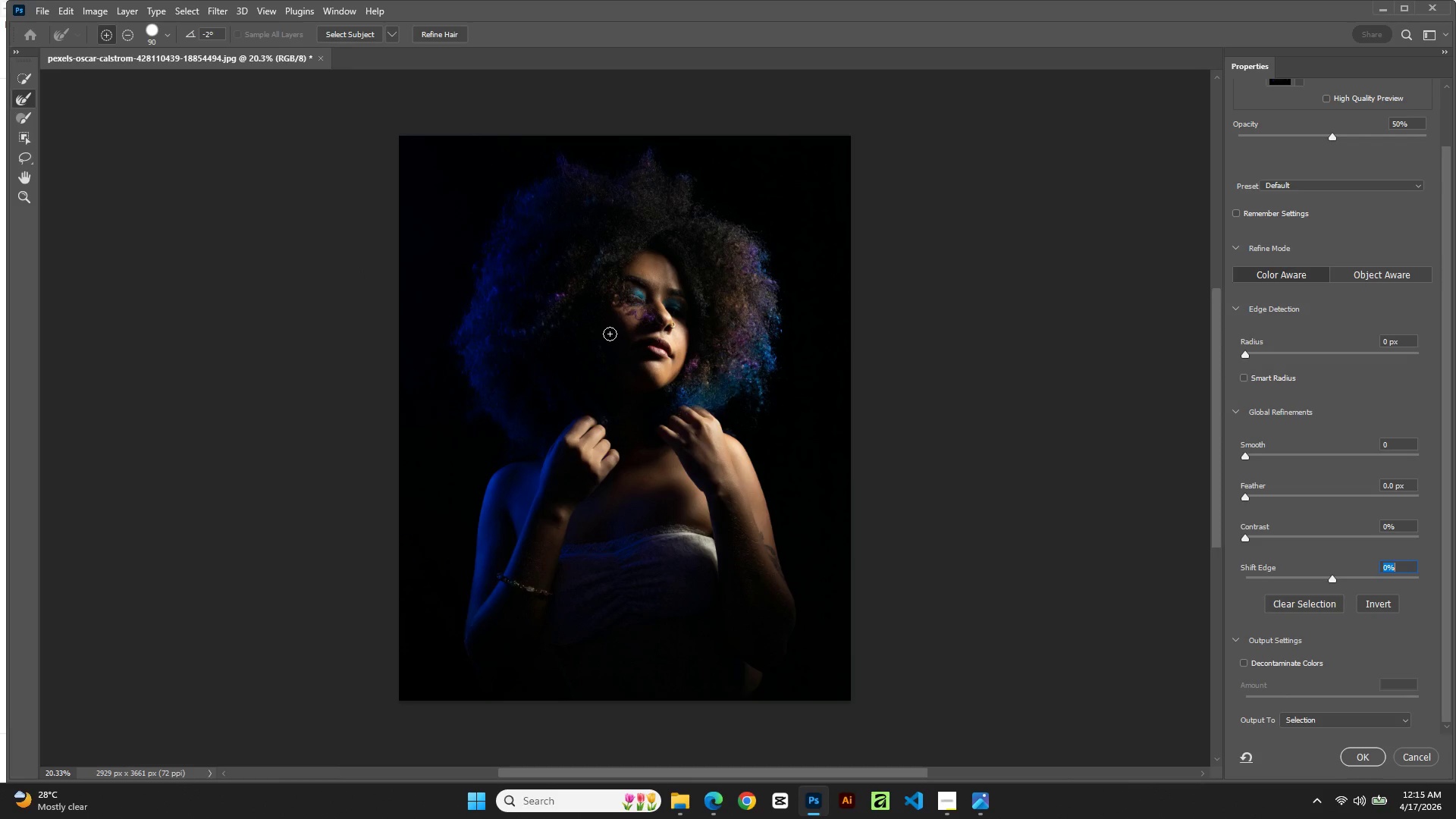 
wait(17.0)
 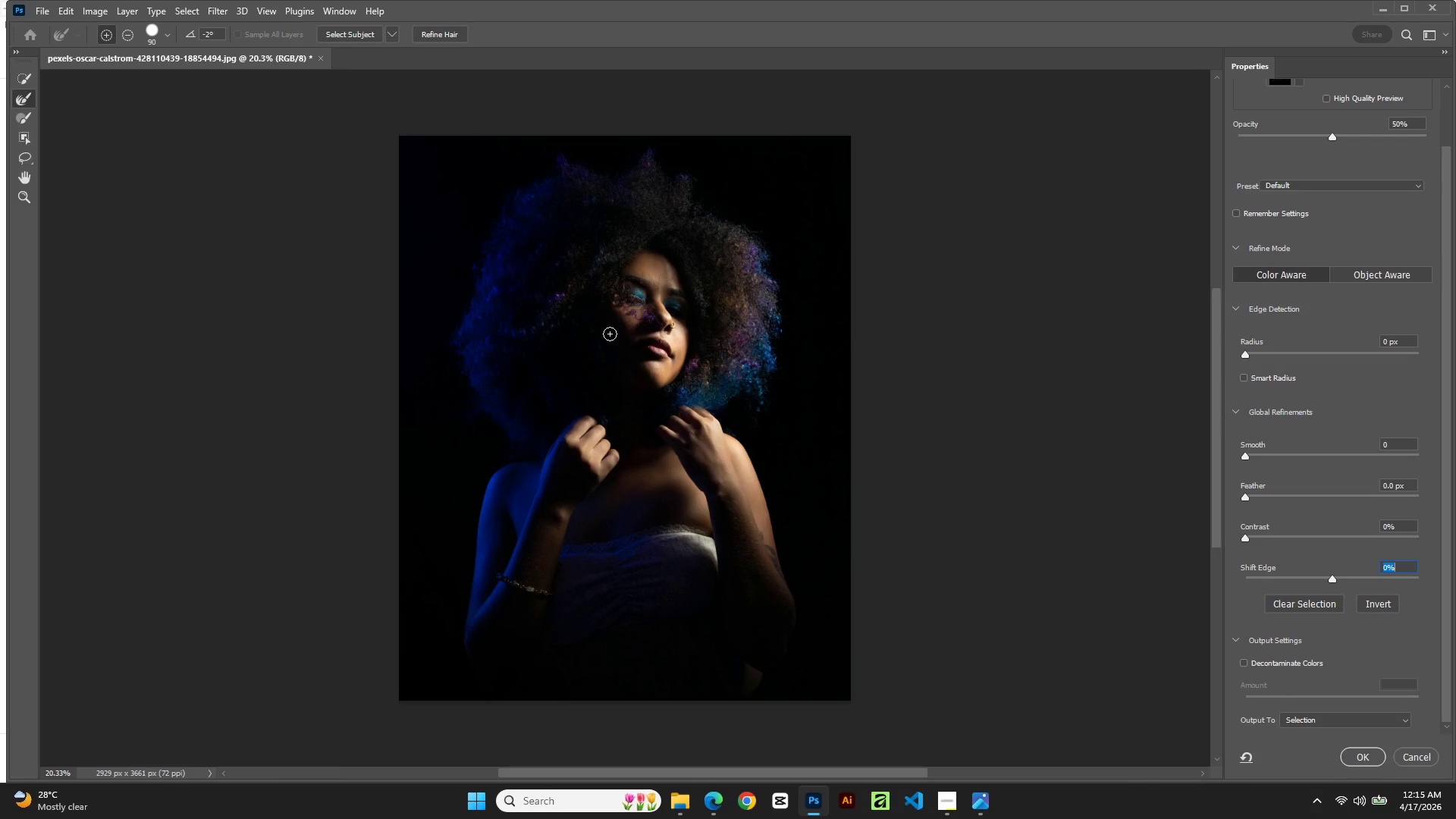 
left_click([193, 14])
 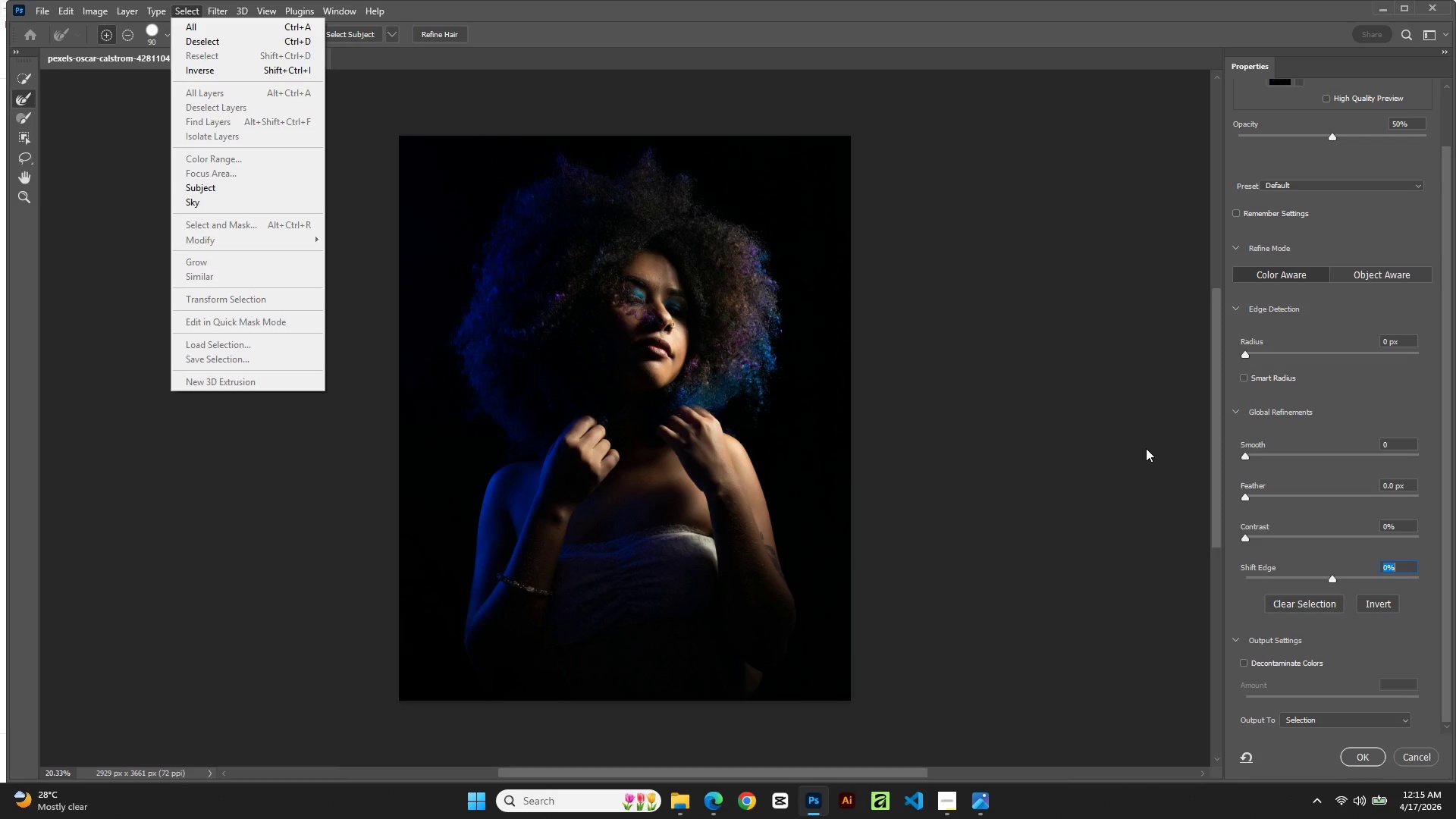 
wait(10.11)
 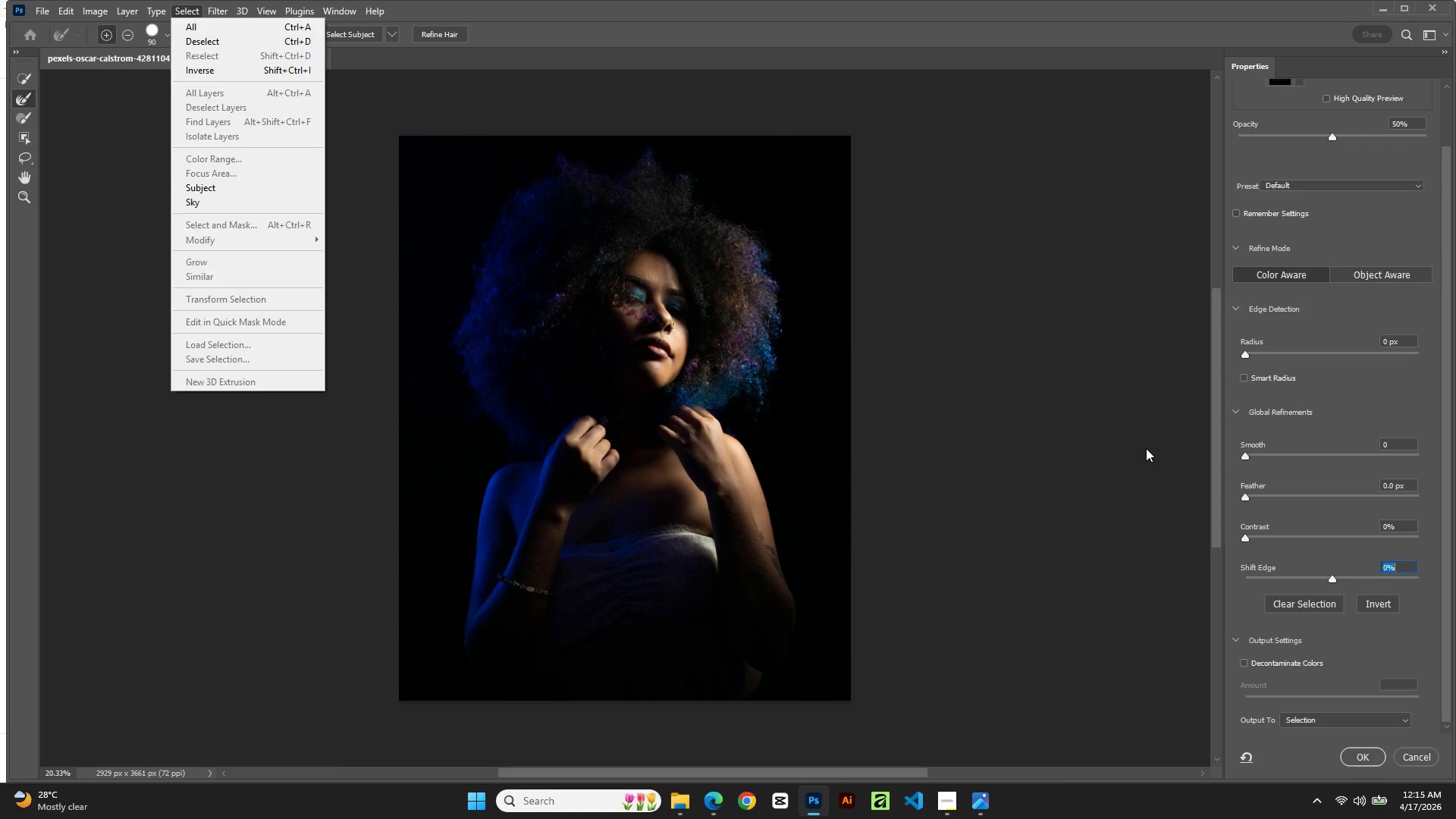 
scroll: coordinate [1141, 449], scroll_direction: down, amount: 1.0
 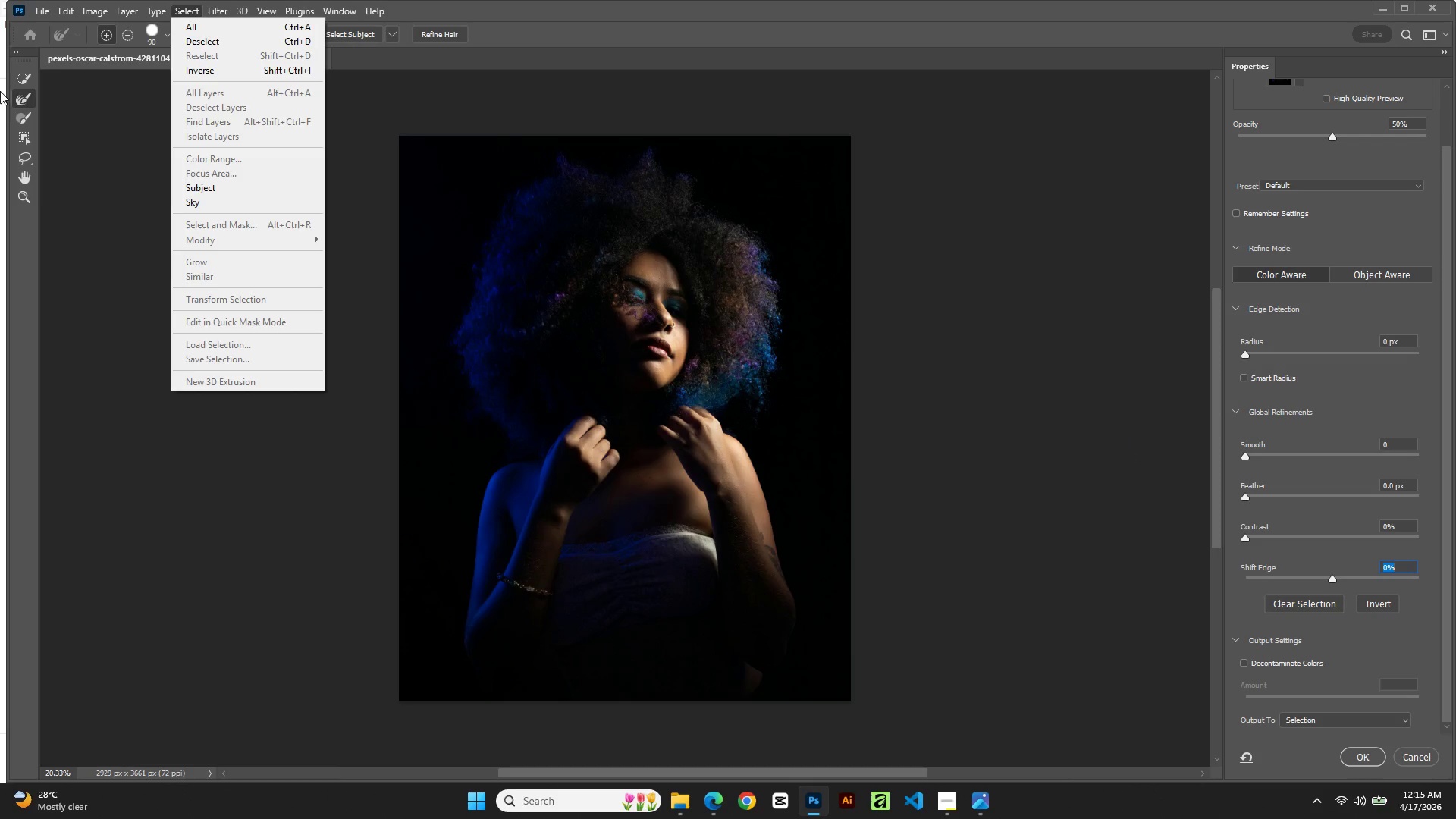 
left_click([18, 96])
 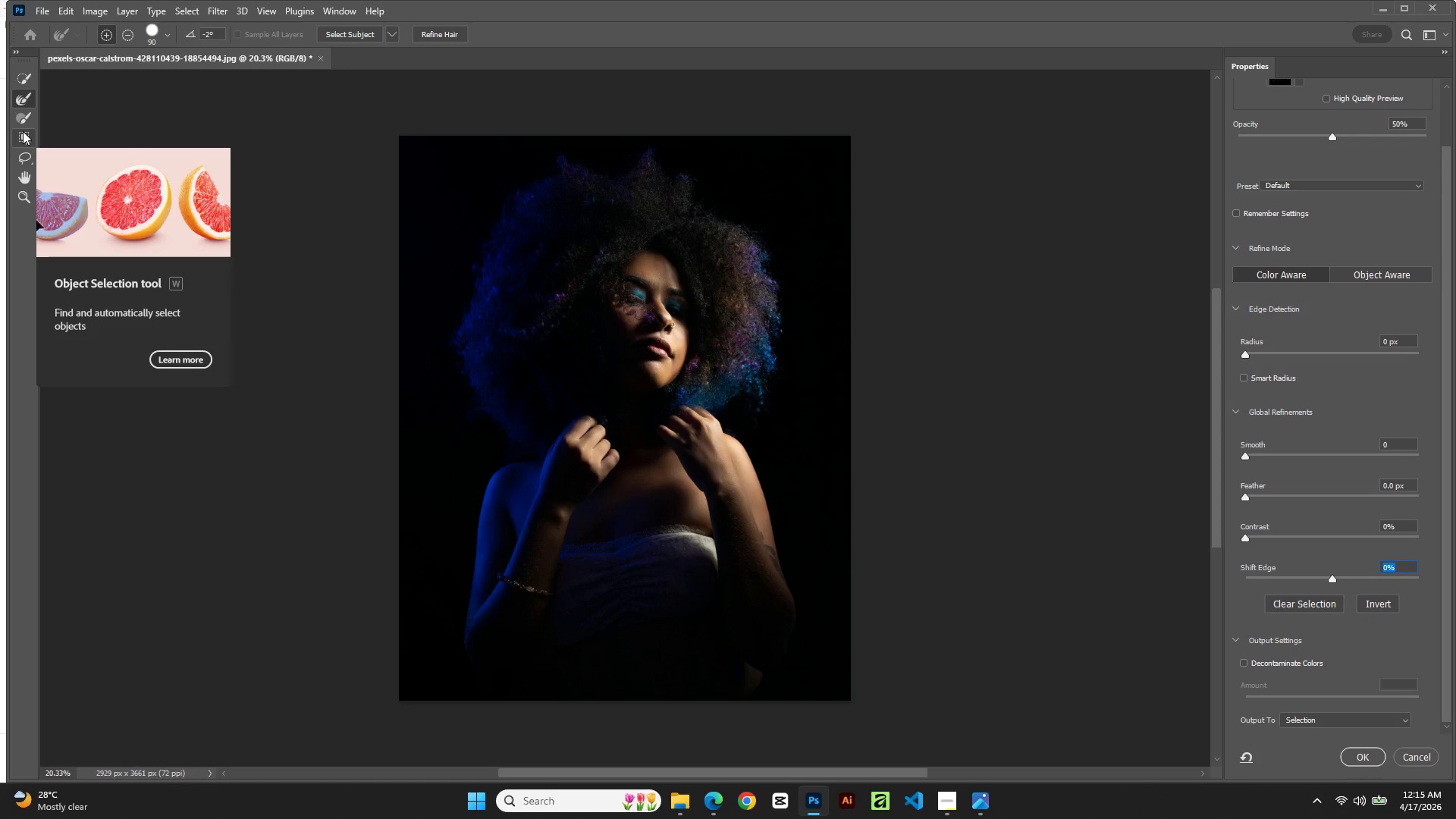 
left_click([23, 131])
 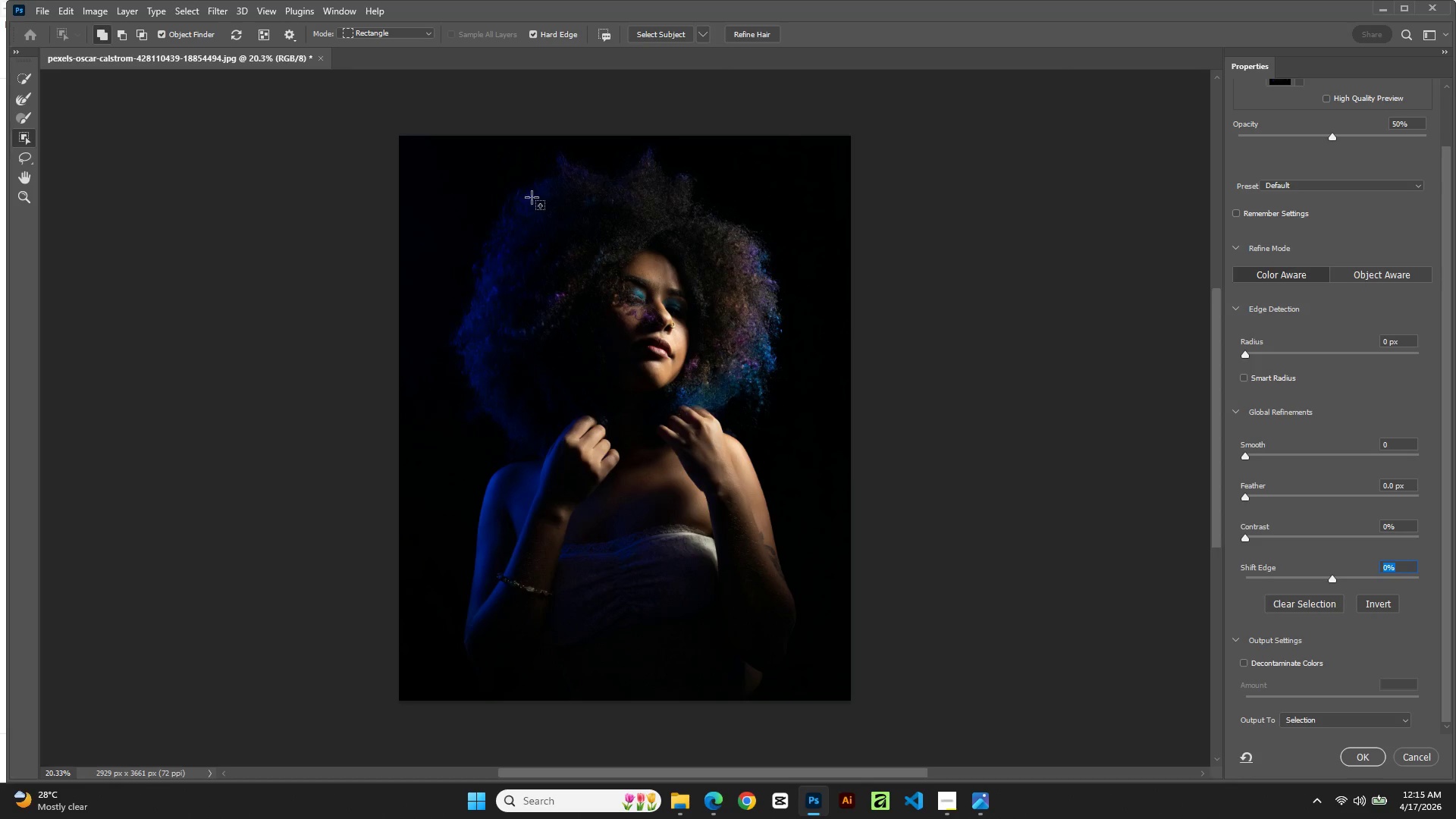 
left_click([701, 36])
 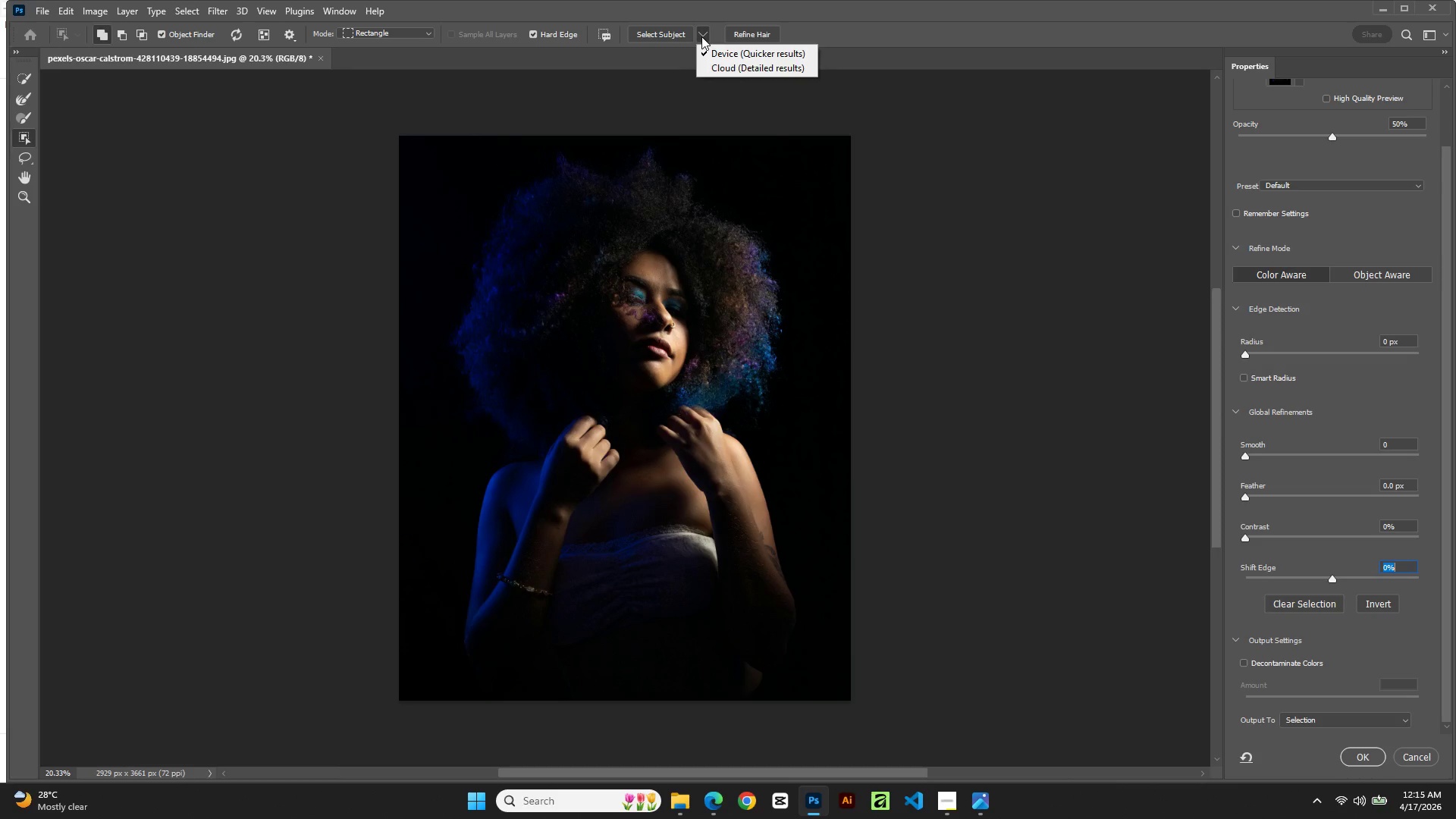 
left_click([701, 36])
 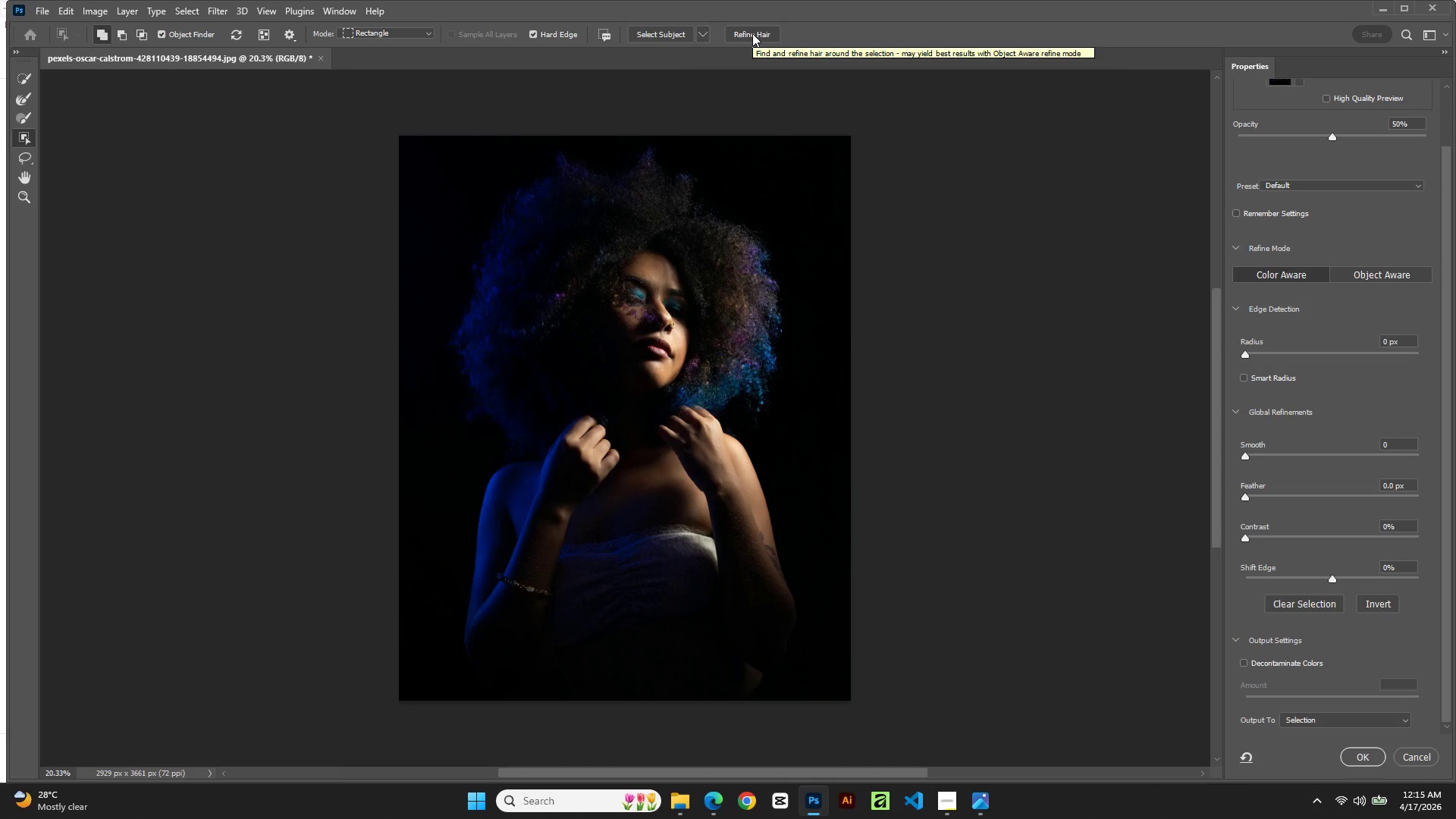 
wait(12.75)
 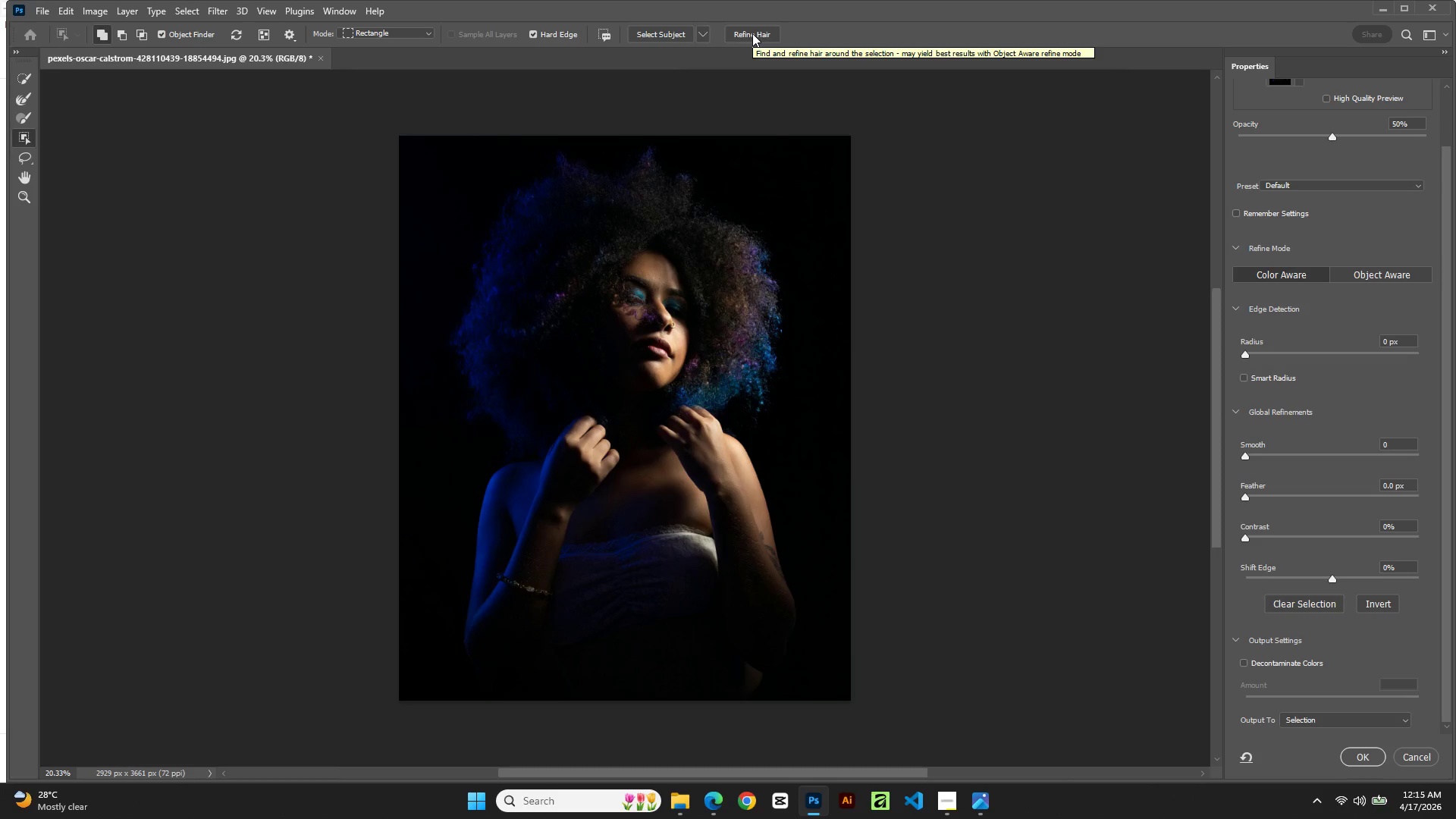 
left_click([25, 96])
 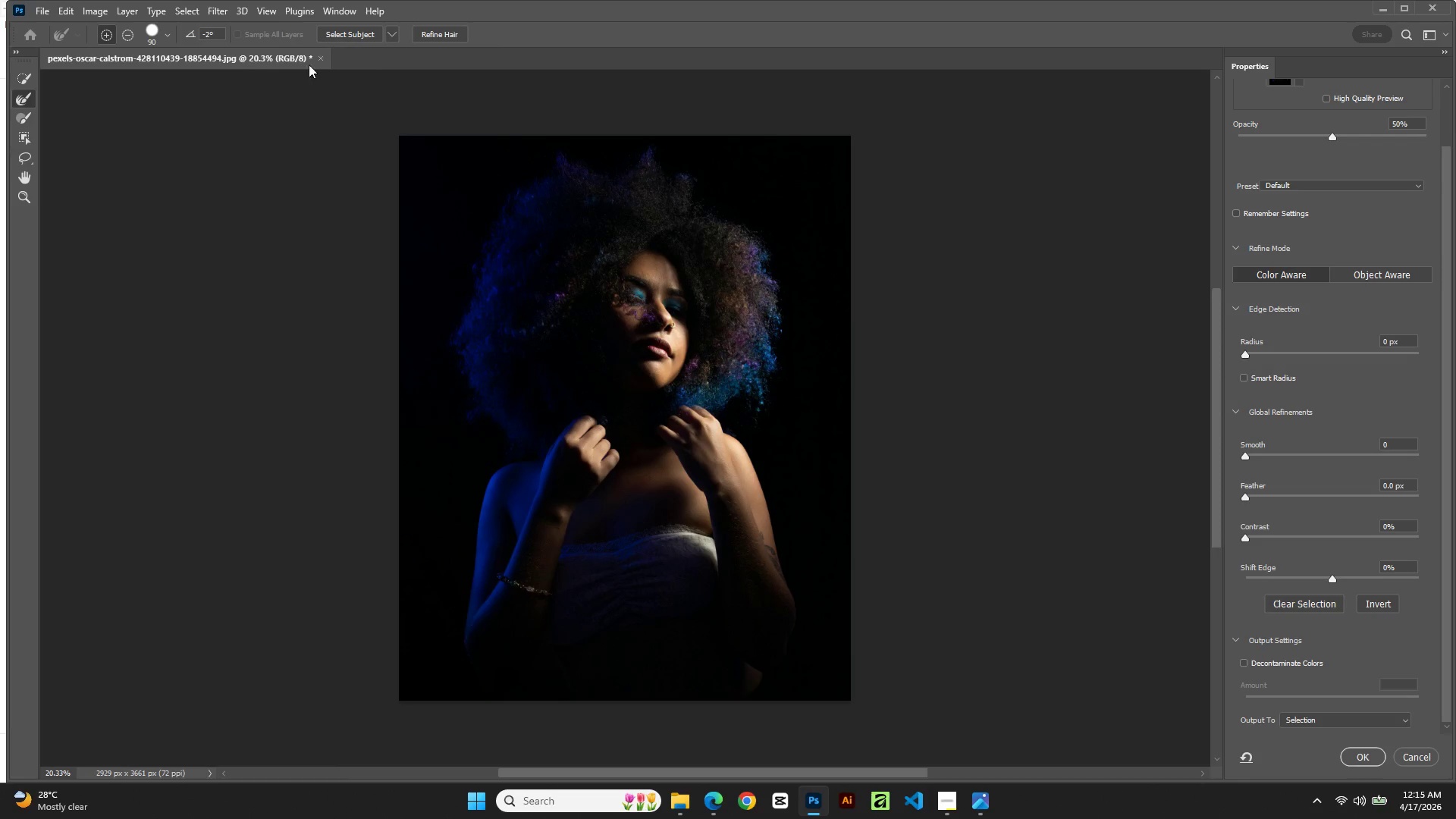 
left_click([439, 30])
 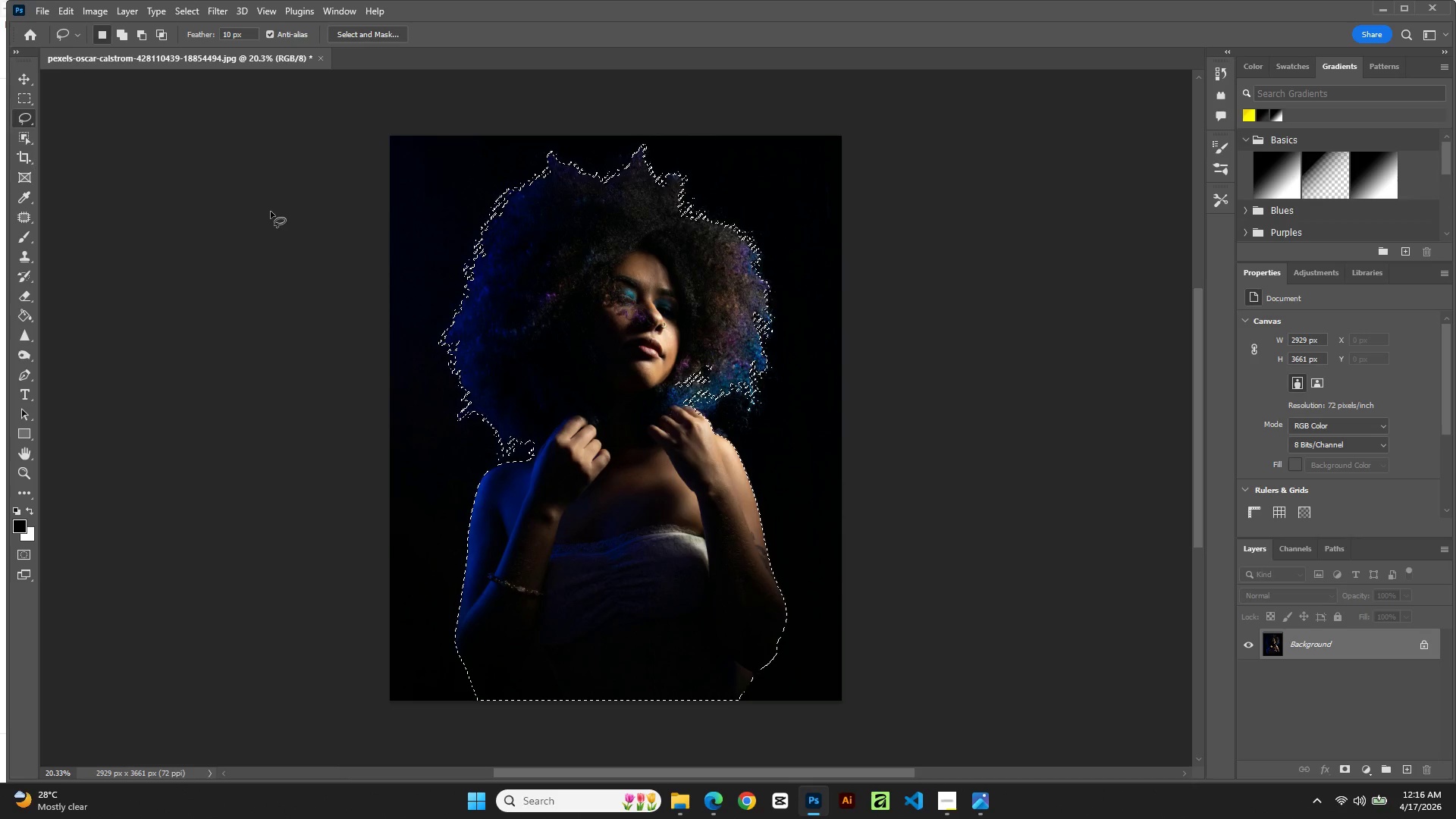 
wait(32.61)
 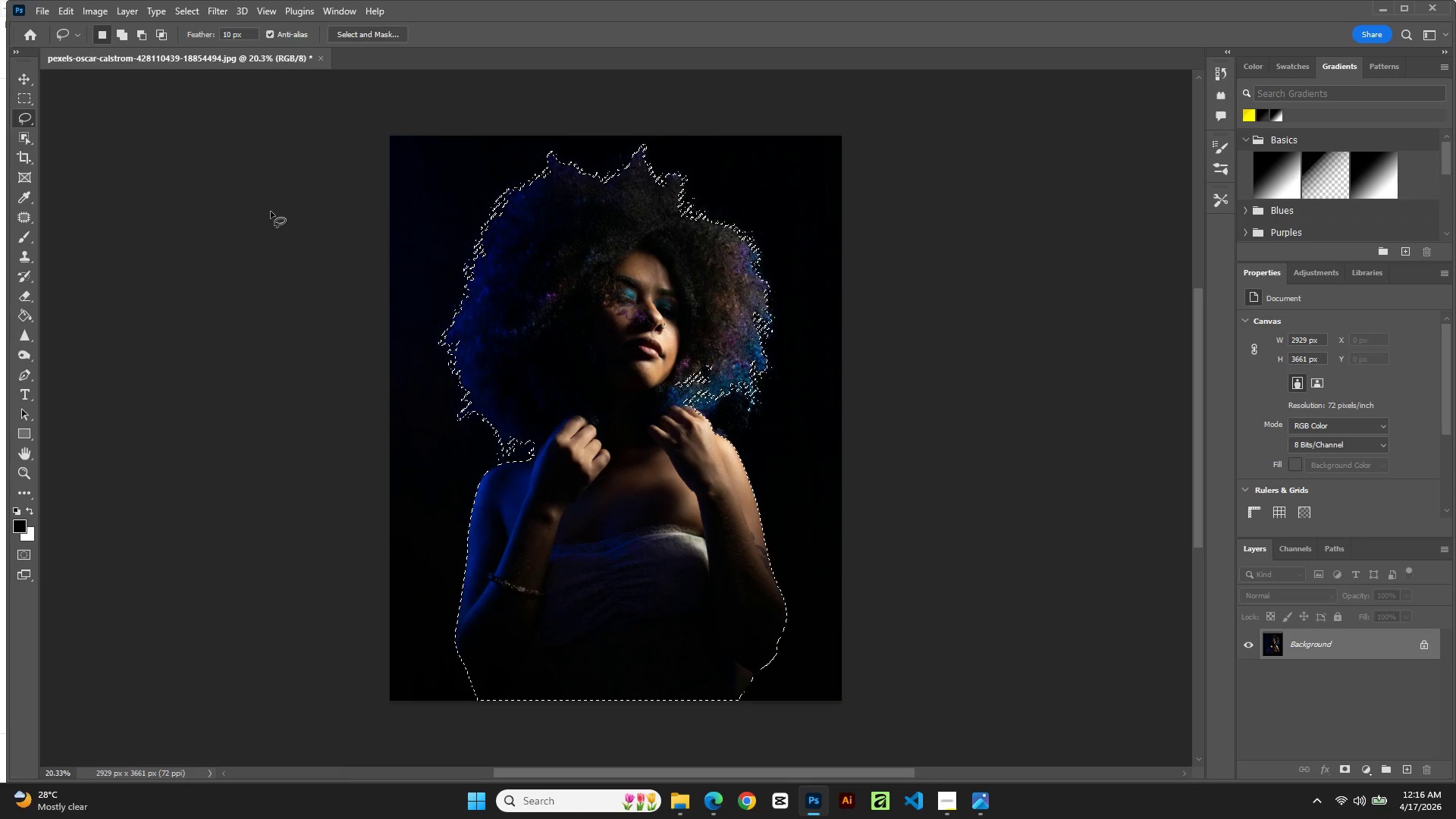 
left_click([1299, 649])
 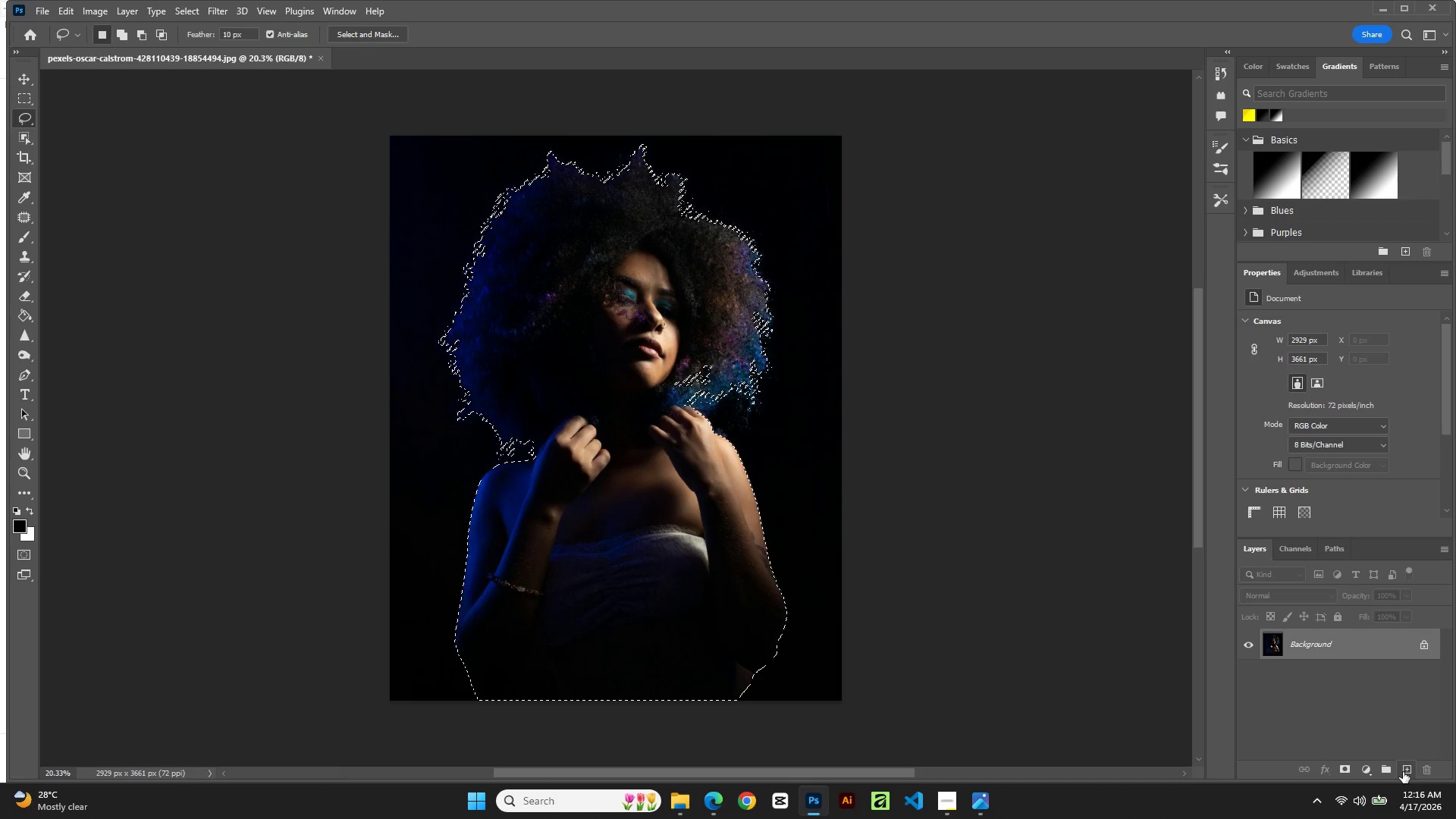 
wait(6.38)
 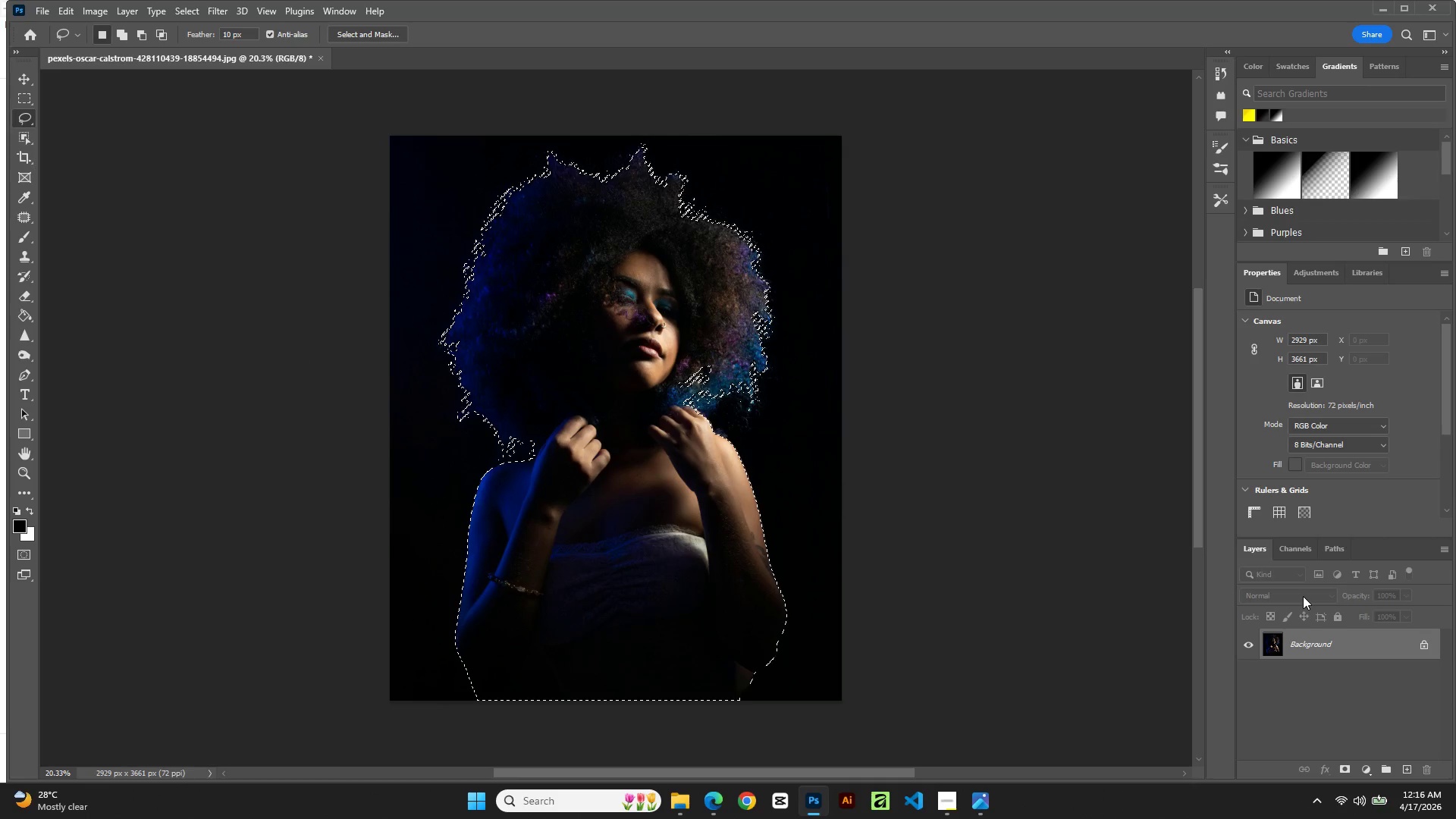 
left_click([1294, 576])
 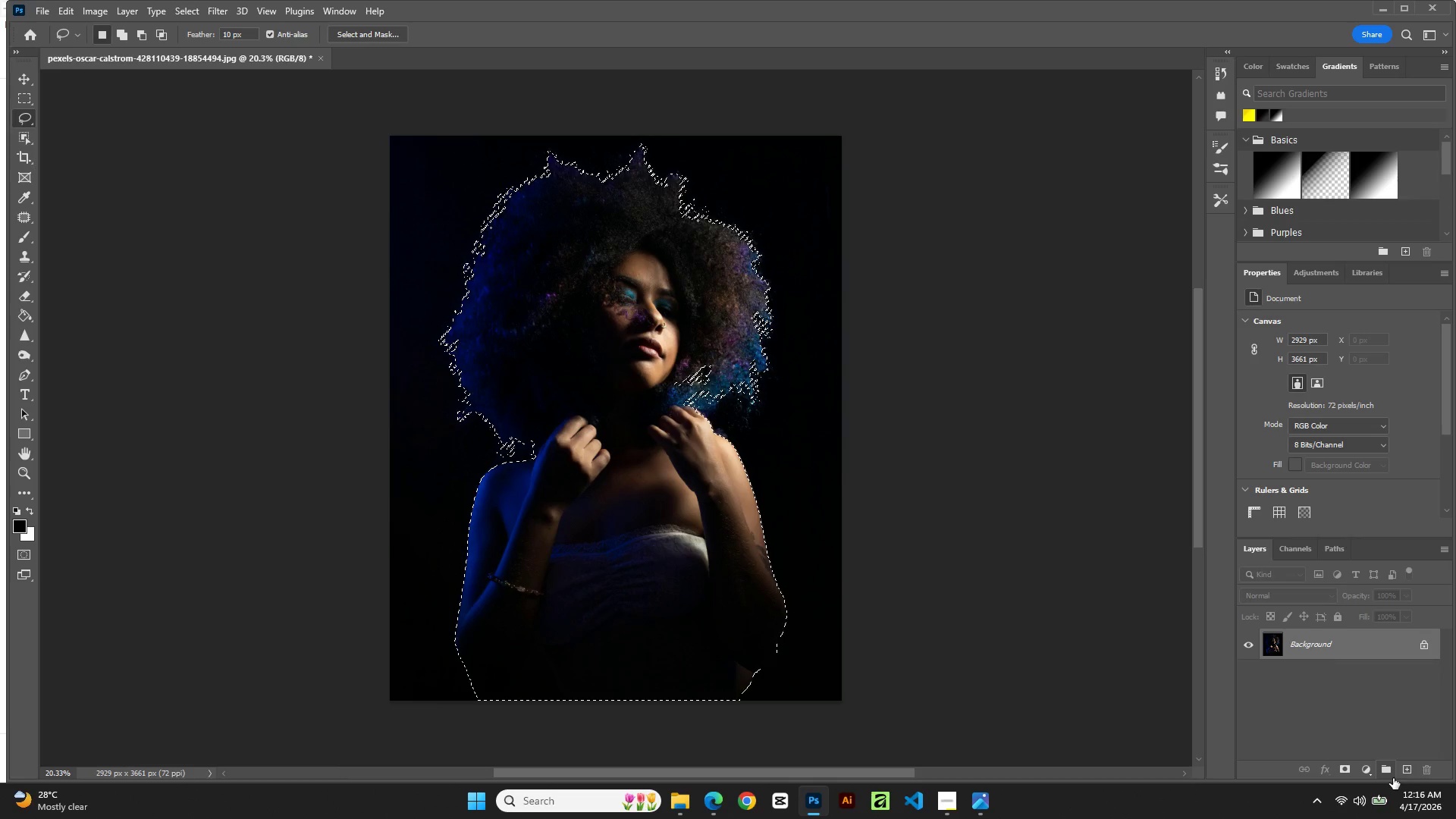 
left_click([1403, 770])
 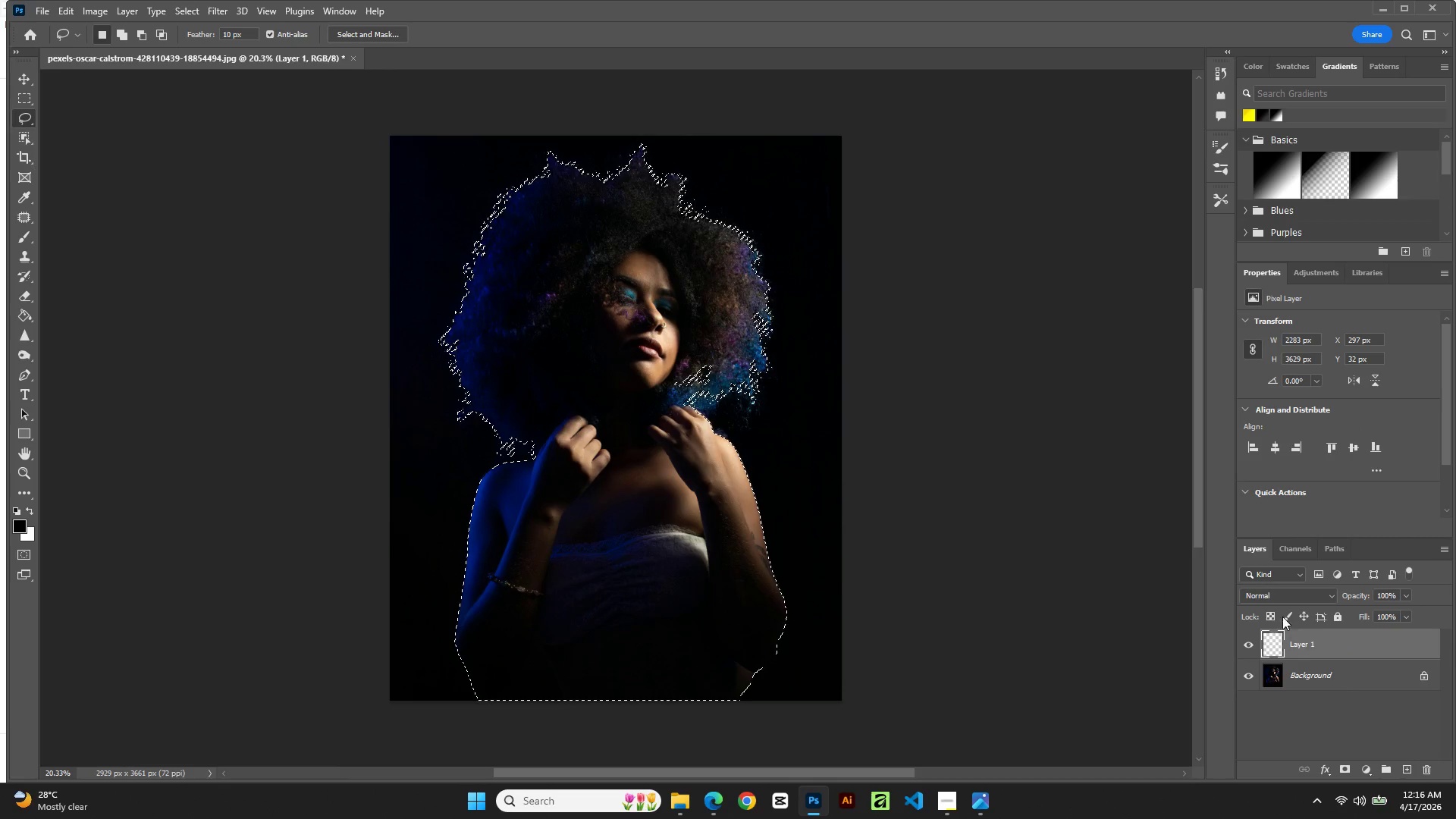 
left_click([1278, 596])
 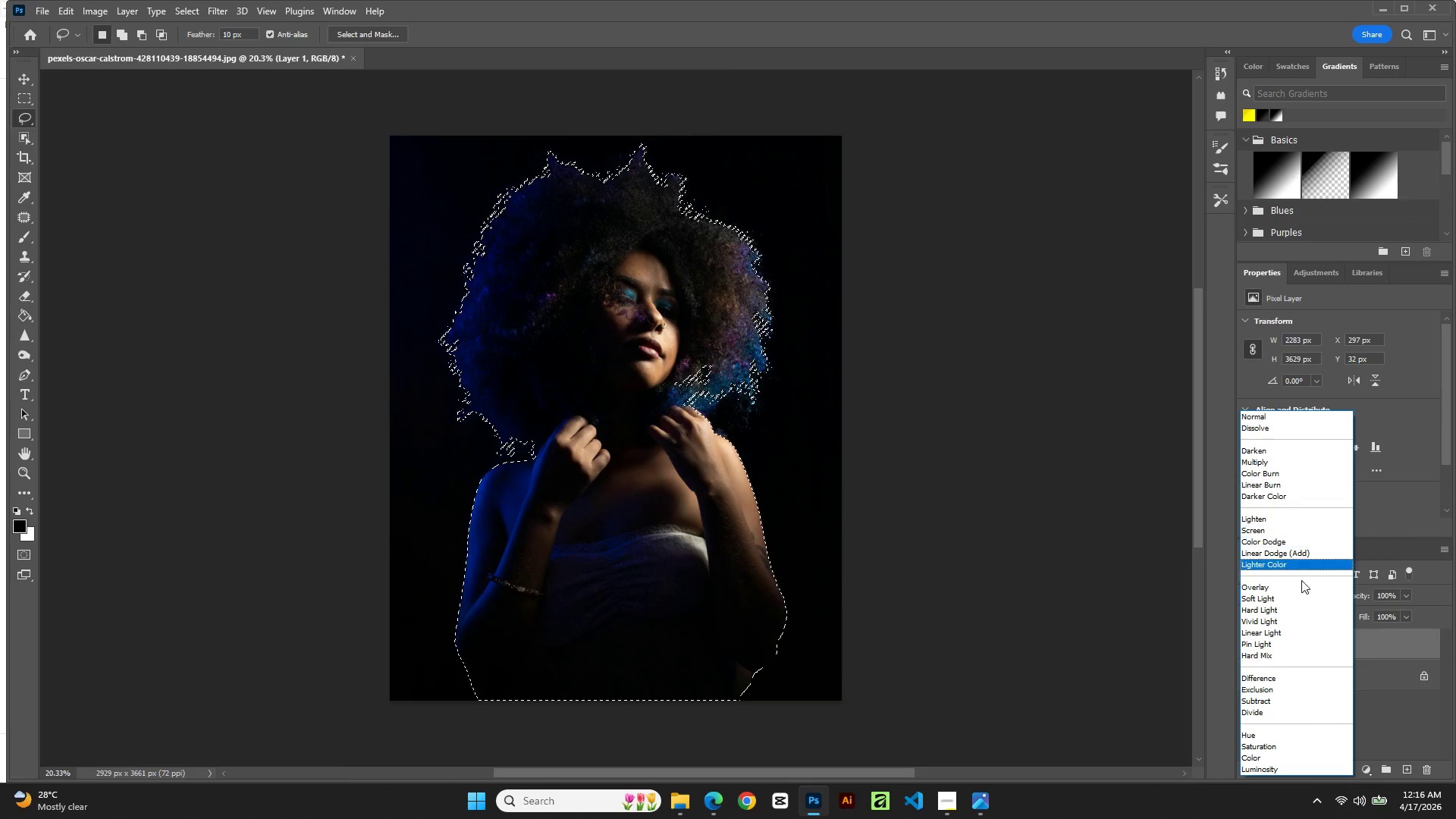 
wait(5.17)
 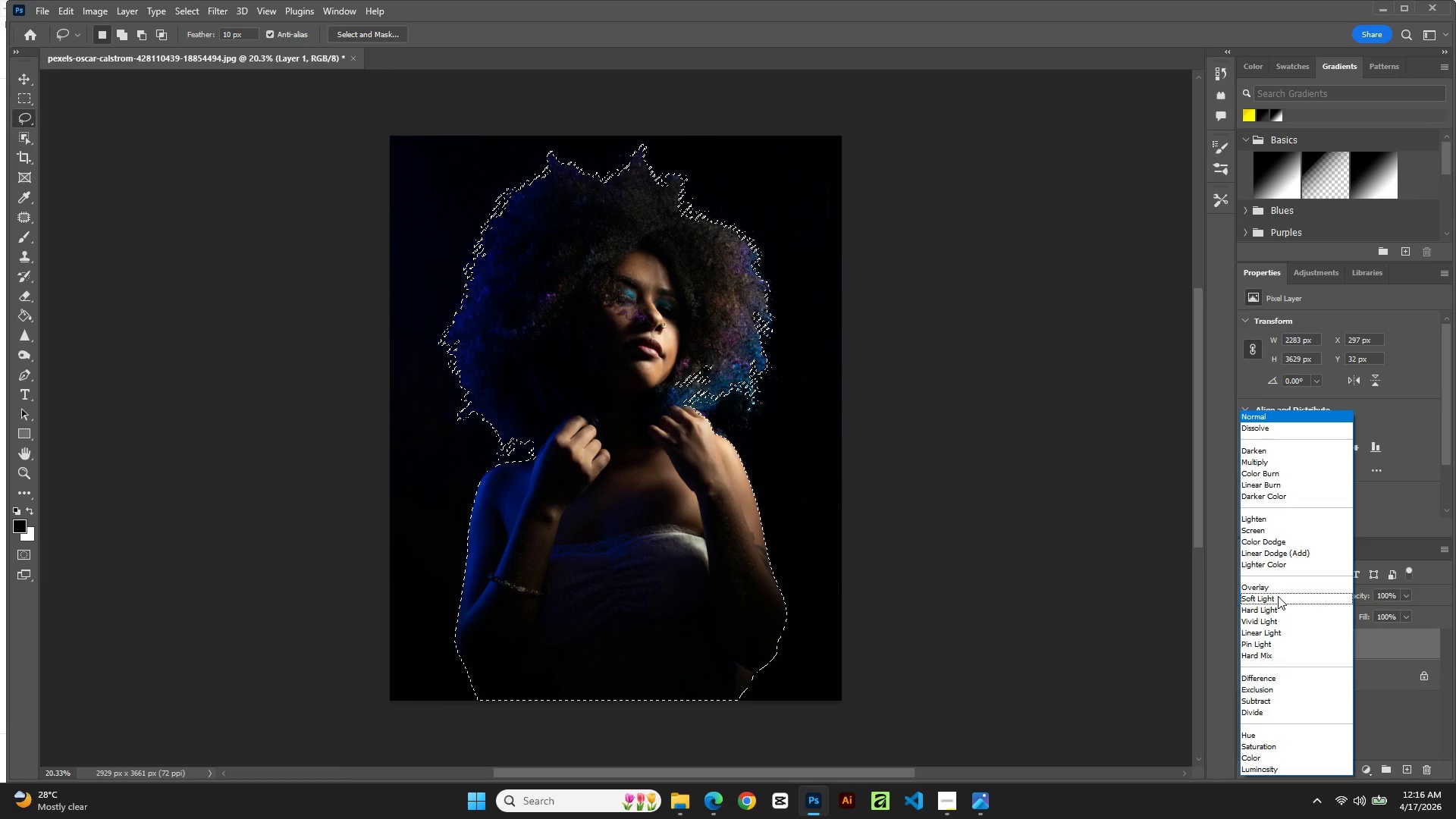 
left_click([1396, 720])
 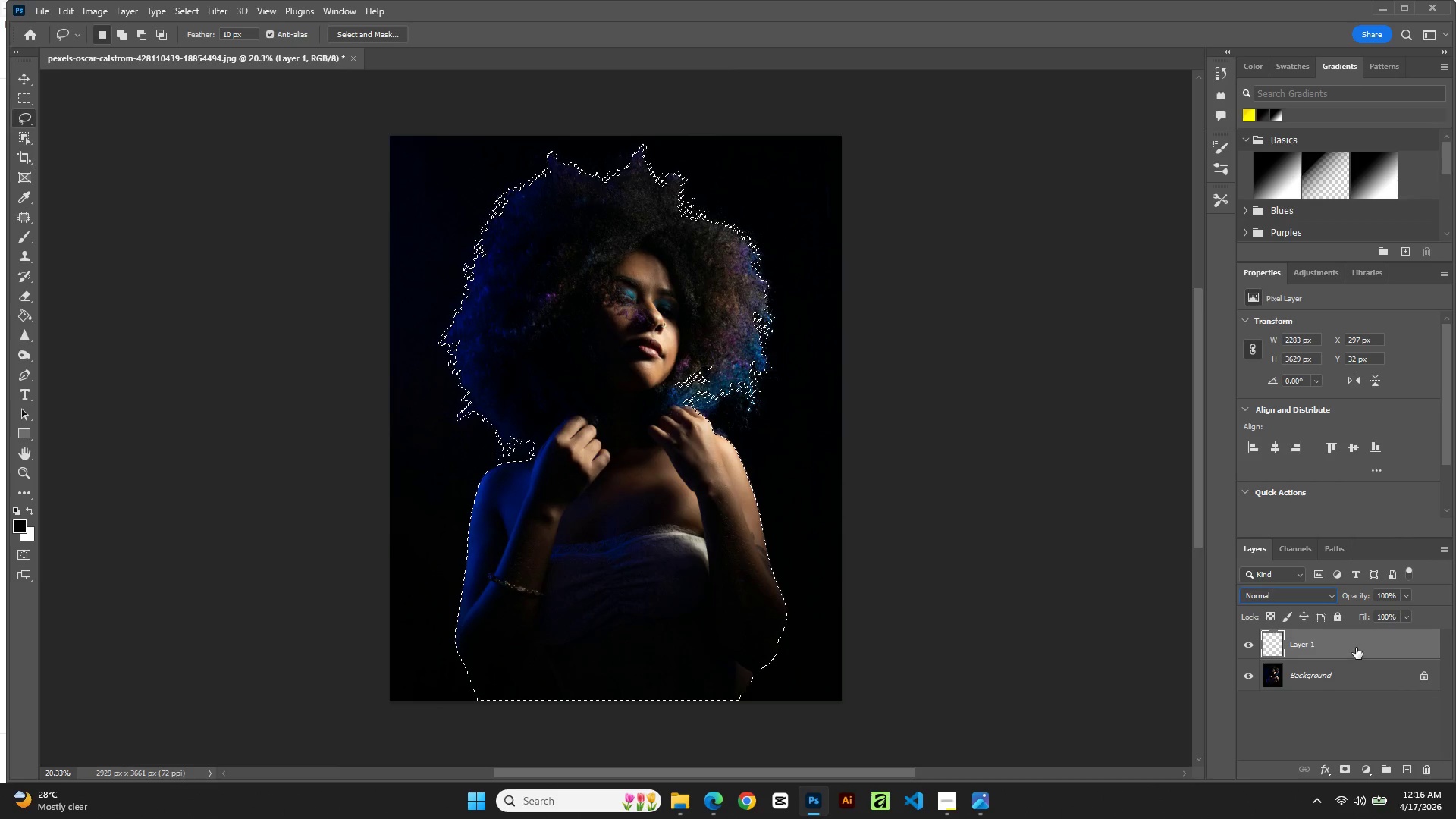 
left_click_drag(start_coordinate=[1358, 646], to_coordinate=[1432, 770])
 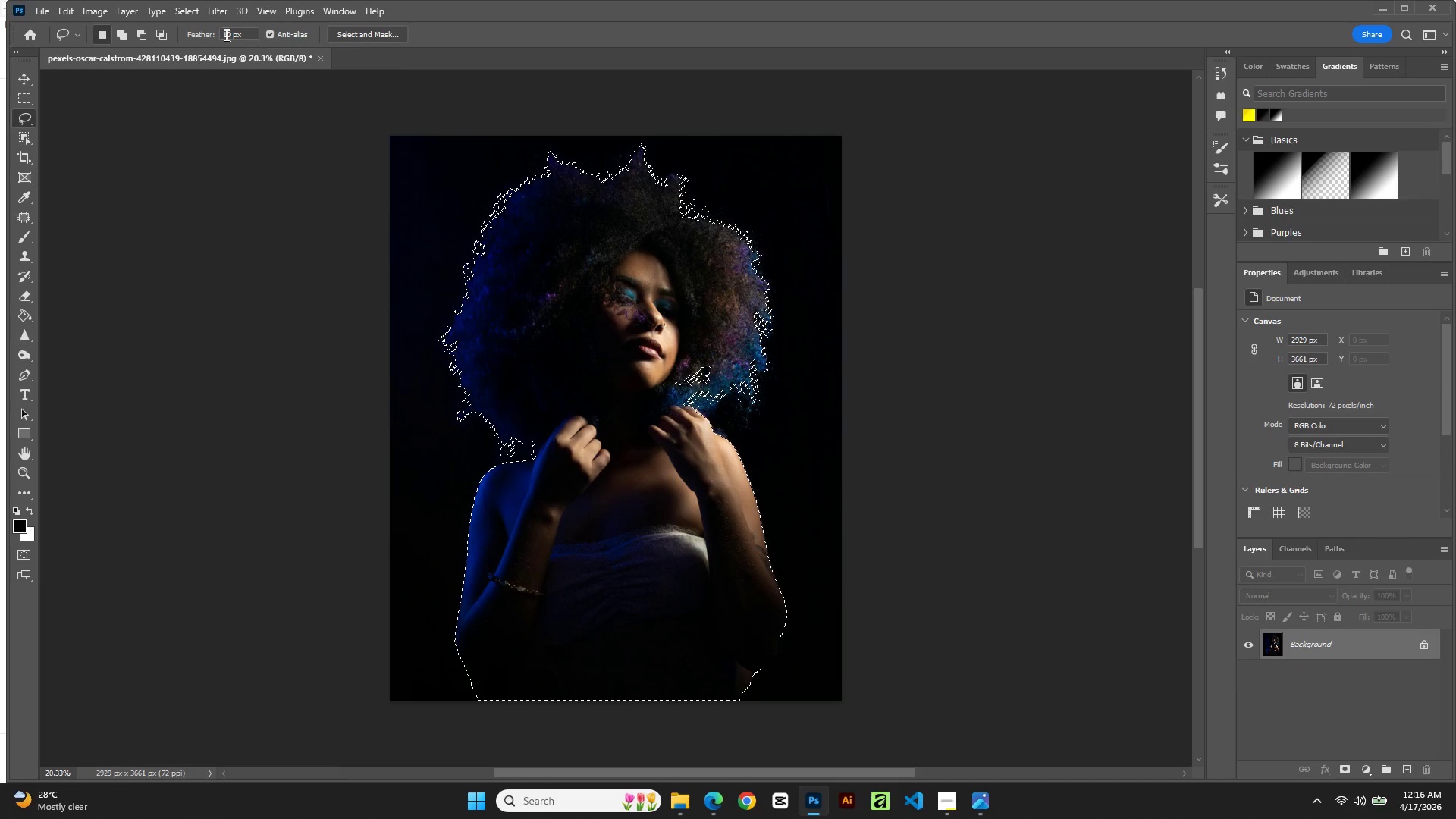 
double_click([195, 14])
 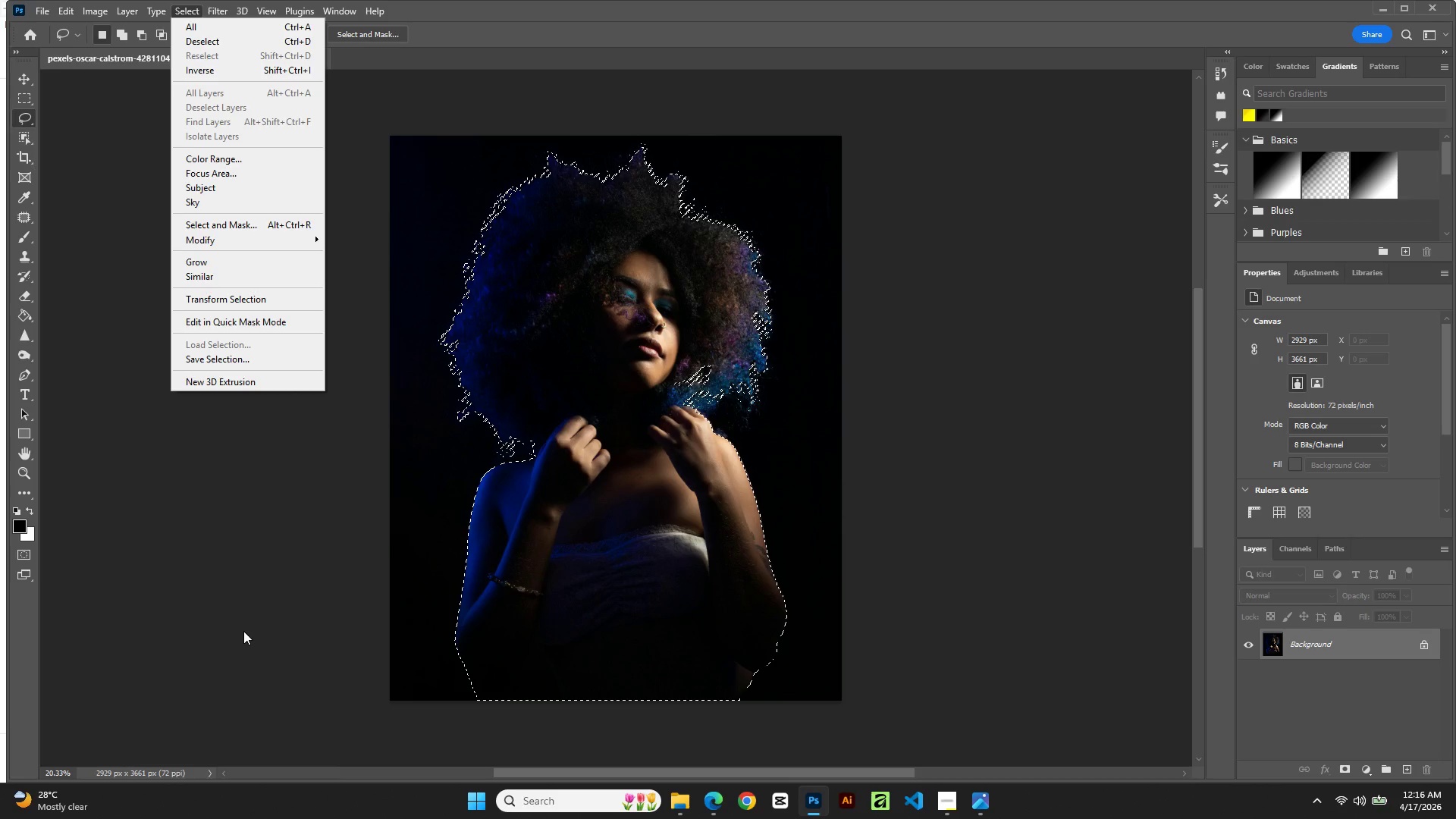 
wait(7.75)
 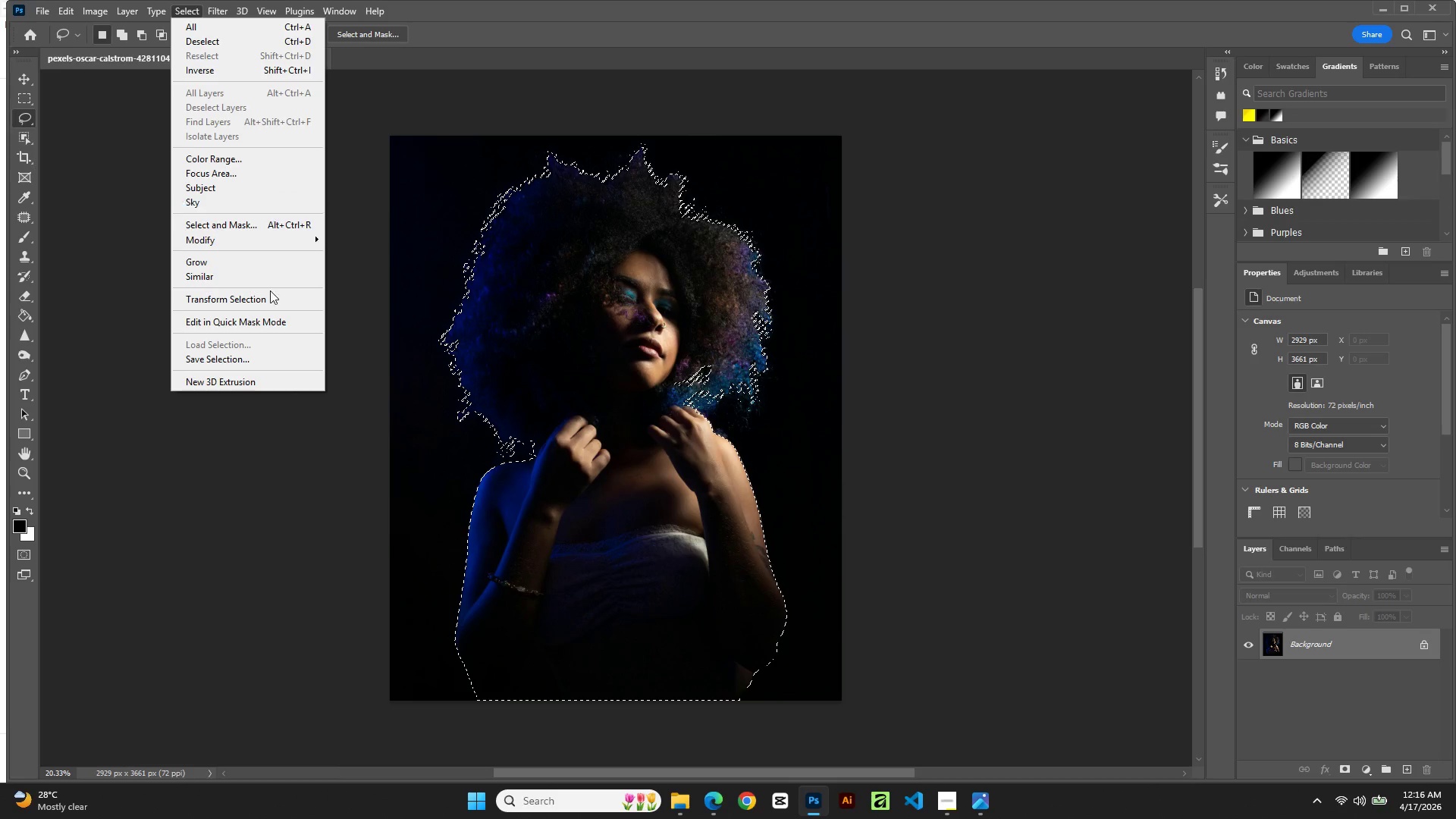 
left_click([813, 430])
 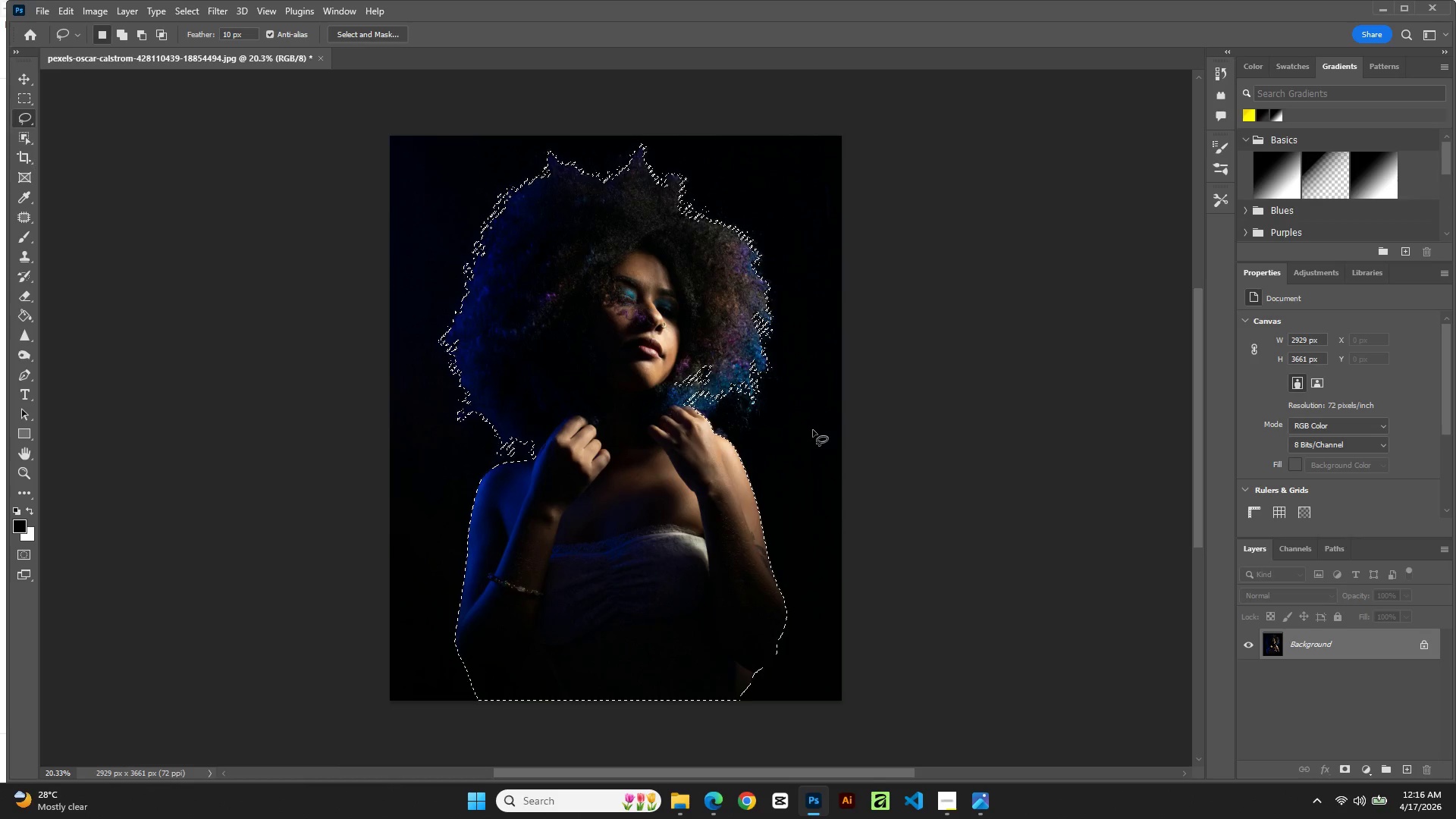 
left_click([813, 430])
 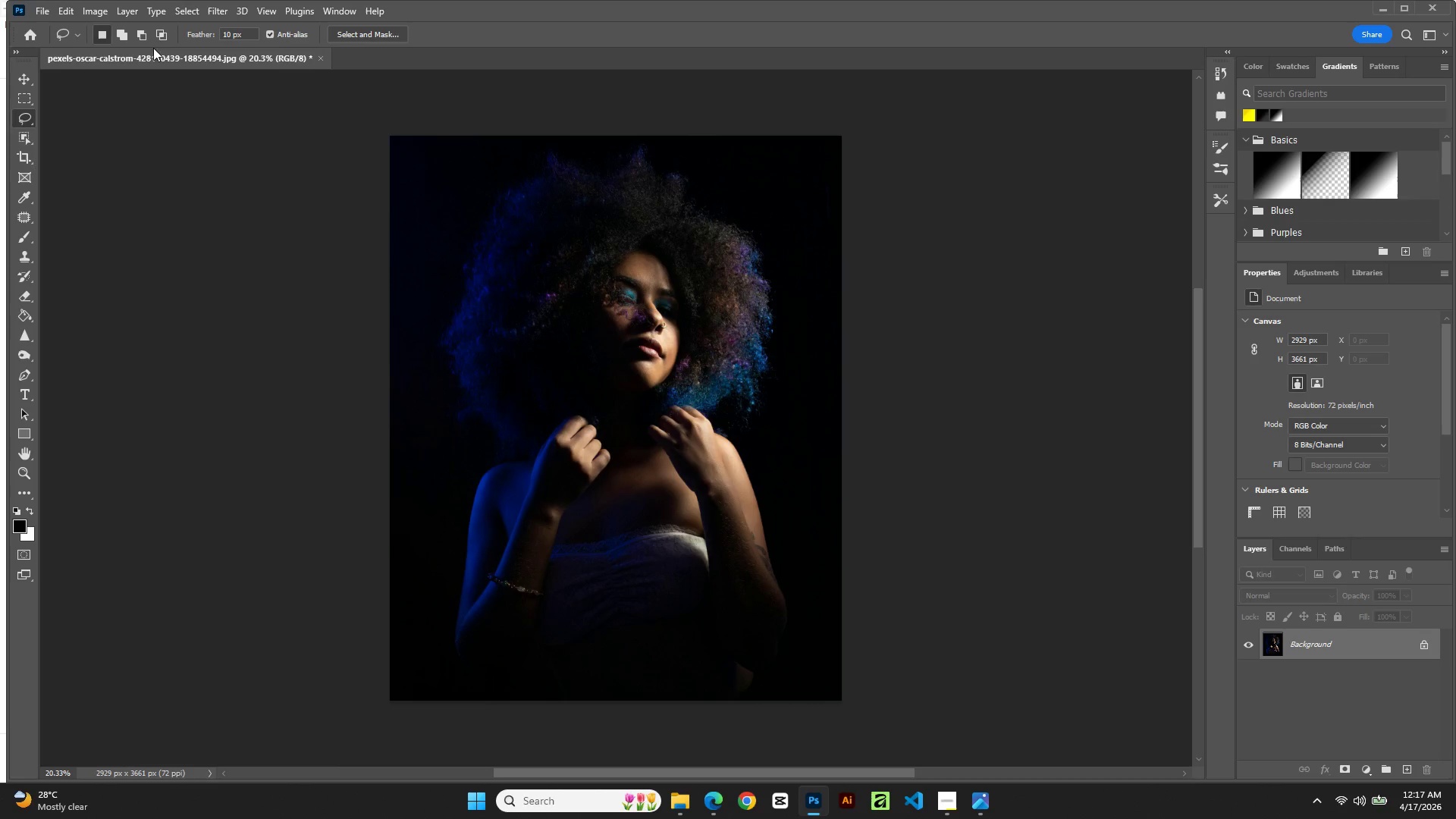 
left_click([191, 11])
 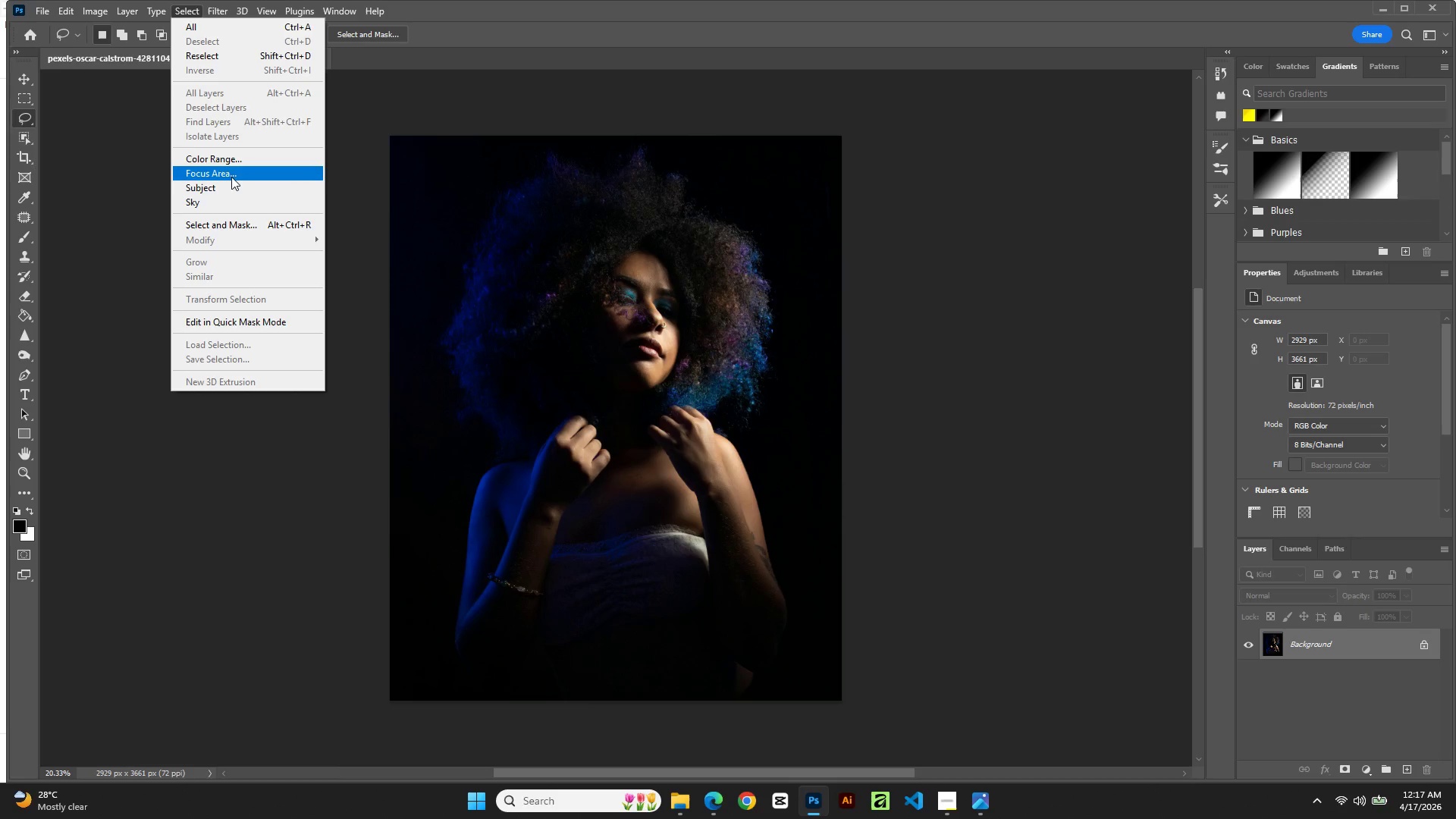 
left_click([231, 195])
 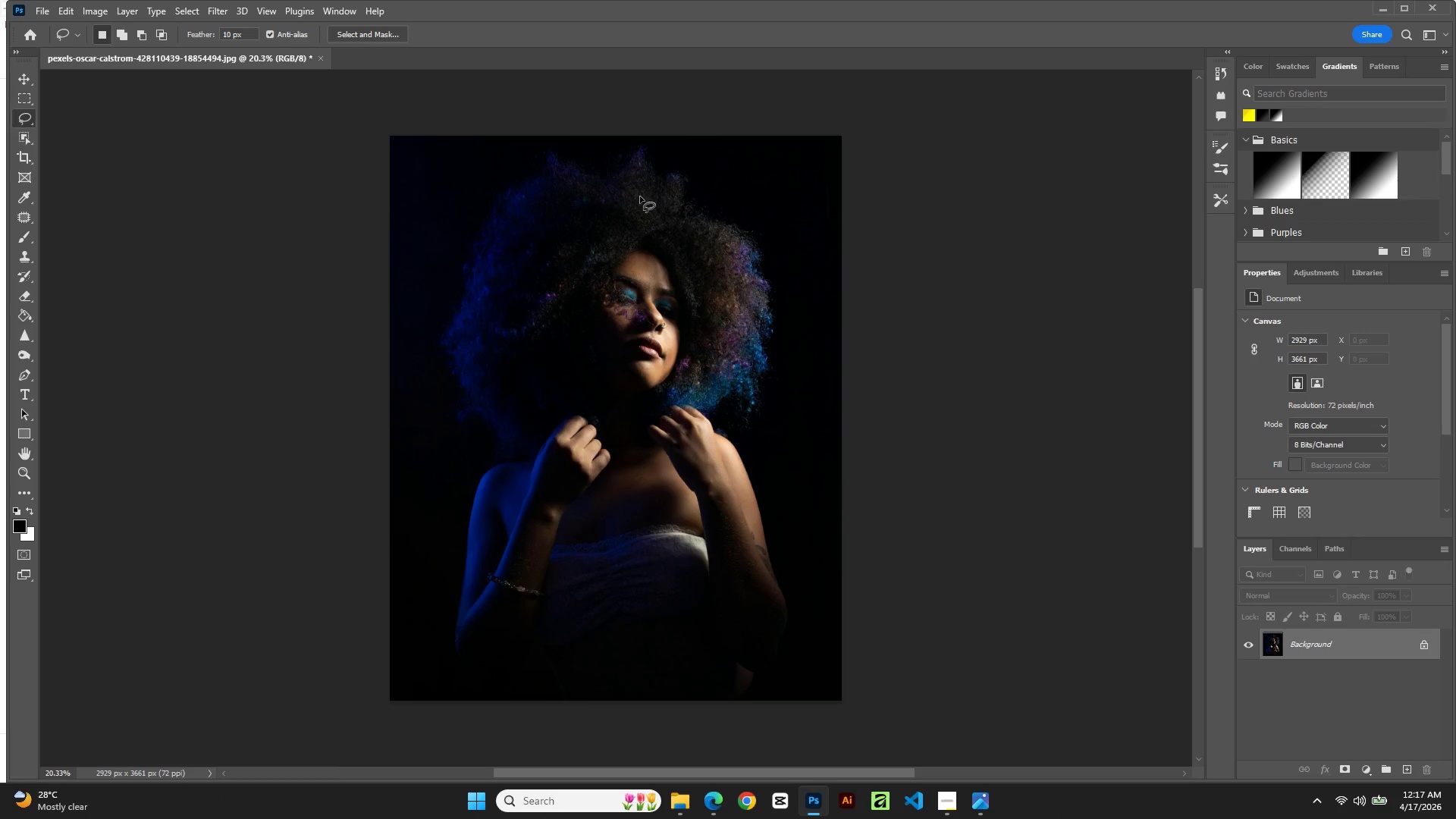 
wait(7.17)
 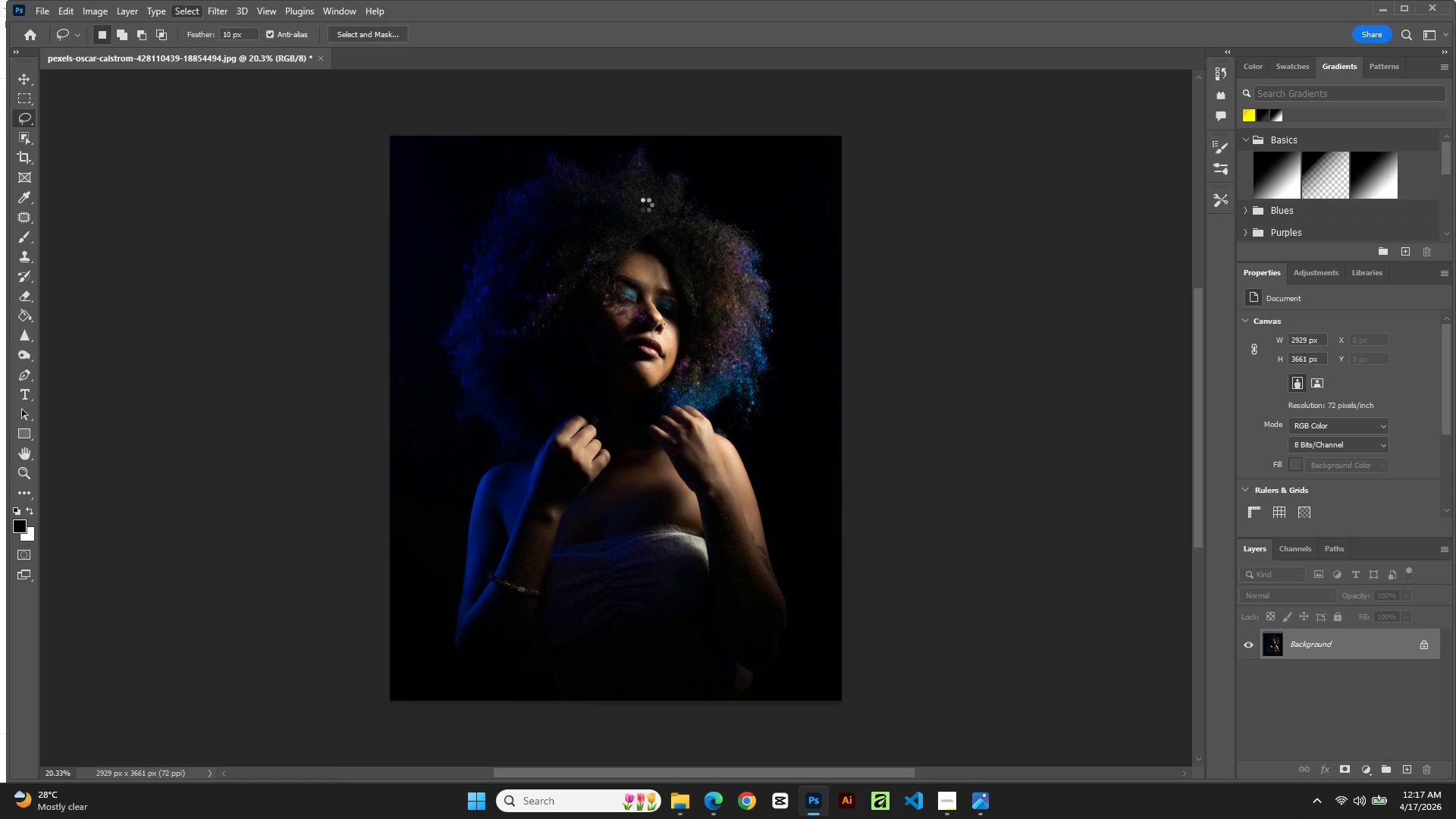 
left_click([222, 17])
 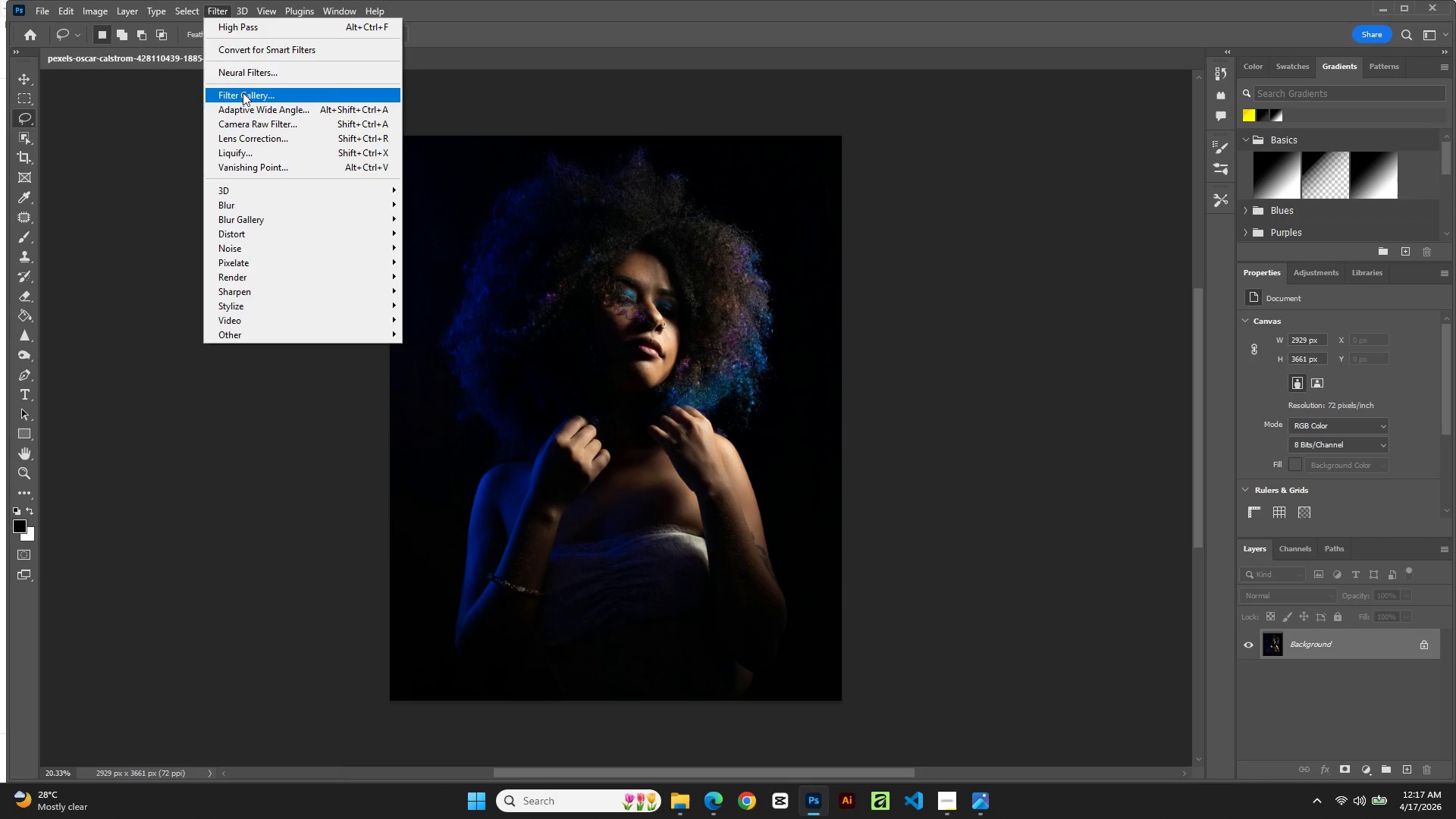 
wait(9.26)
 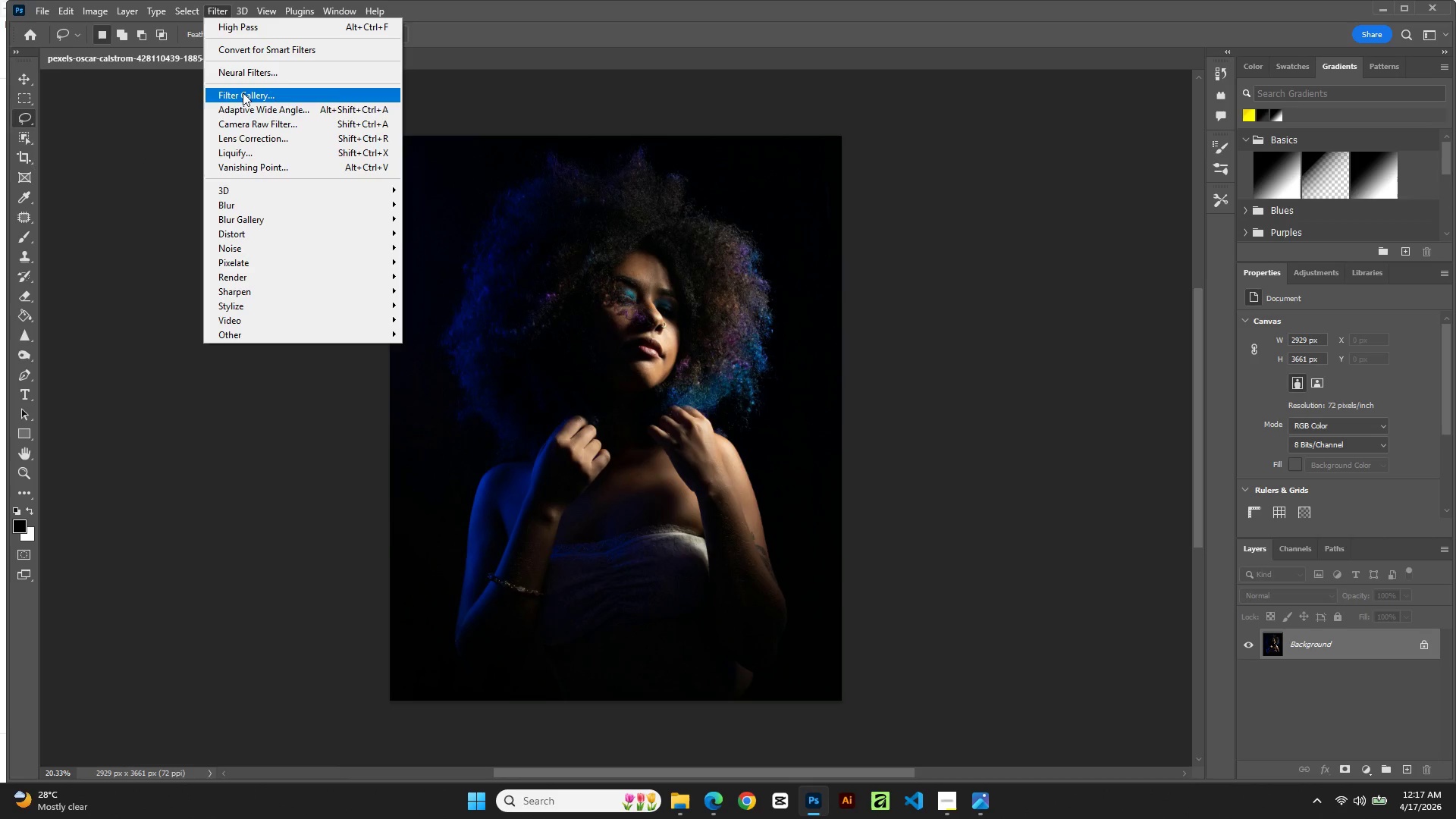 
mouse_move([180, 11])
 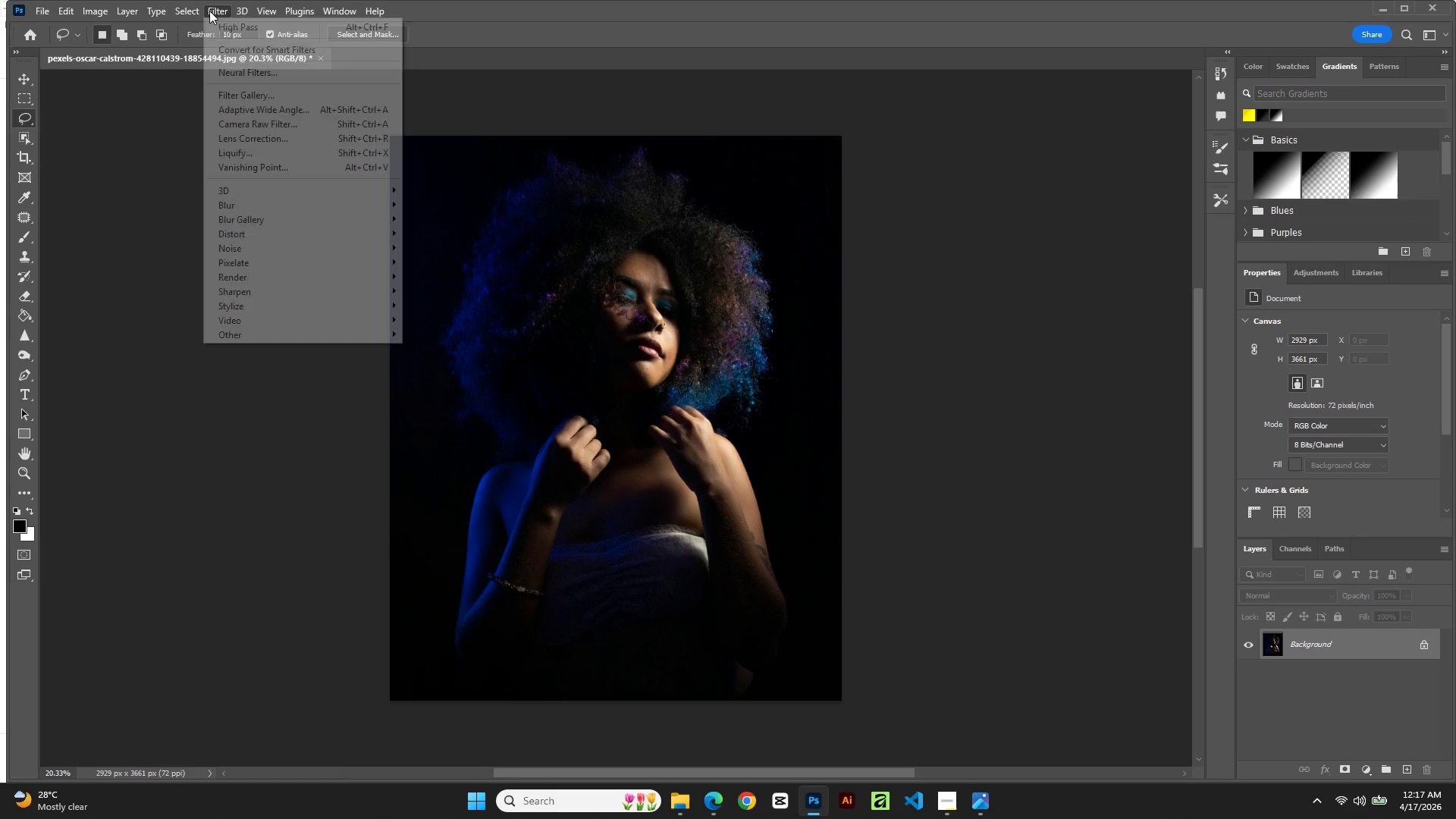 
mouse_move([228, 4])
 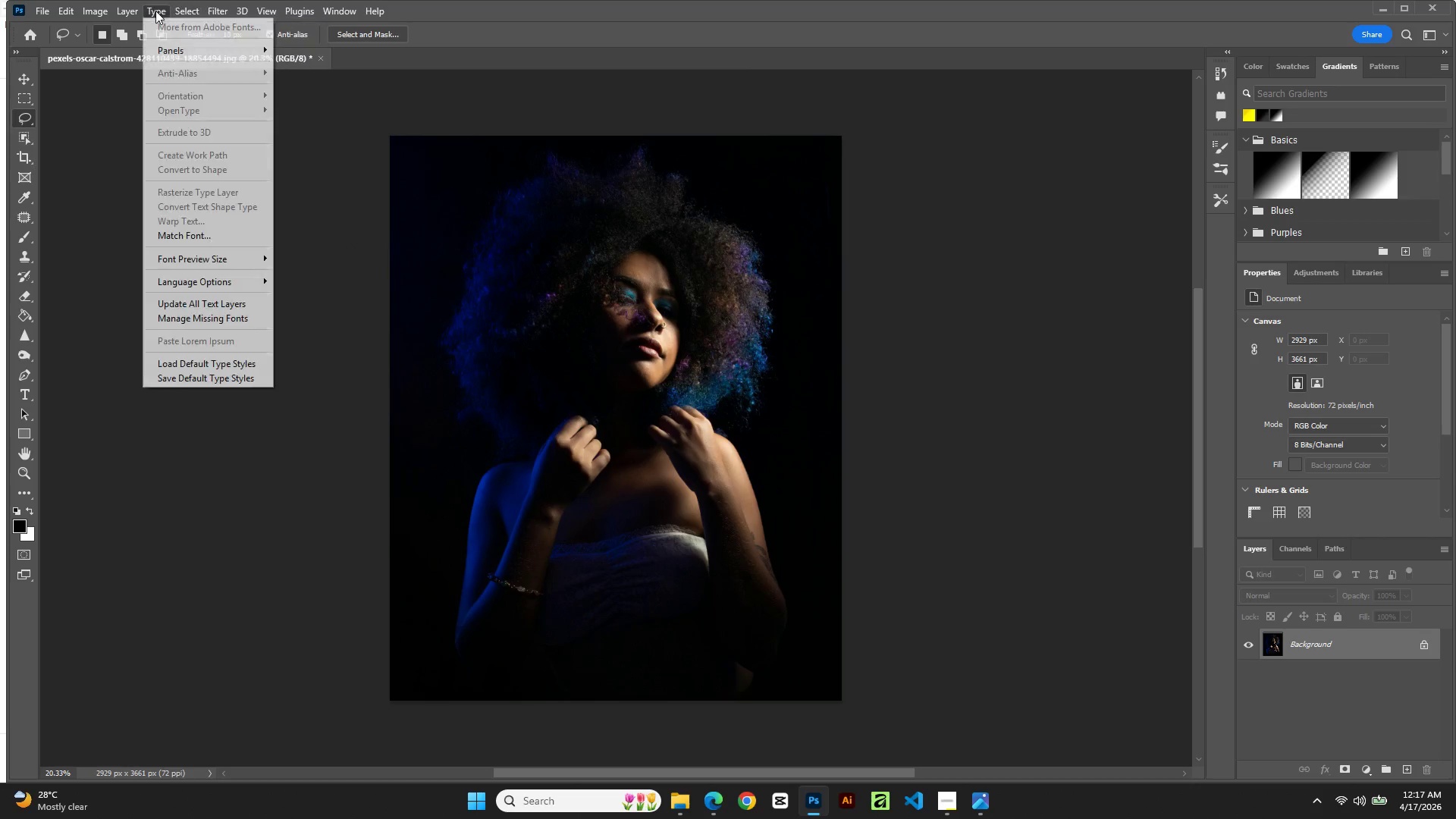 
mouse_move([156, 7])
 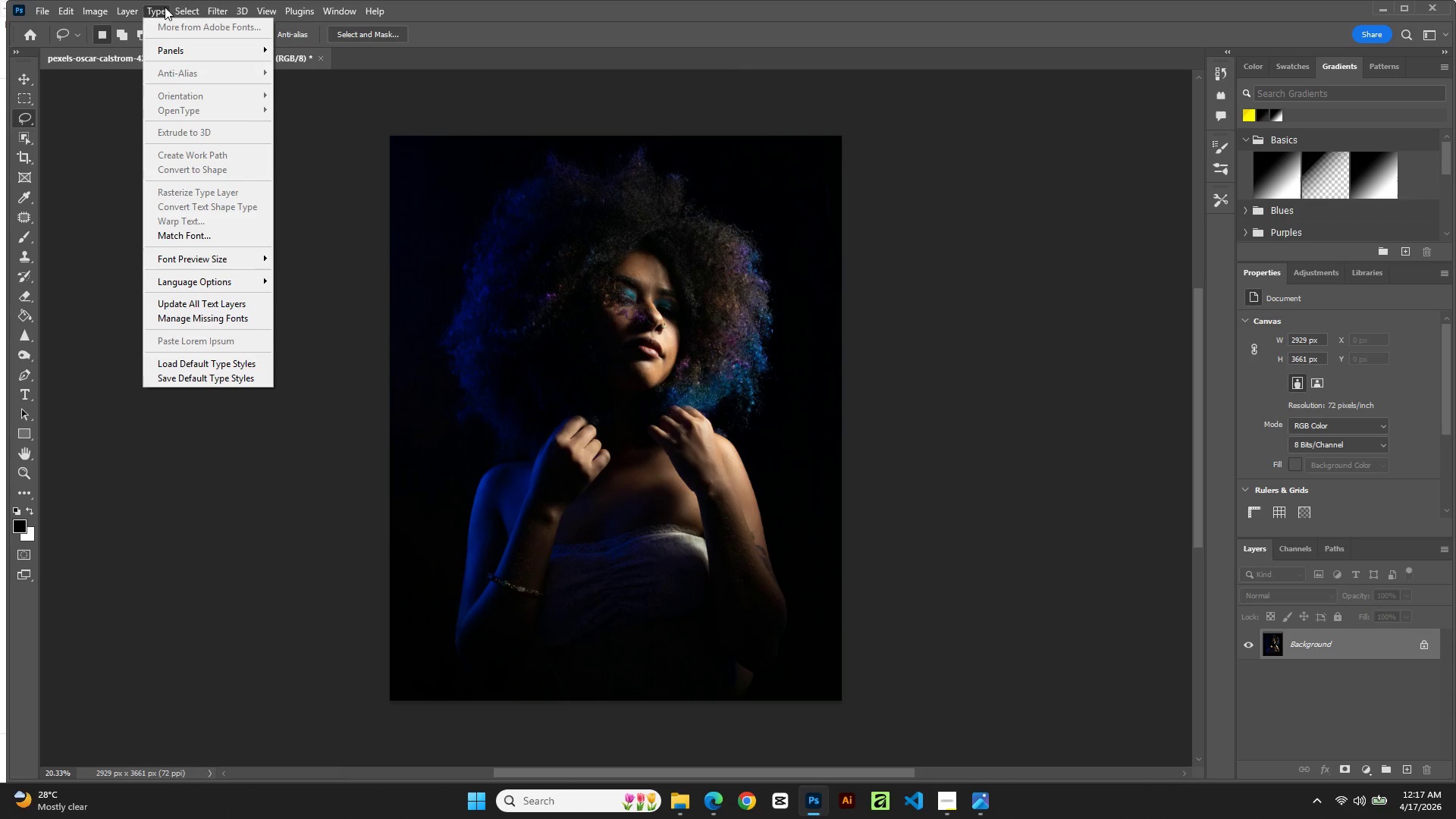 
mouse_move([173, 8])
 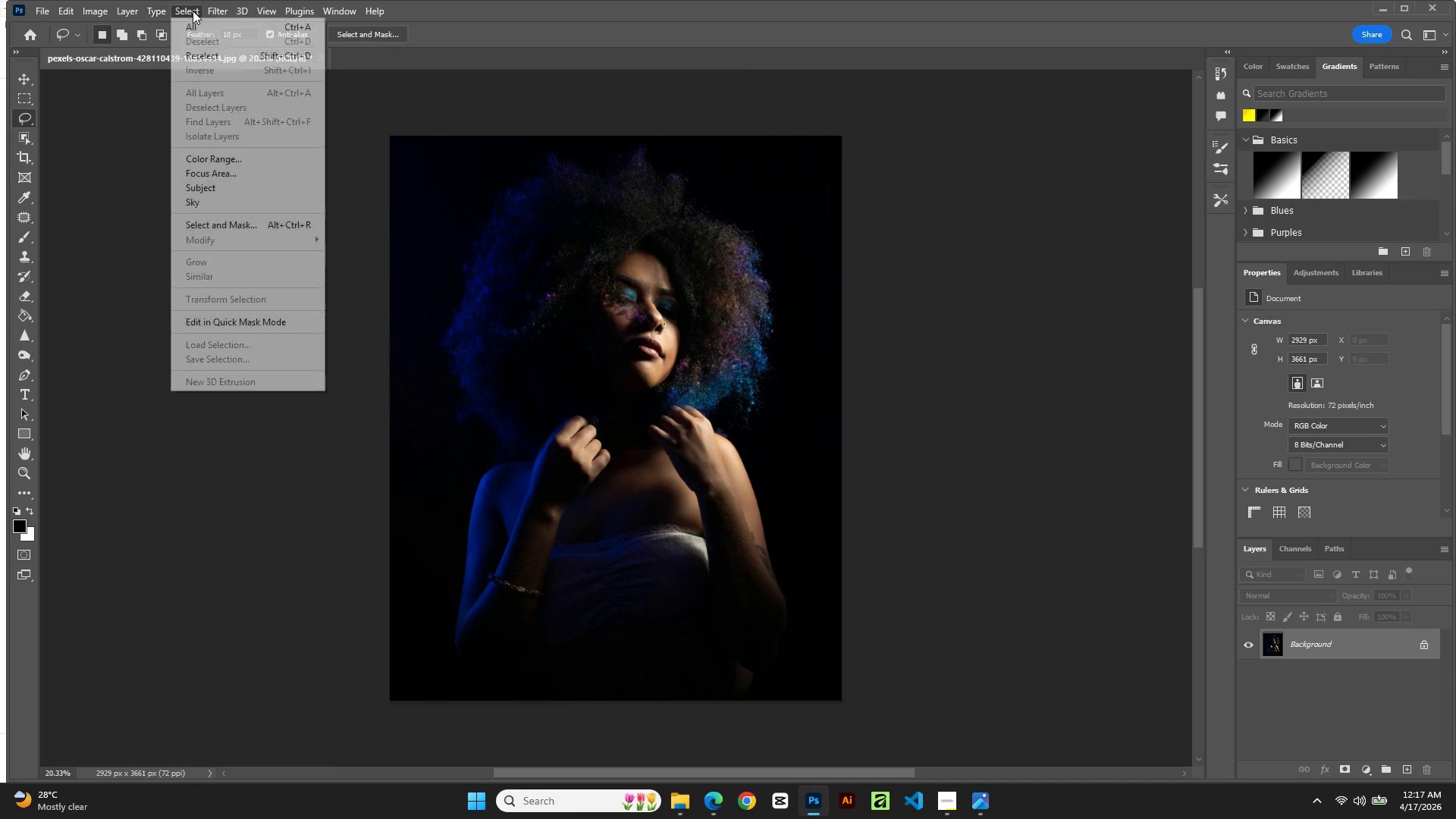 
mouse_move([193, 31])
 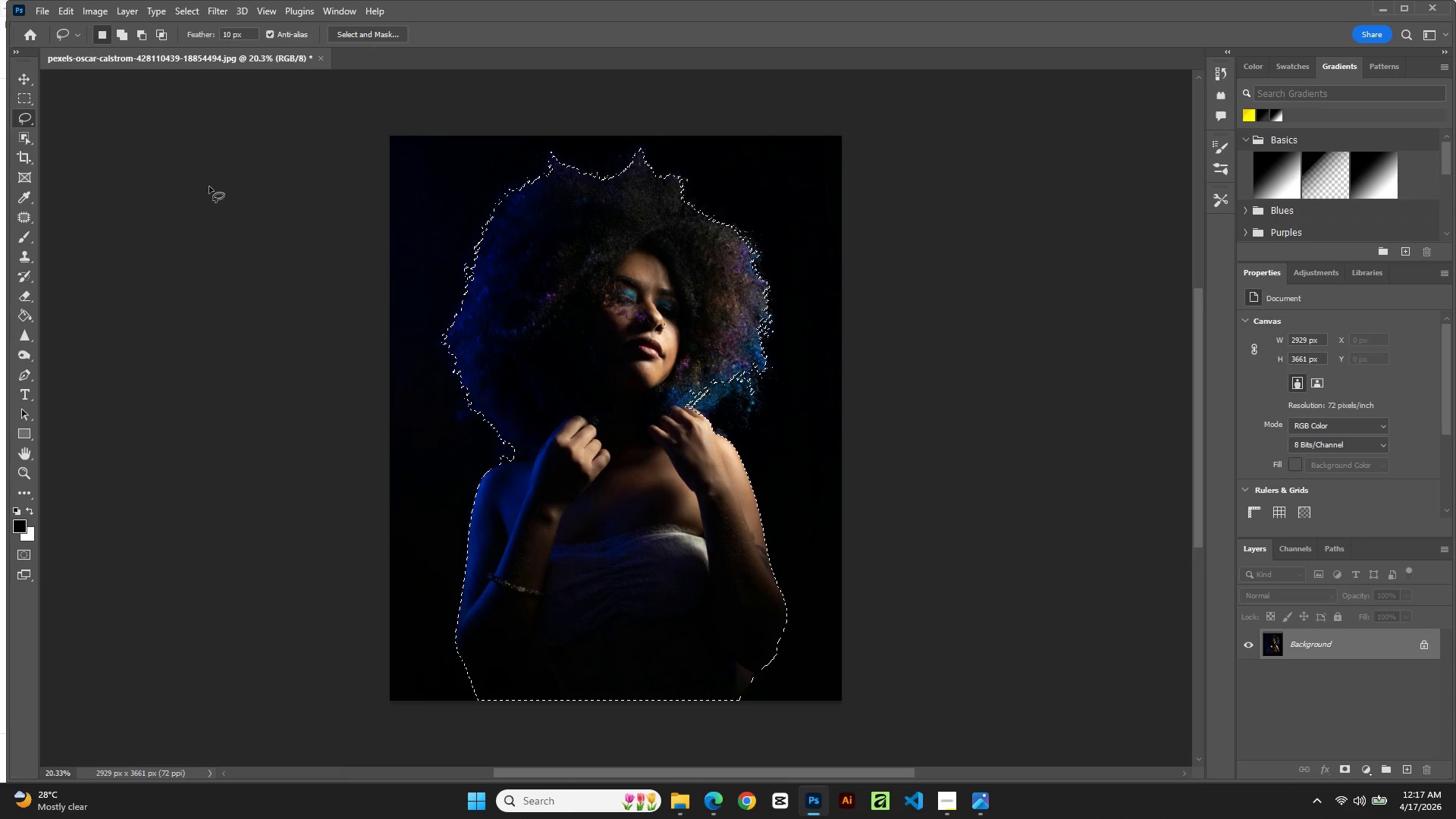 
wait(8.94)
 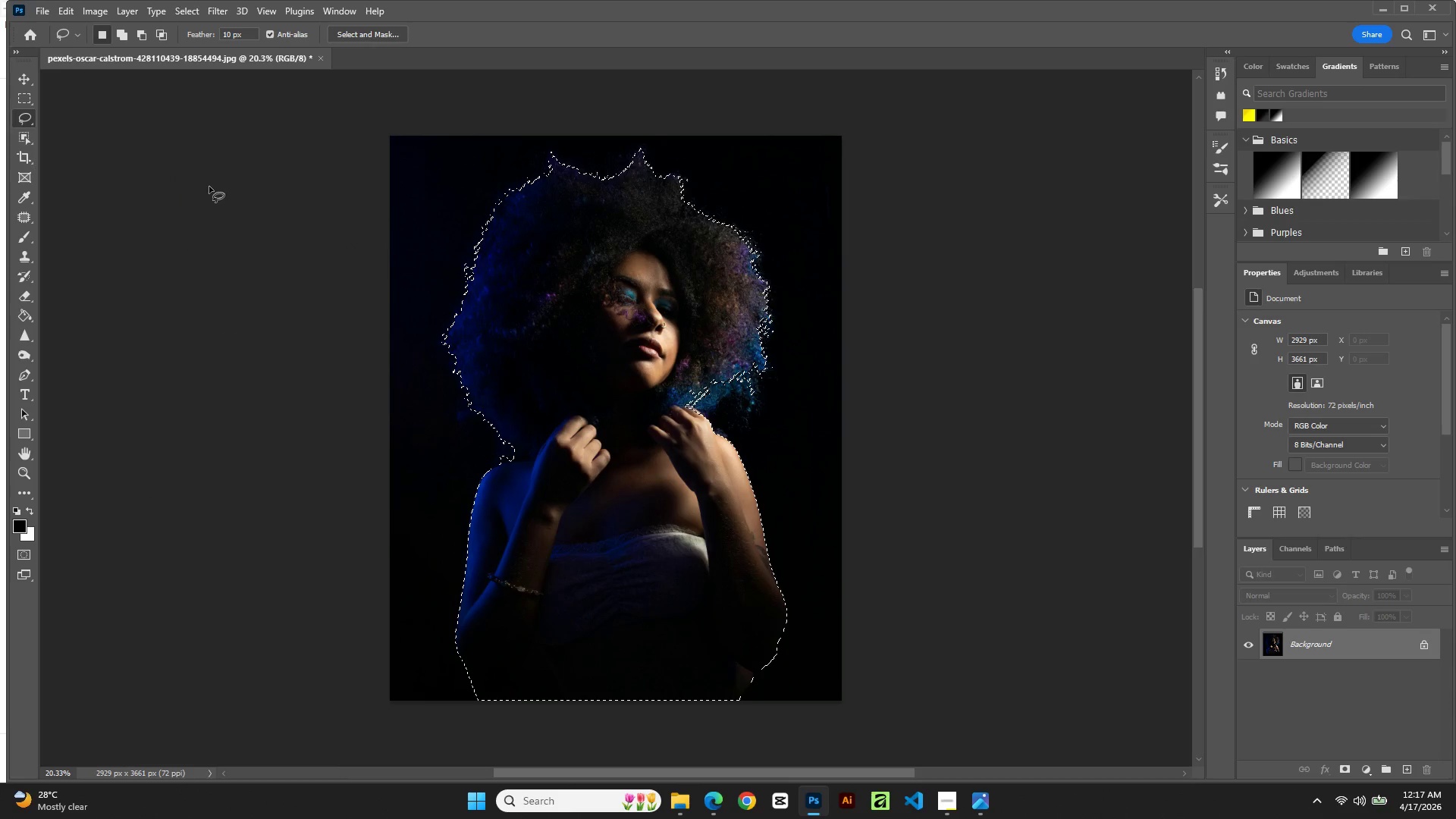 
left_click([364, 33])
 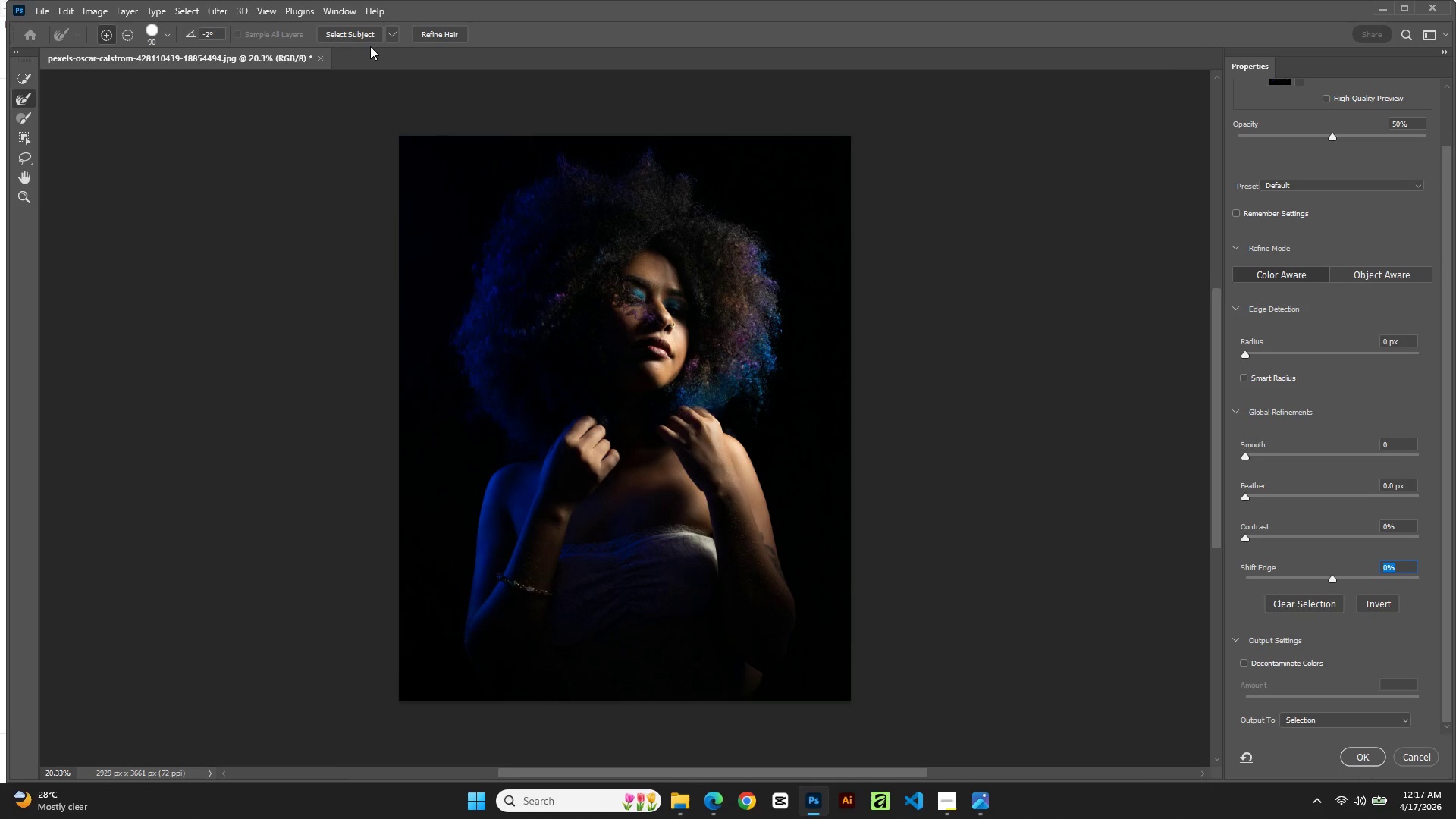 
left_click([388, 34])
 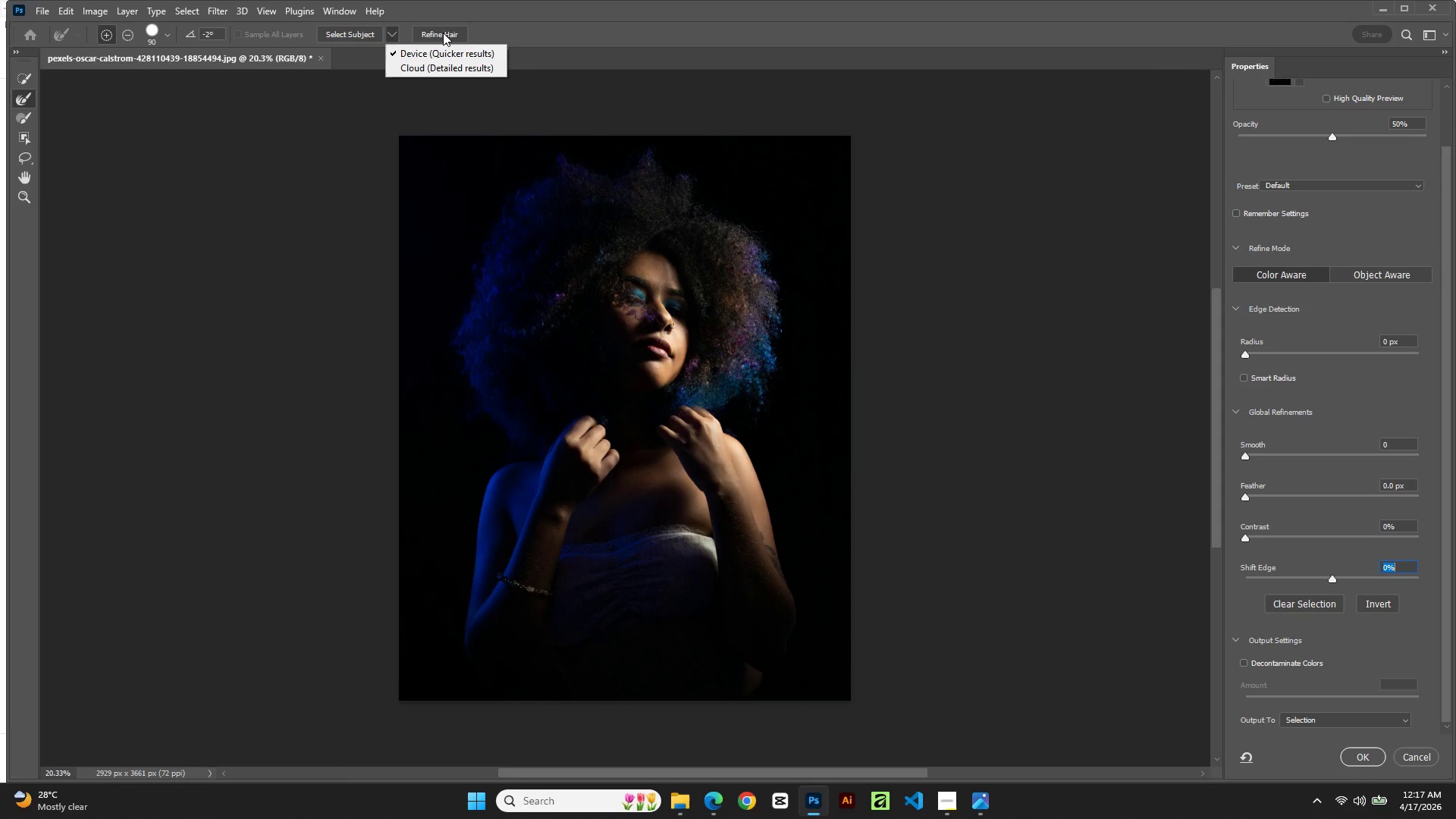 
left_click([443, 33])
 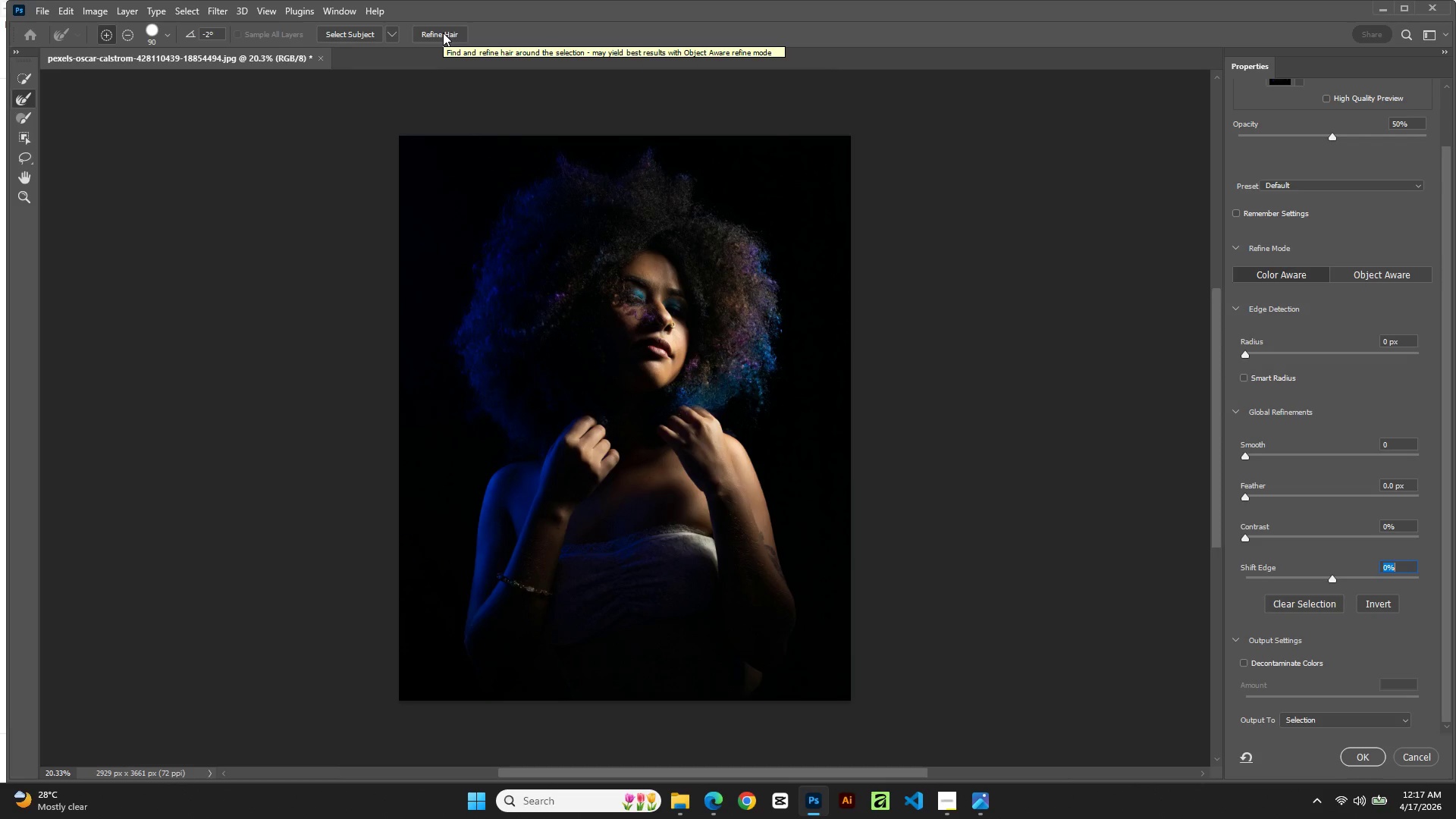 
wait(8.22)
 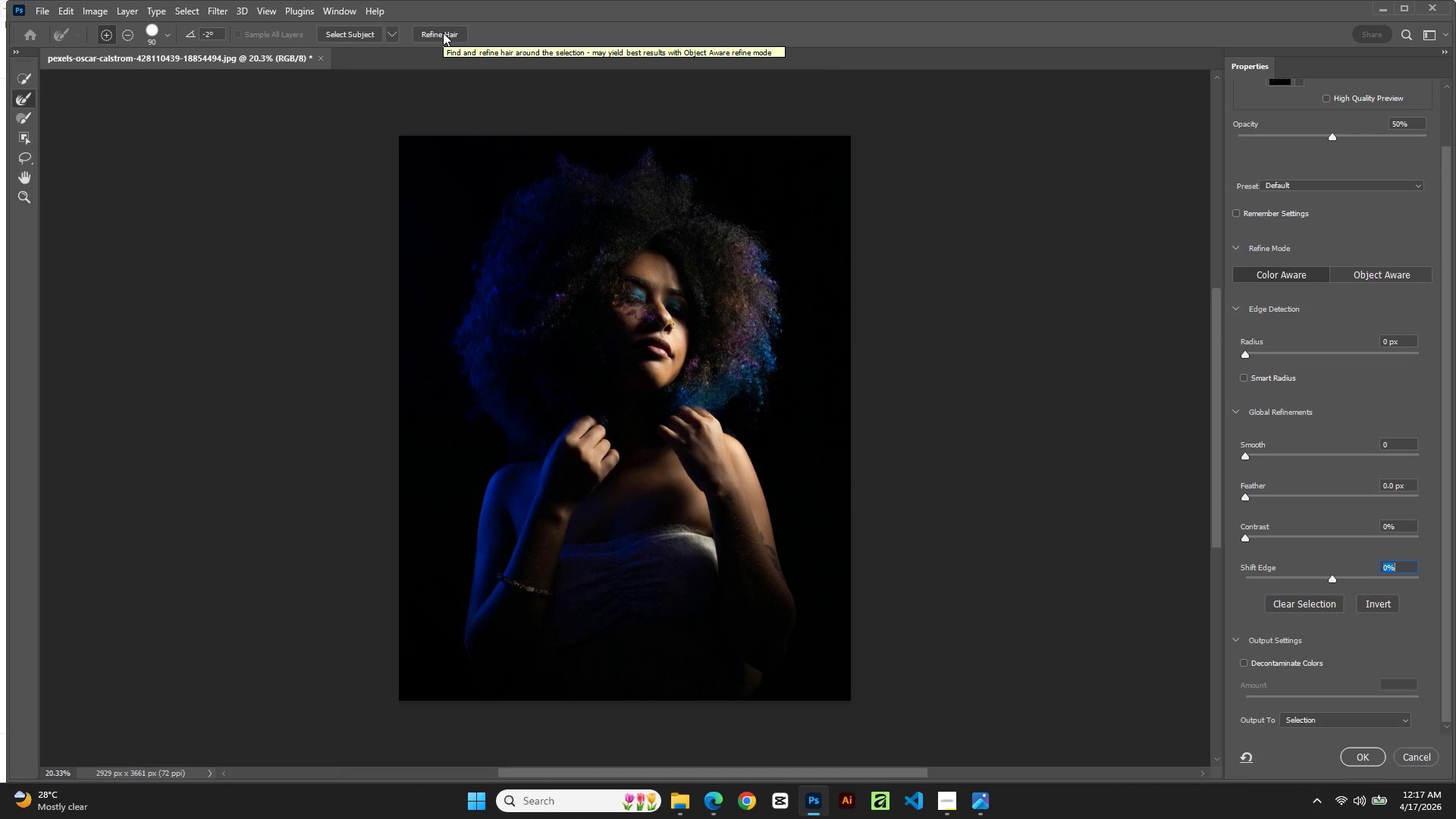 
scroll: coordinate [1426, 199], scroll_direction: up, amount: 3.0
 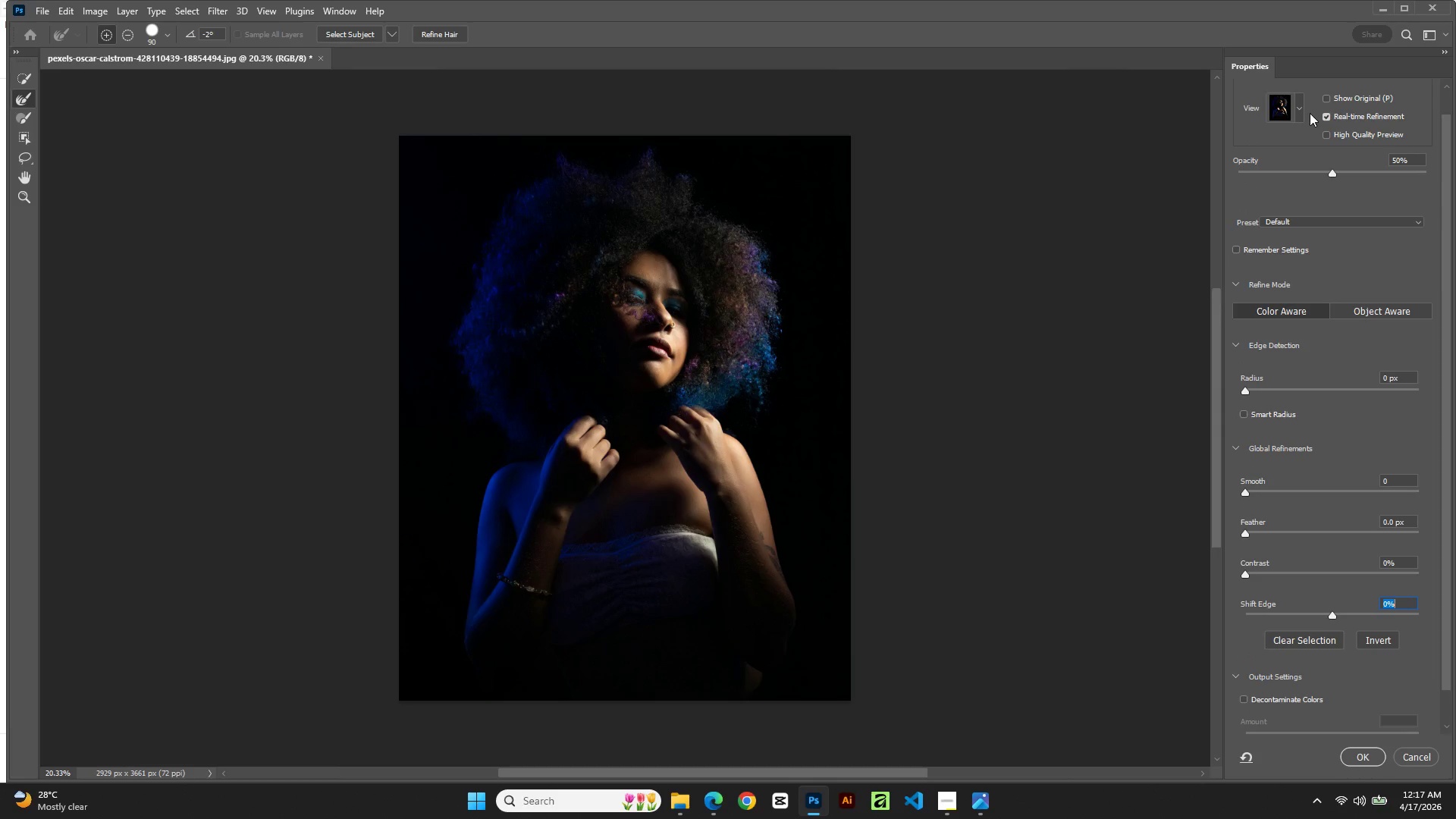 
left_click([1301, 108])
 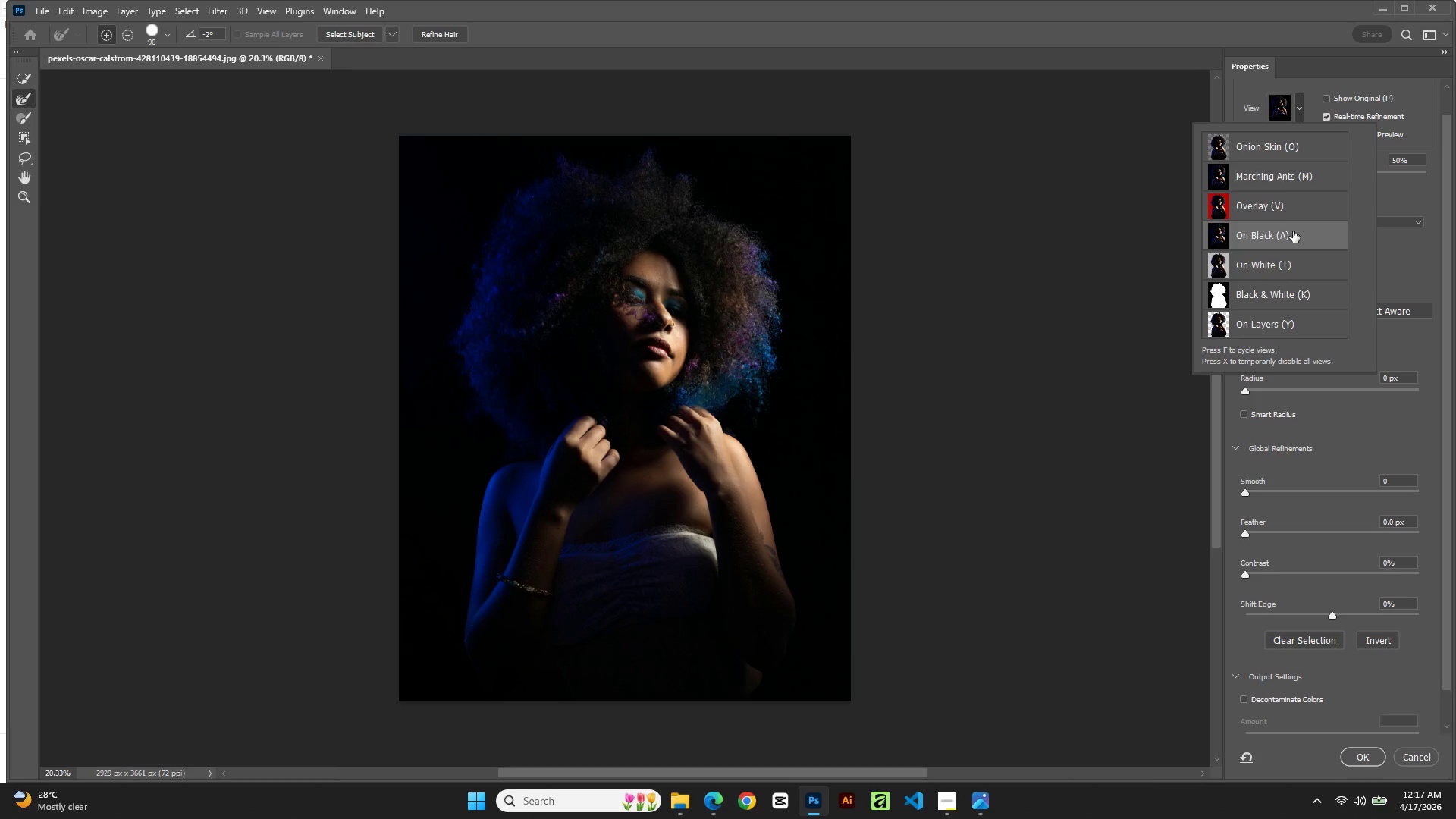 
scroll: coordinate [1293, 231], scroll_direction: up, amount: 2.0
 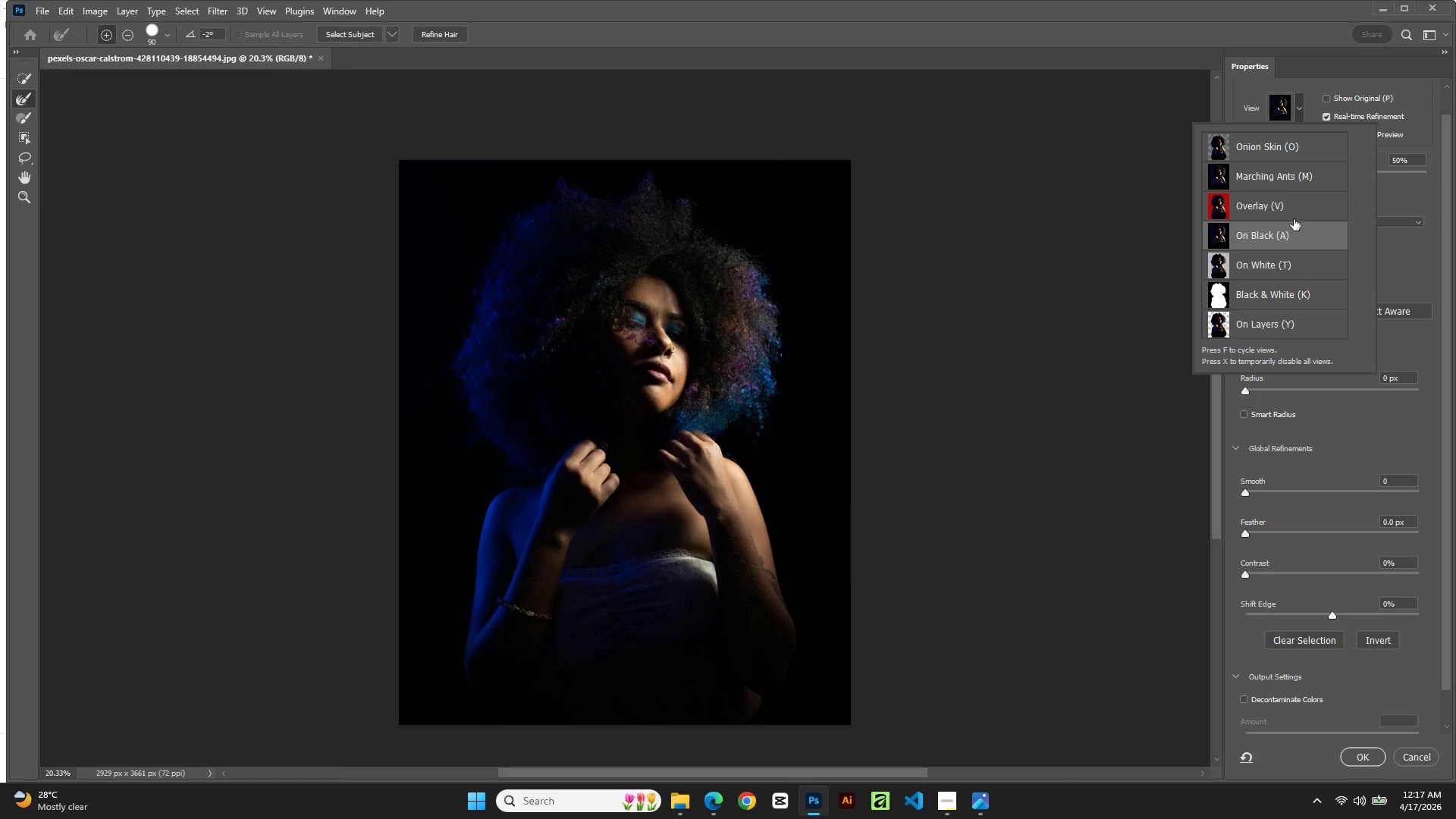 
mouse_move([1292, 217])
 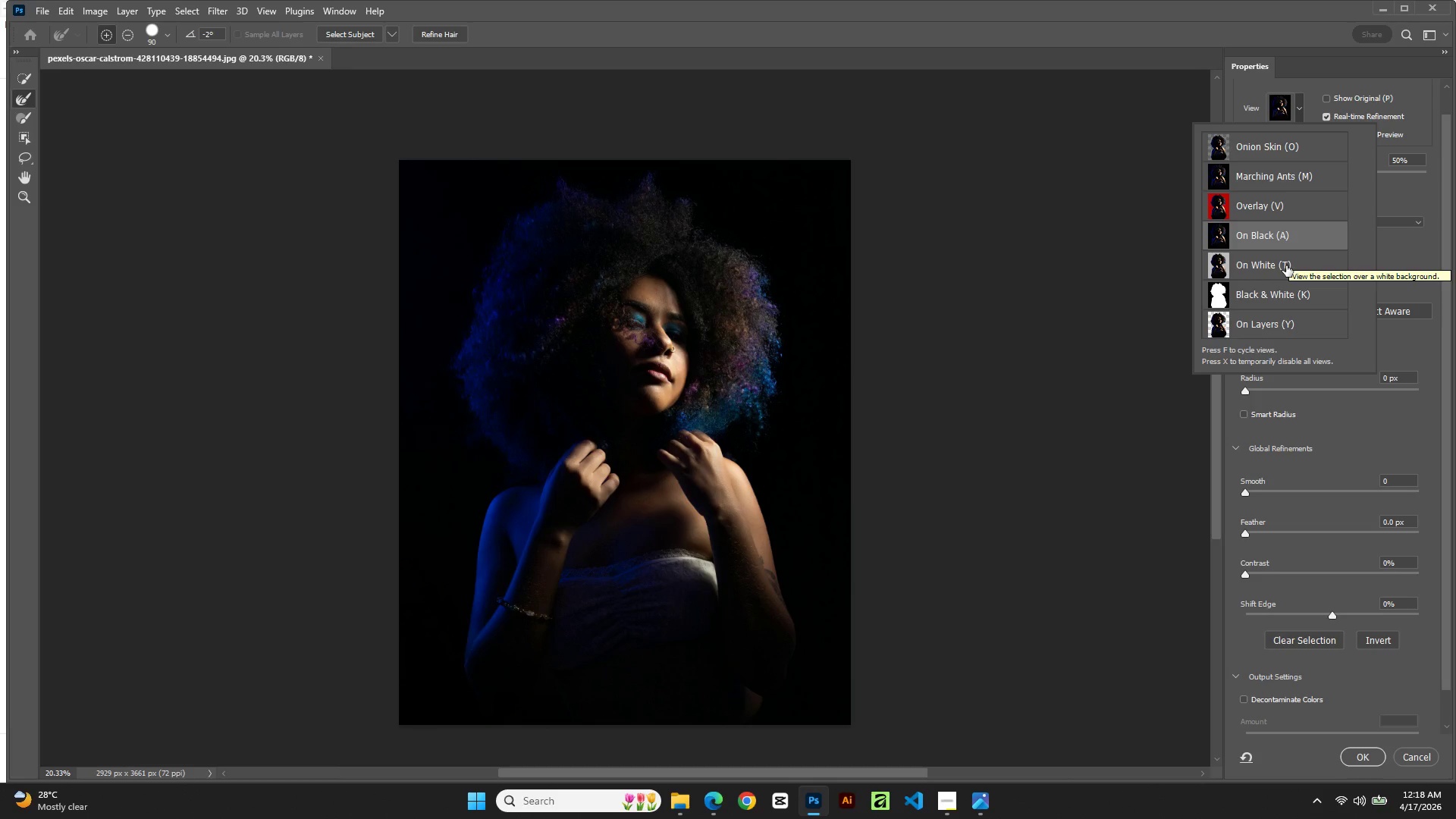 
scroll: coordinate [1277, 180], scroll_direction: up, amount: 1.0
 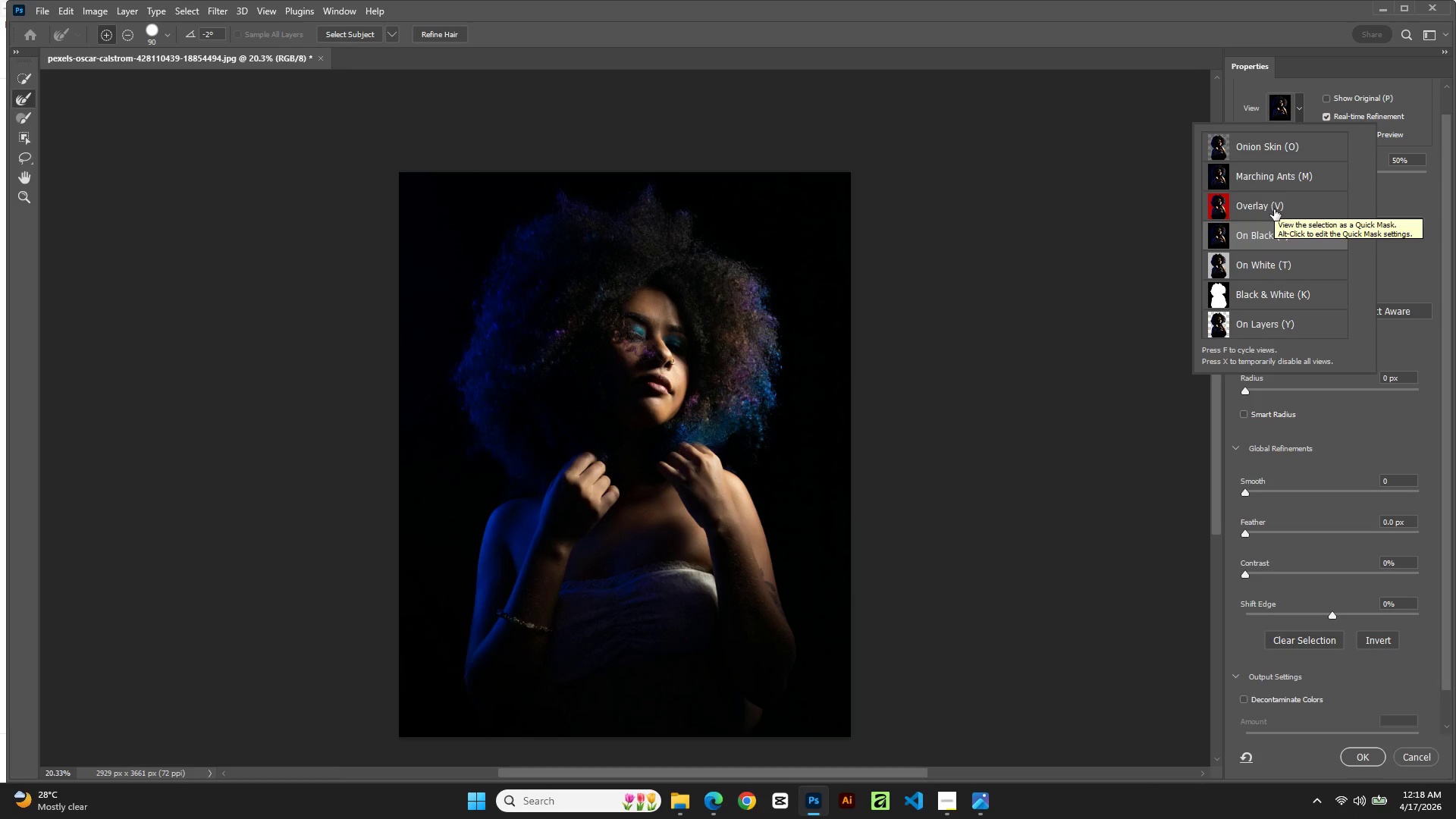 
scroll: coordinate [1274, 226], scroll_direction: down, amount: 1.0
 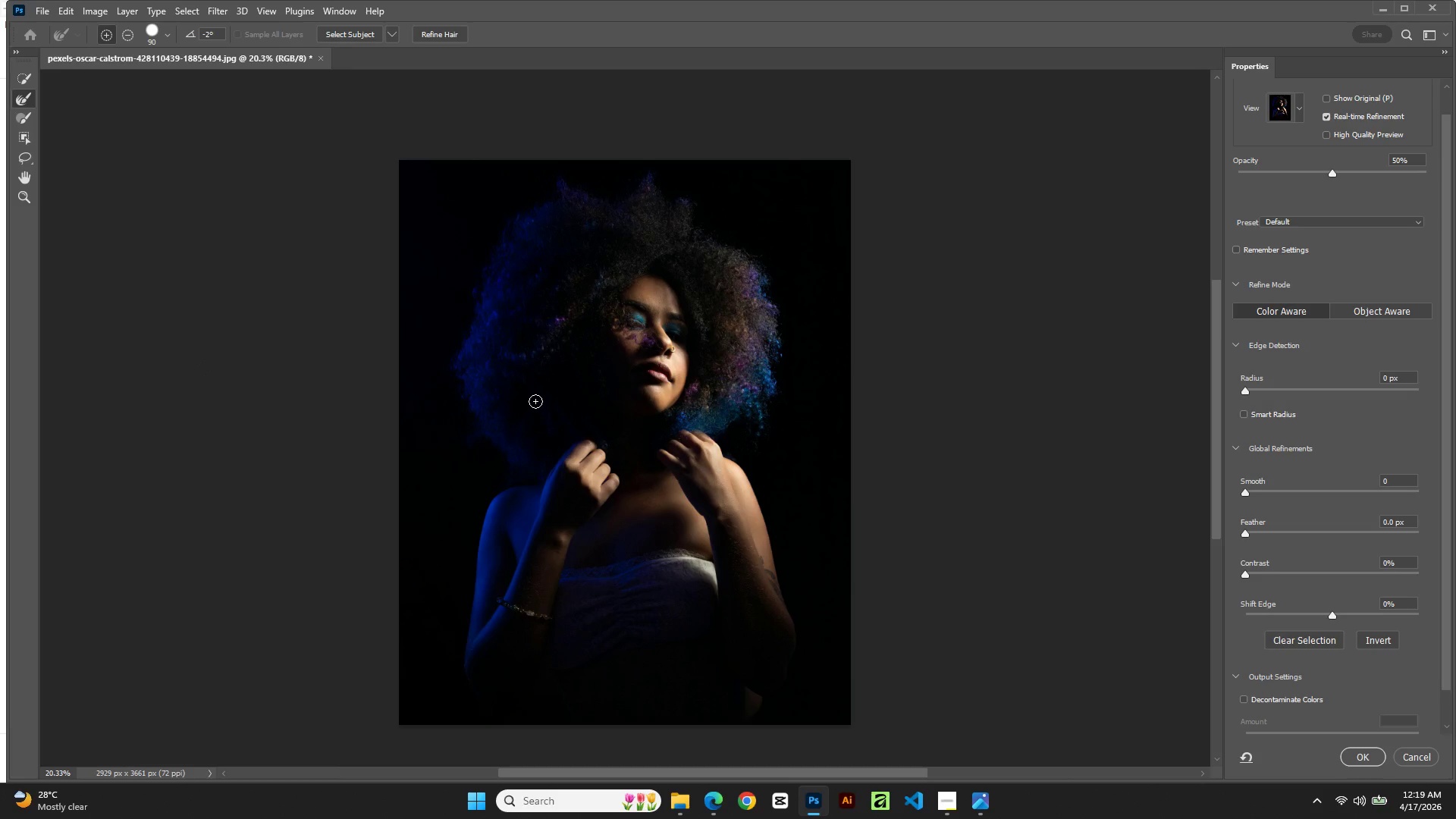 
wait(64.87)
 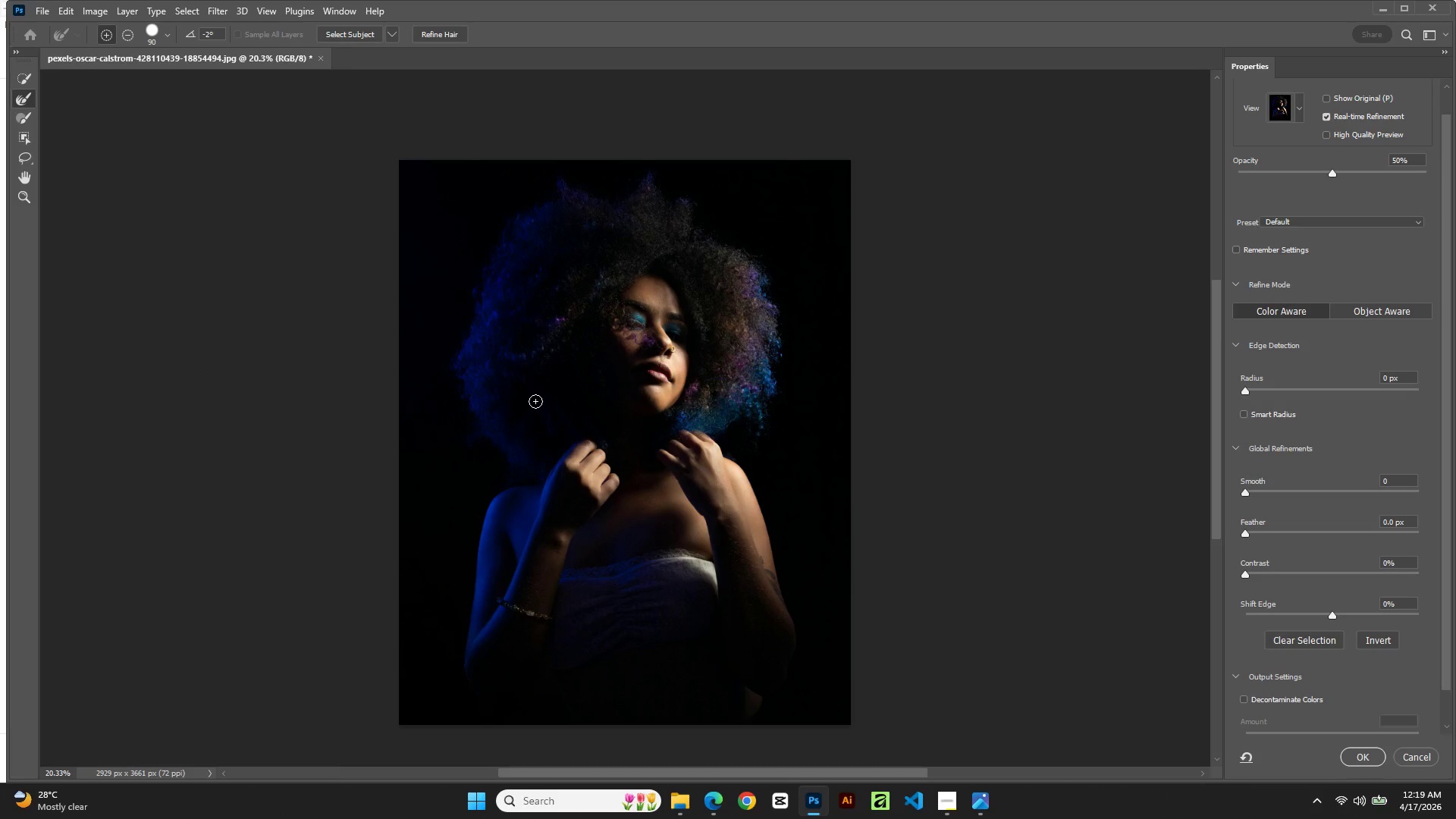 
scroll: coordinate [1316, 686], scroll_direction: down, amount: 2.0
 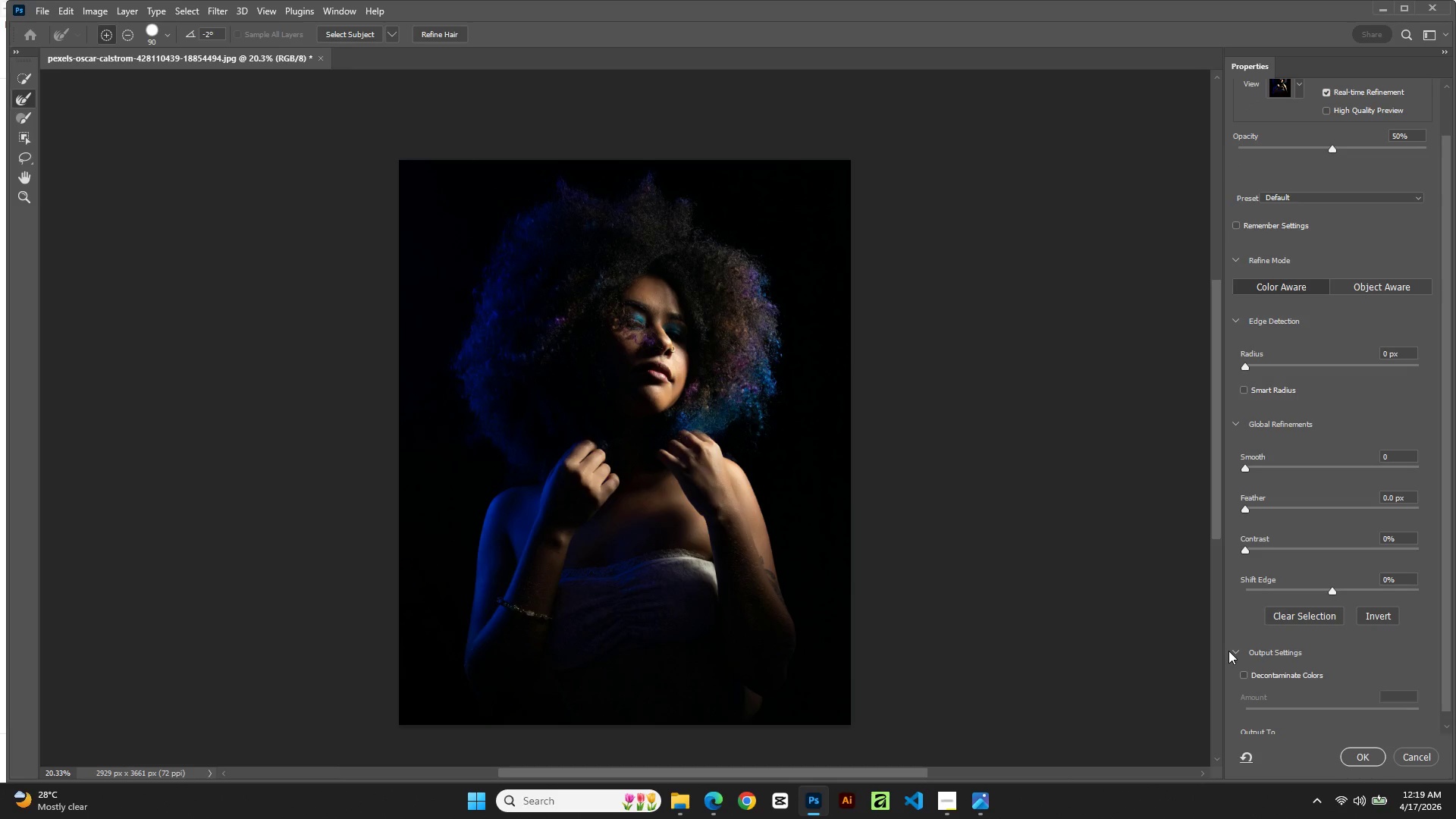 
left_click([1232, 650])
 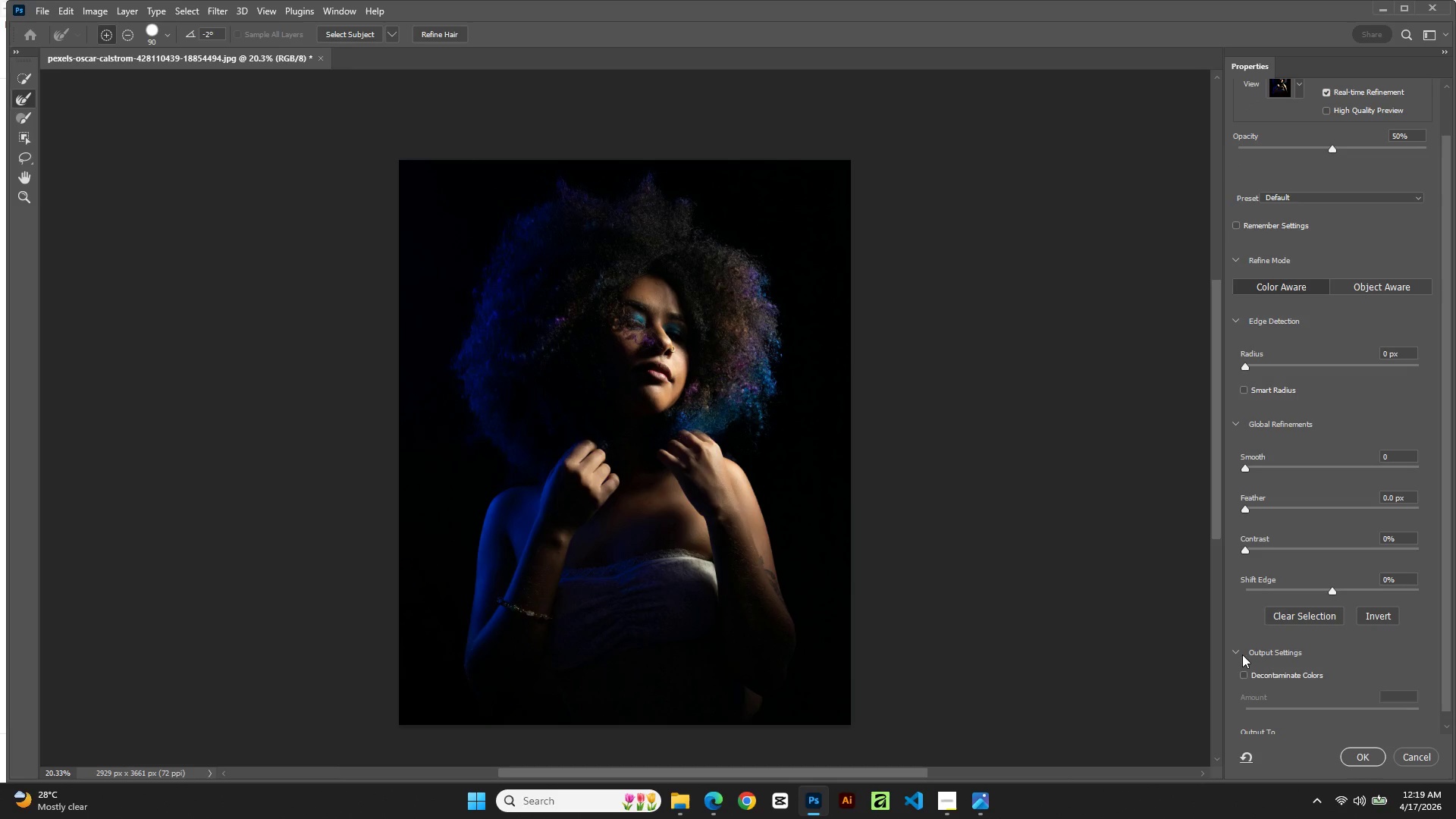 
scroll: coordinate [1301, 686], scroll_direction: down, amount: 3.0
 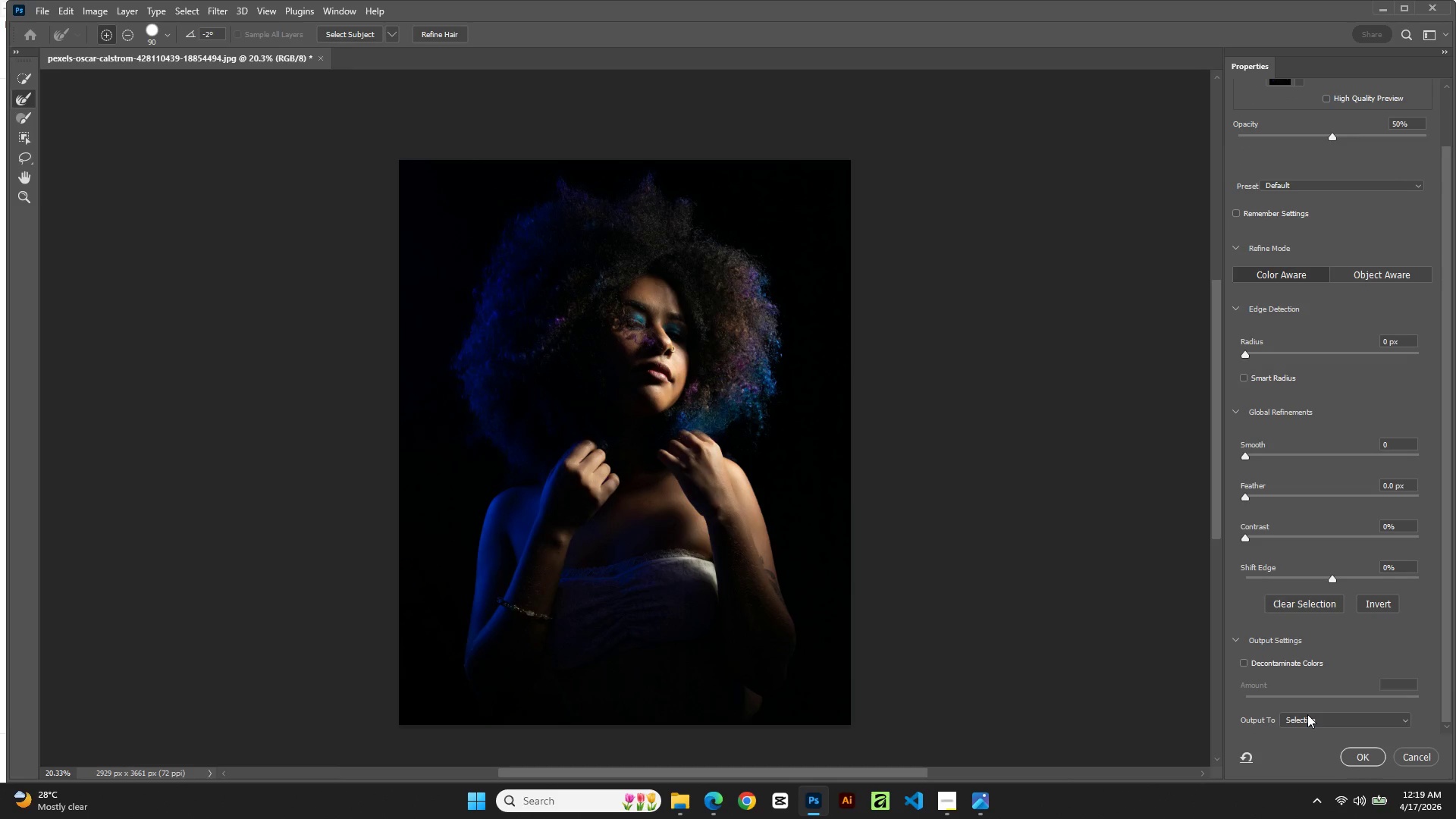 
left_click([1308, 717])
 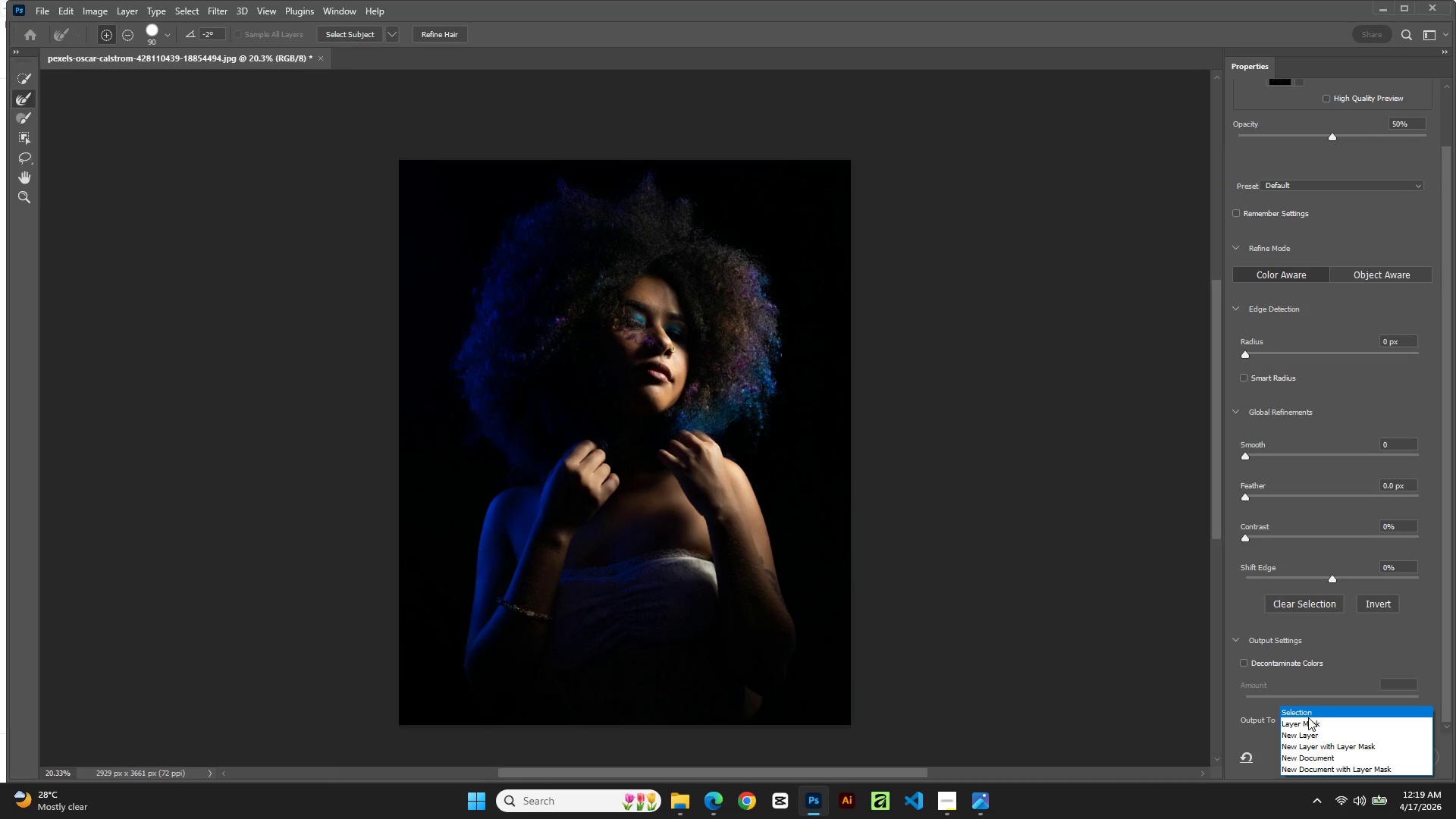 
left_click([1313, 727])
 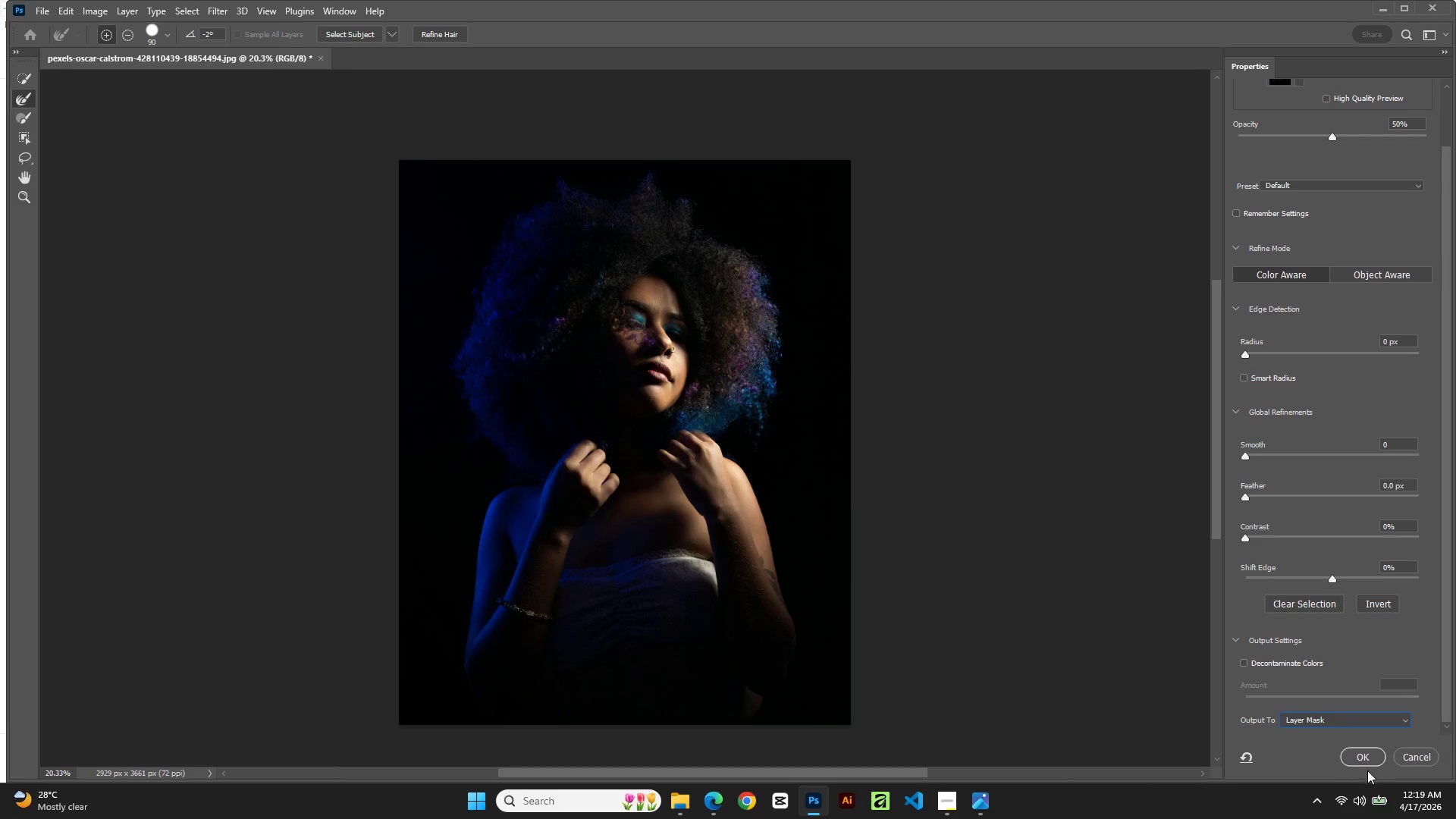 
left_click([1365, 756])
 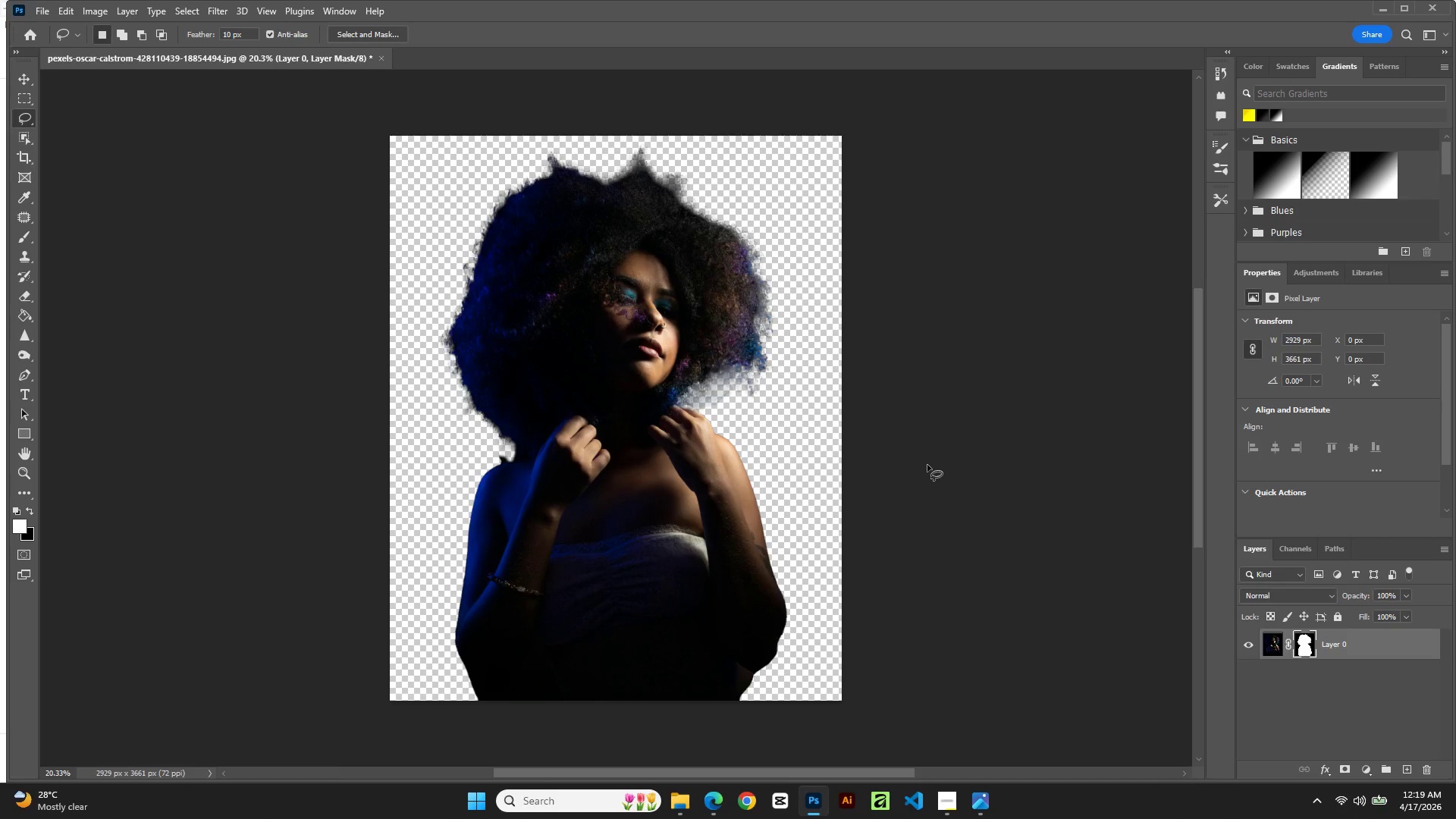 
wait(41.6)
 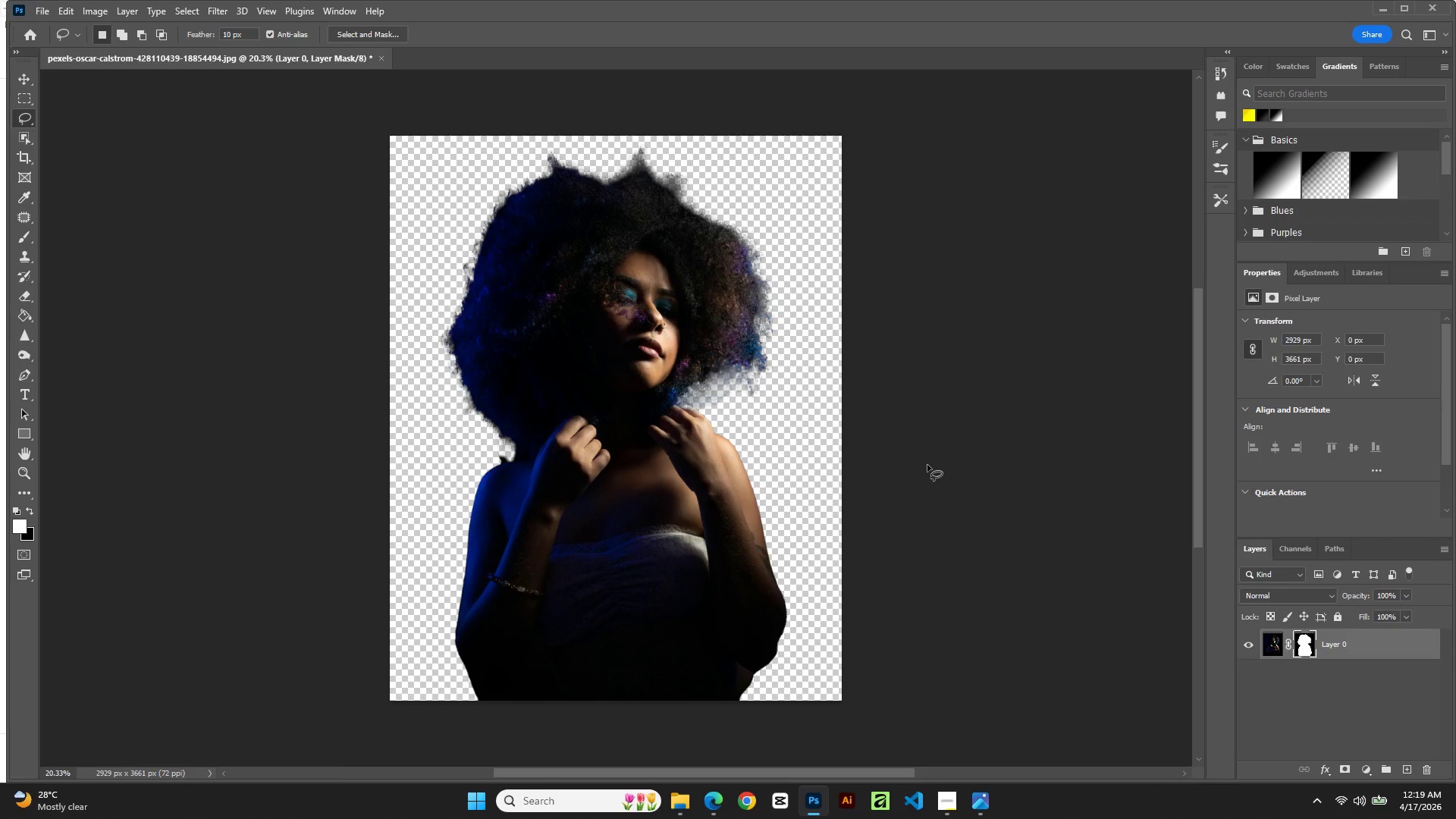 
mouse_move([1379, 783])
 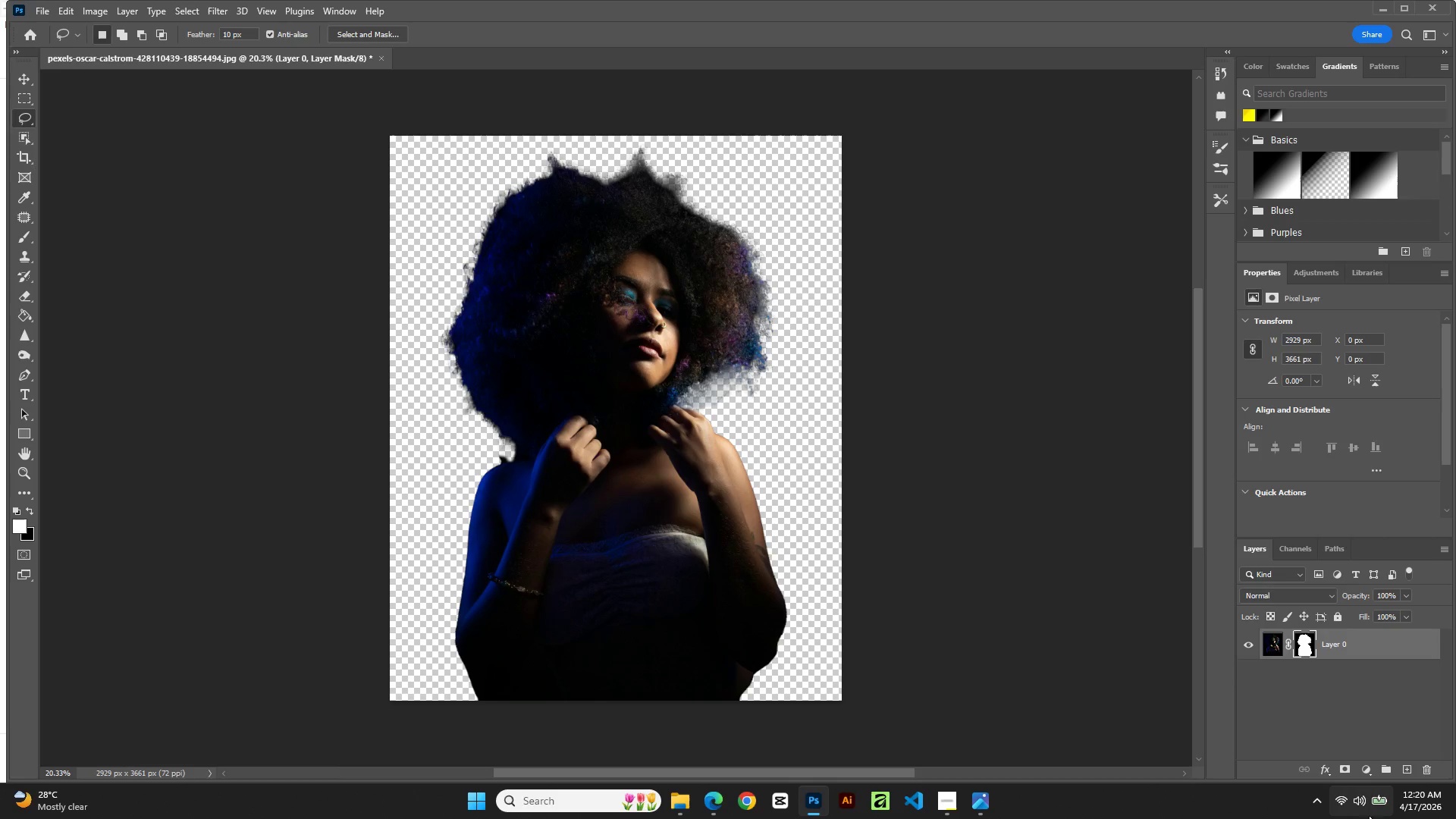 
mouse_move([1381, 801])
 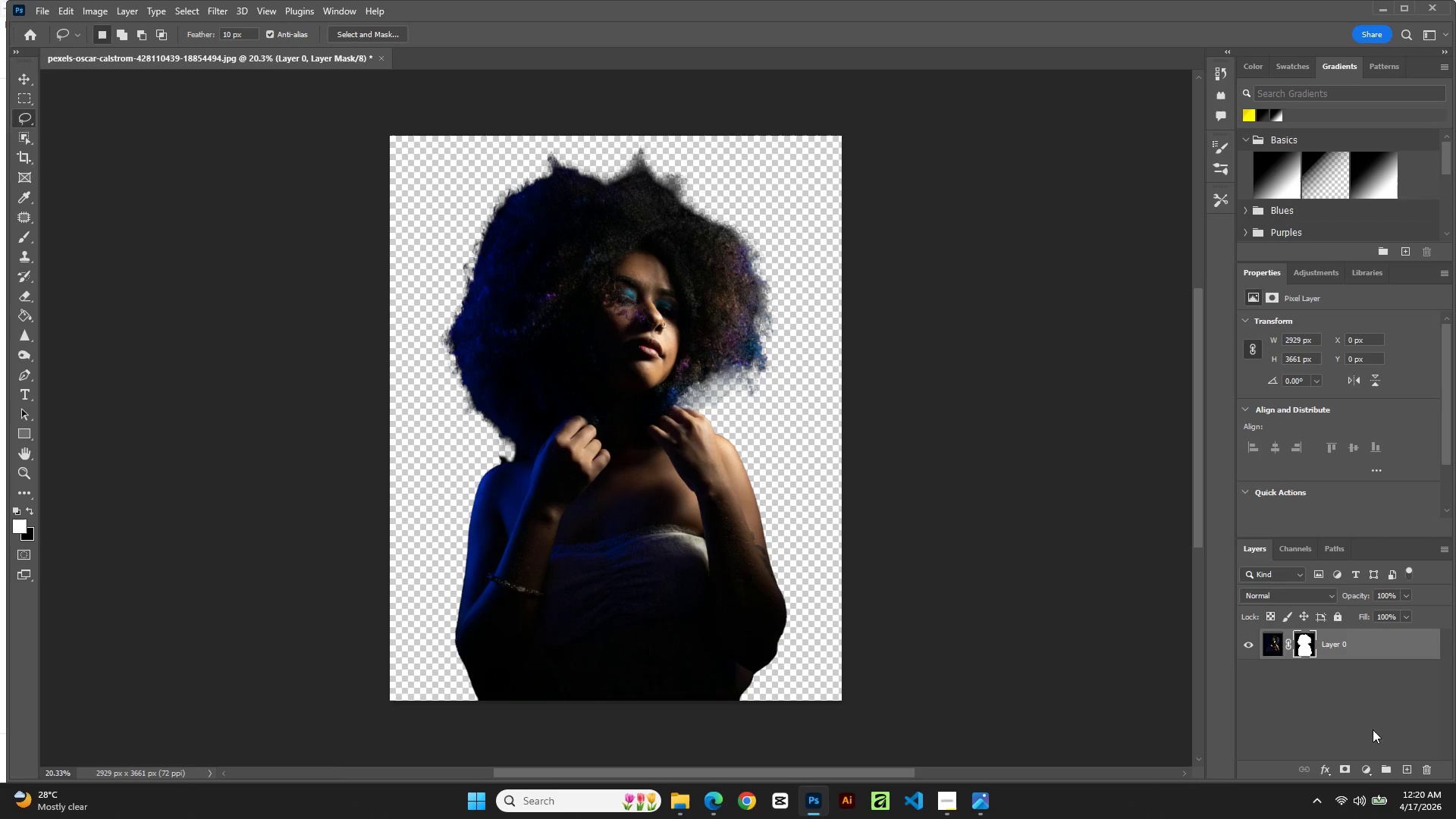 
wait(10.68)
 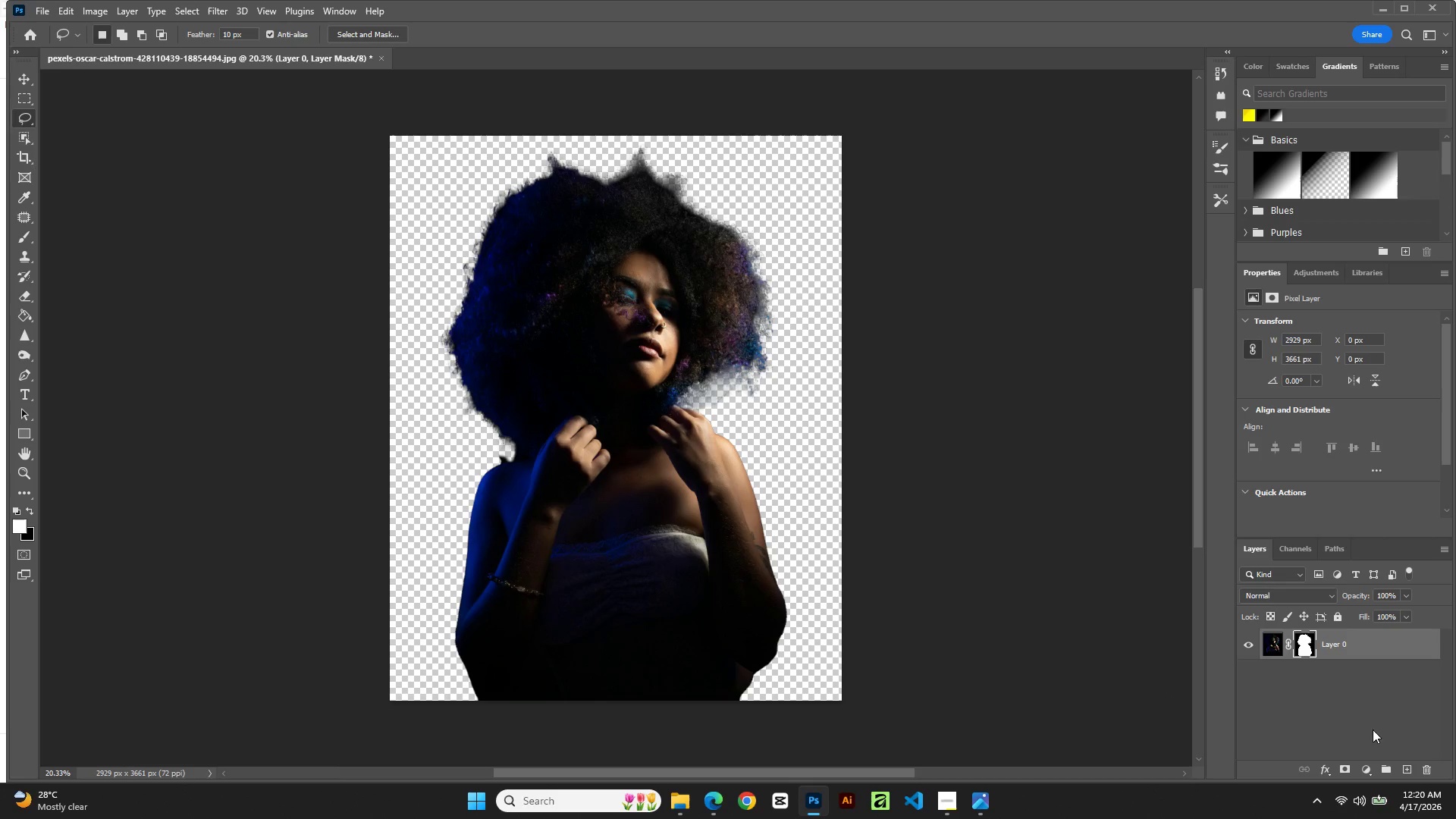 
left_click([119, 8])
 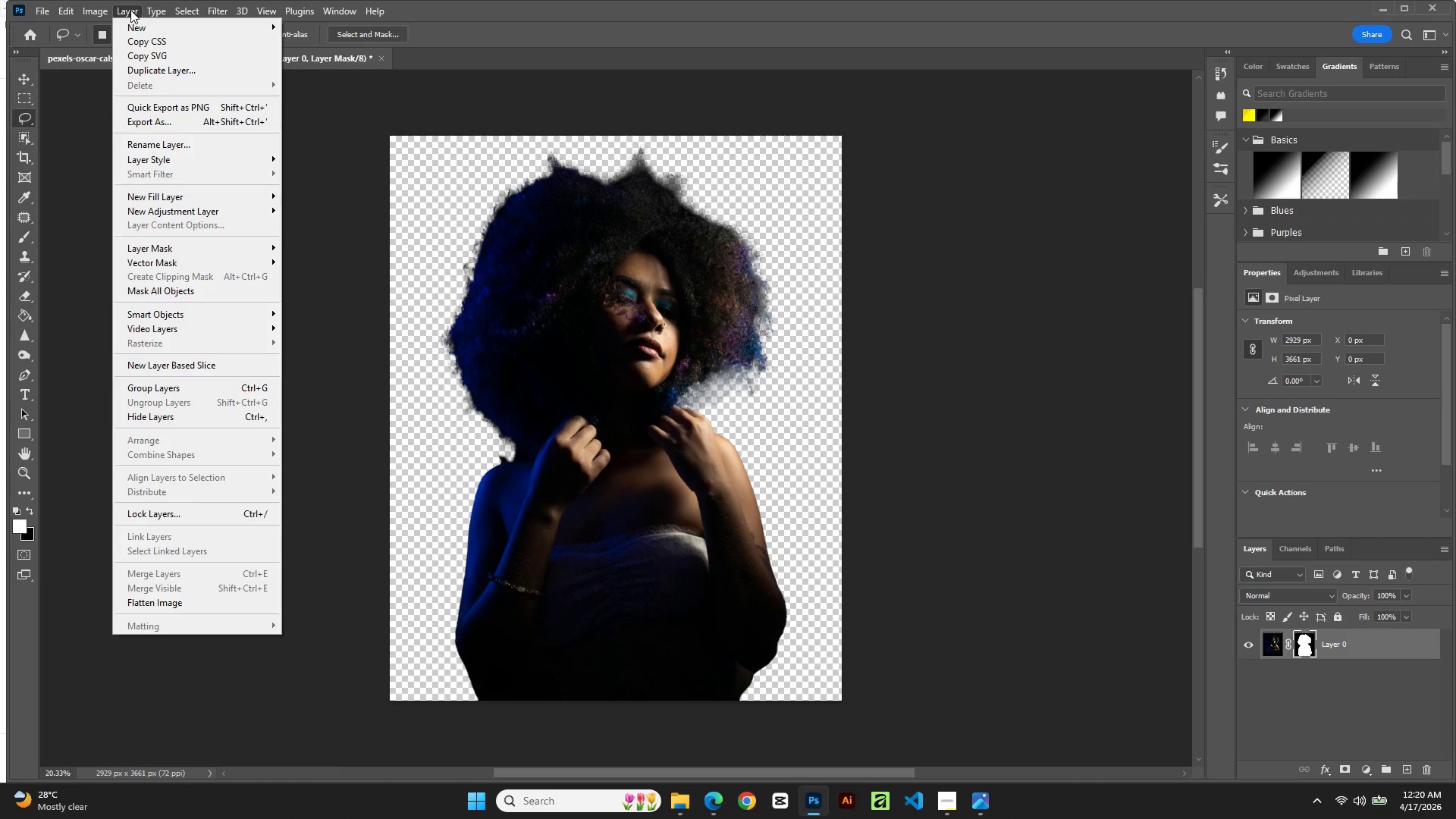 
mouse_move([134, 18])
 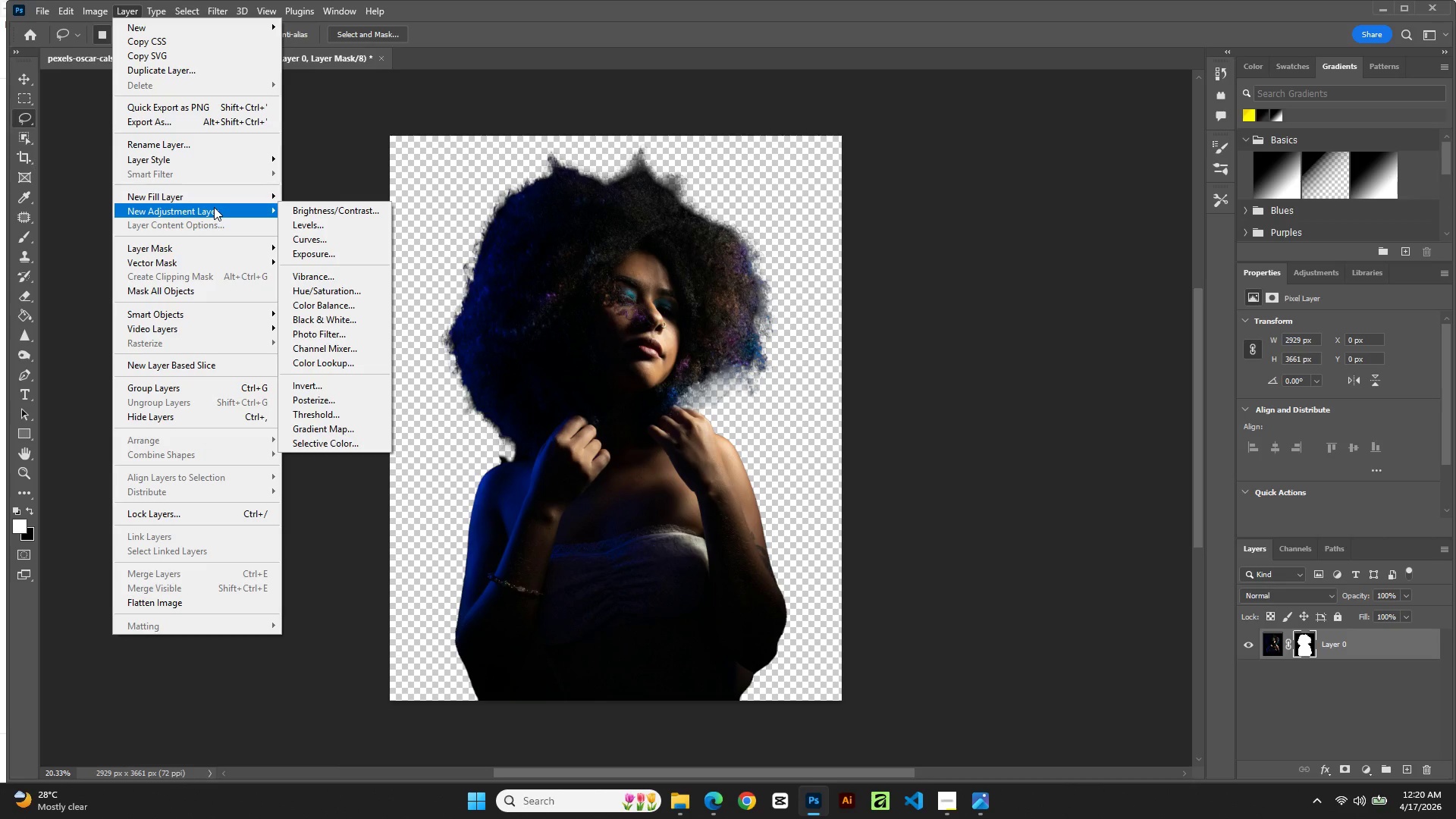 
wait(24.45)
 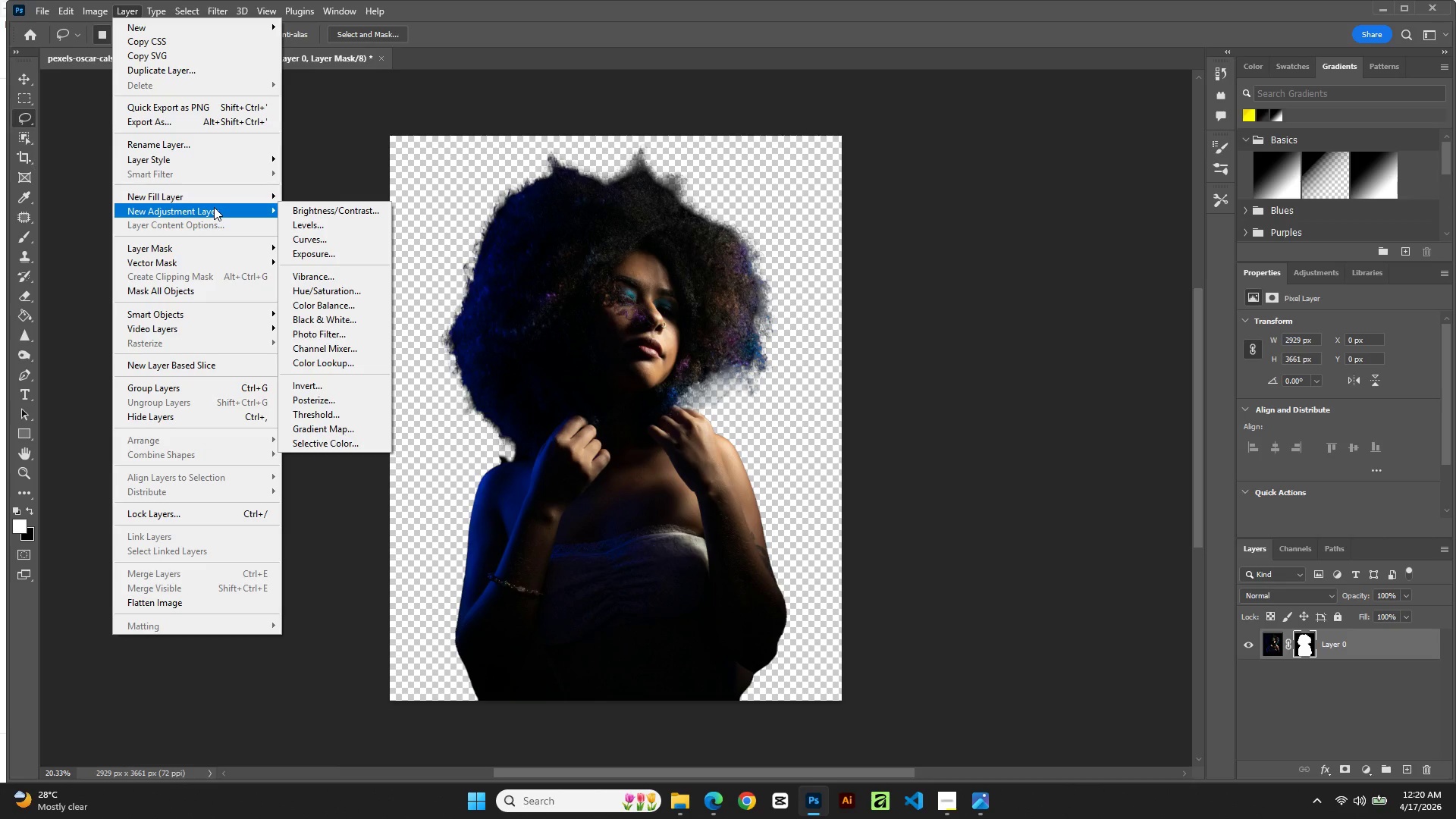 
left_click([657, 13])
 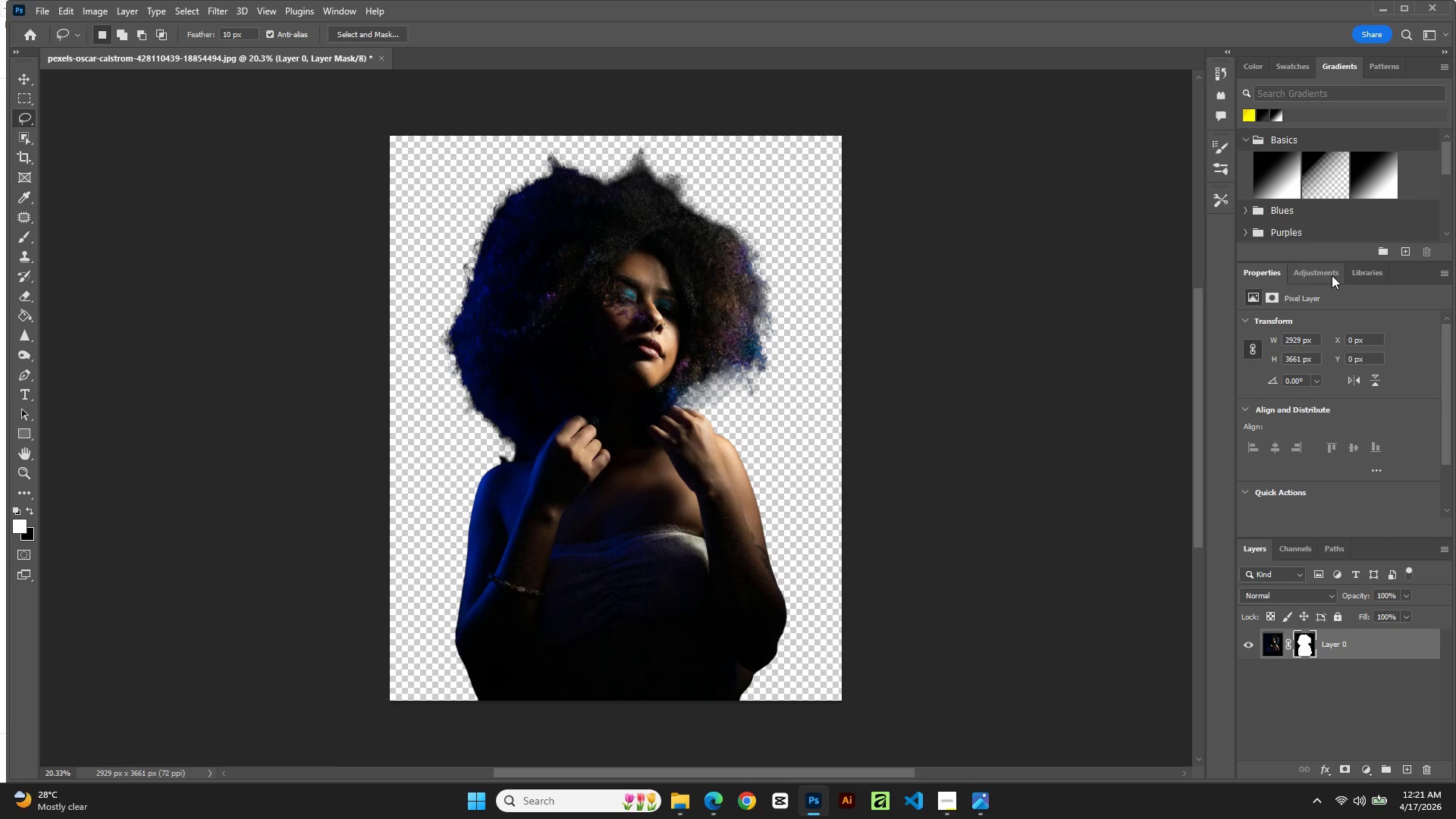 
wait(29.81)
 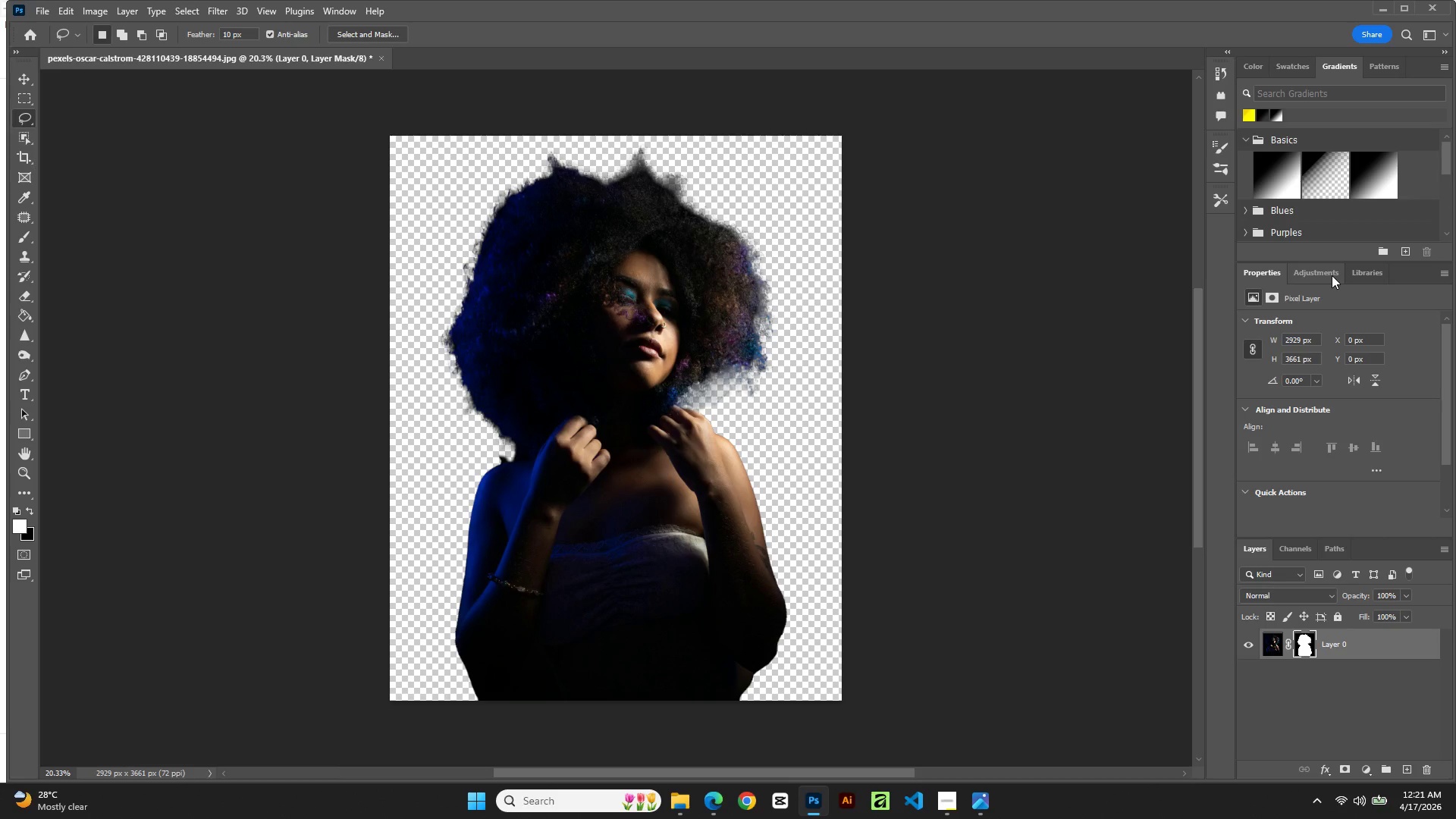 
left_click([1363, 772])
 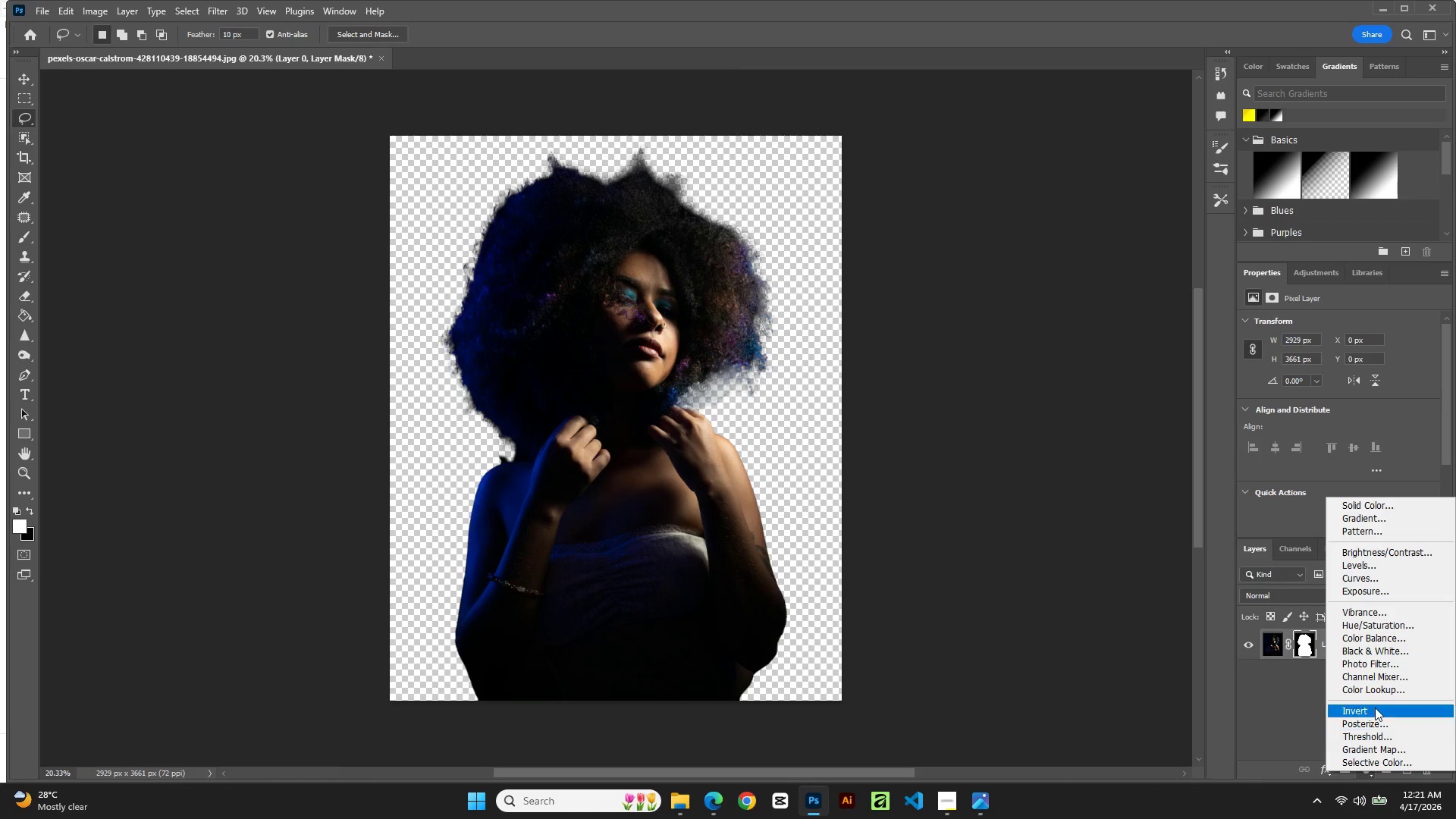 
left_click([1388, 508])
 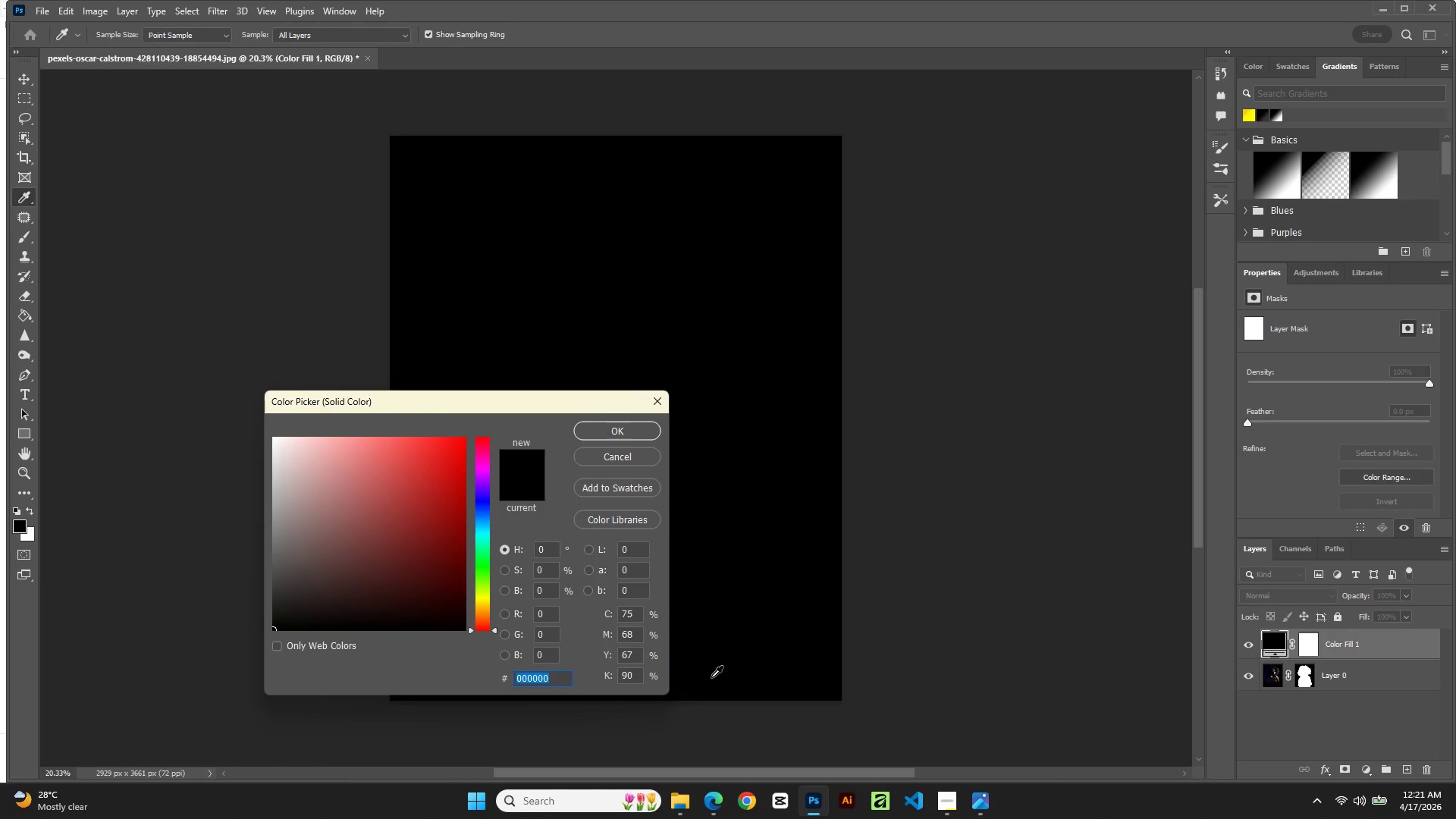 
wait(8.48)
 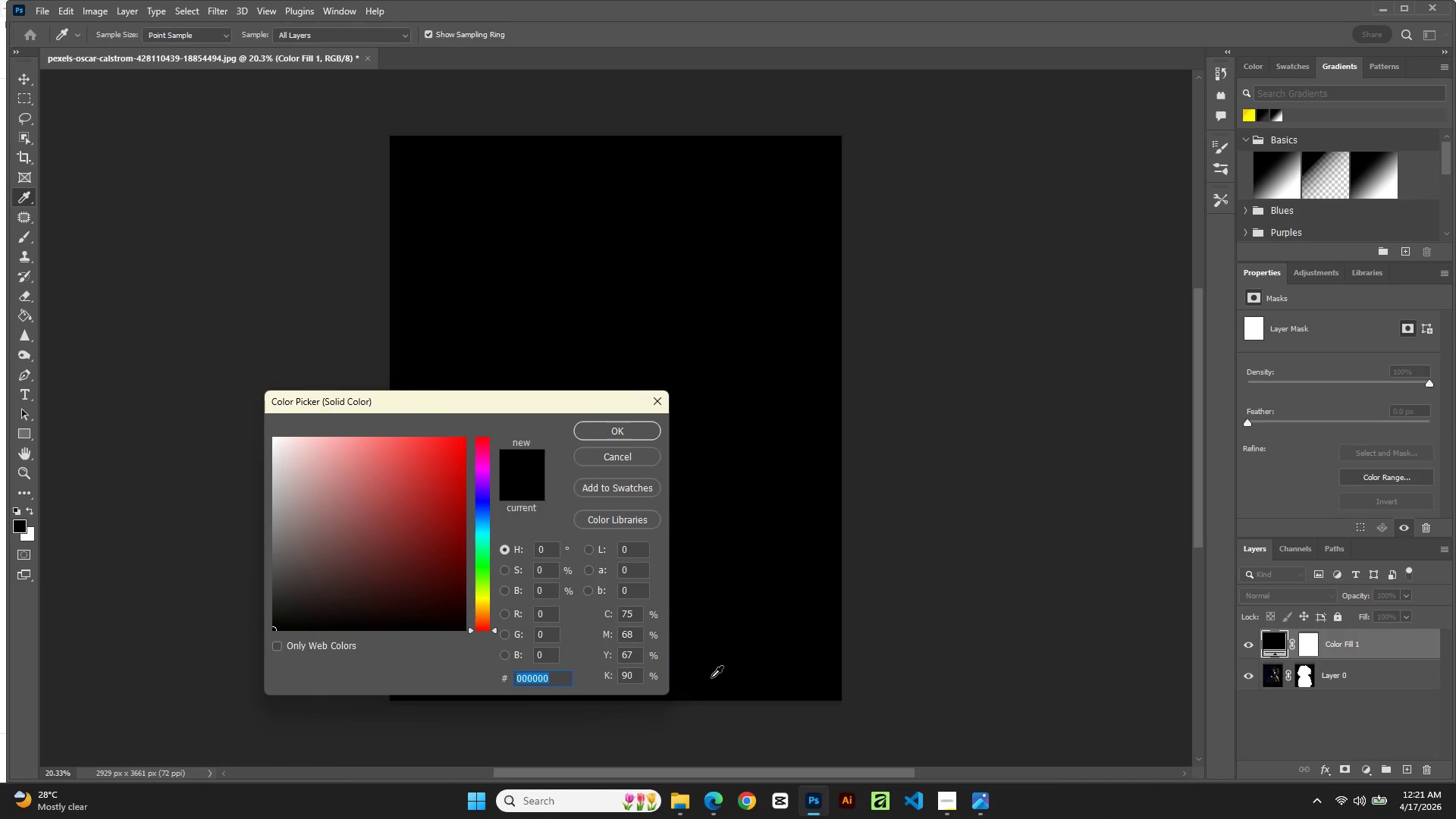 
key(Shift+C)
 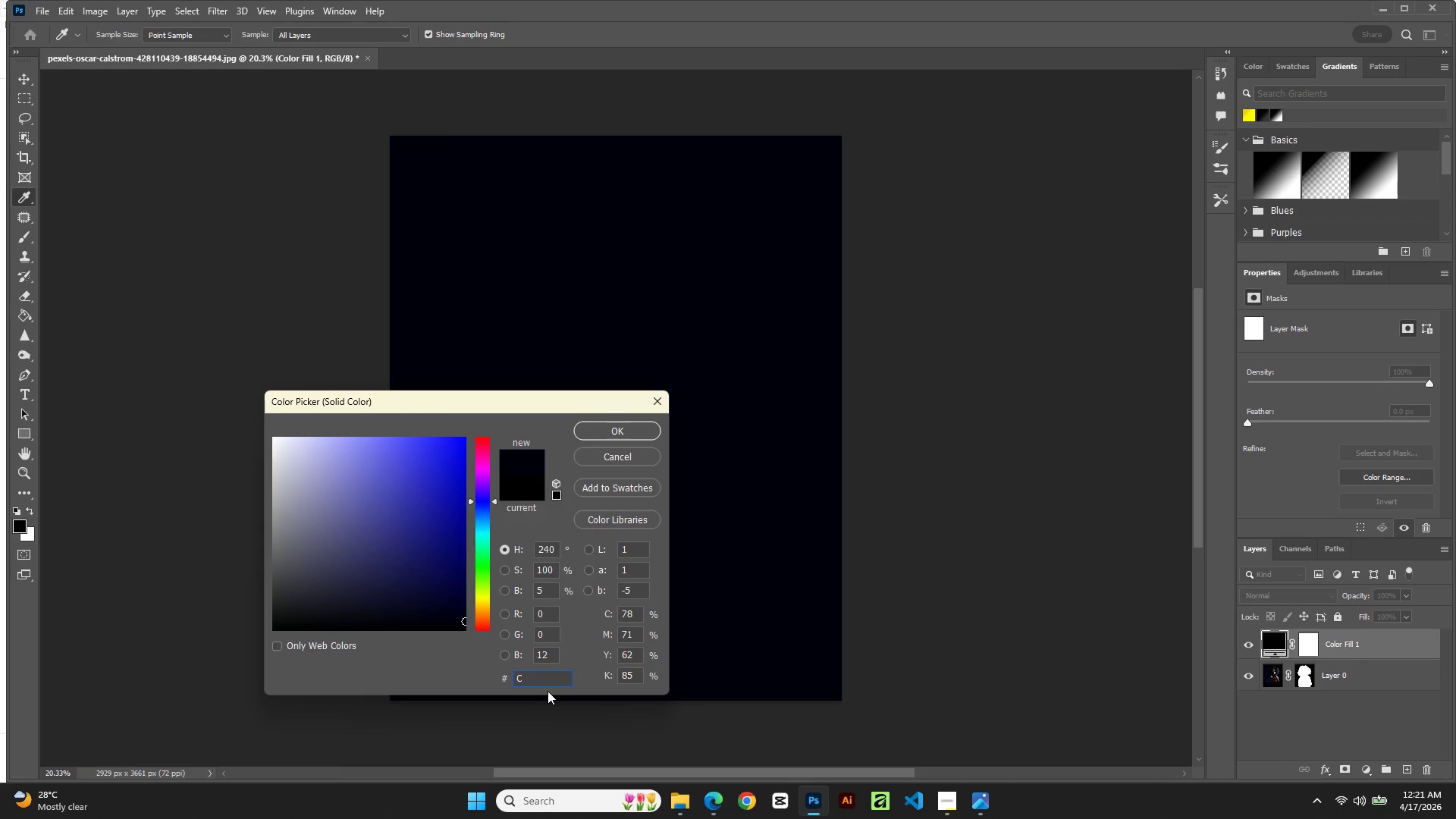 
hold_key(key=ShiftLeft, duration=0.41)
 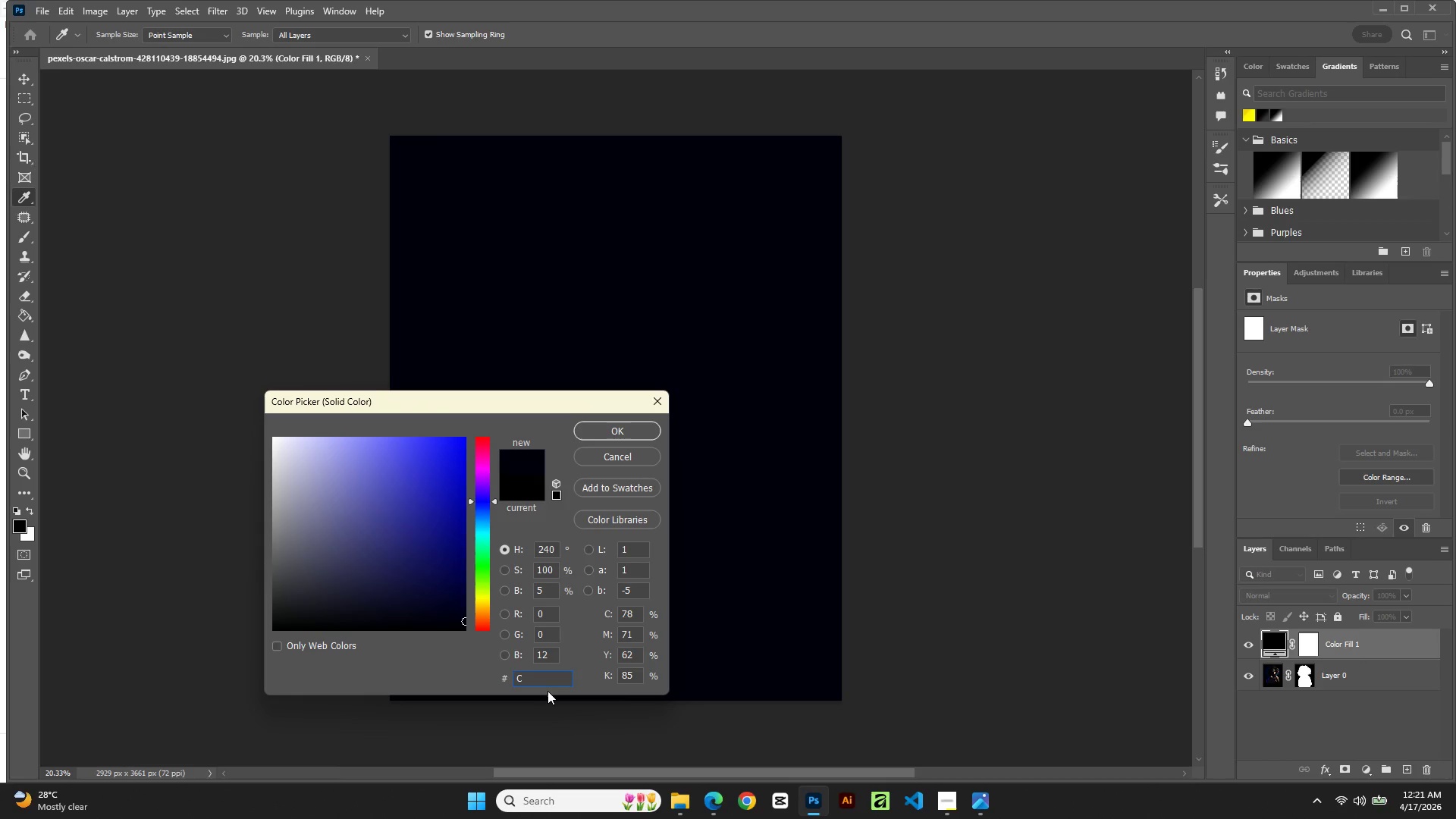 
type(8A2FF)
 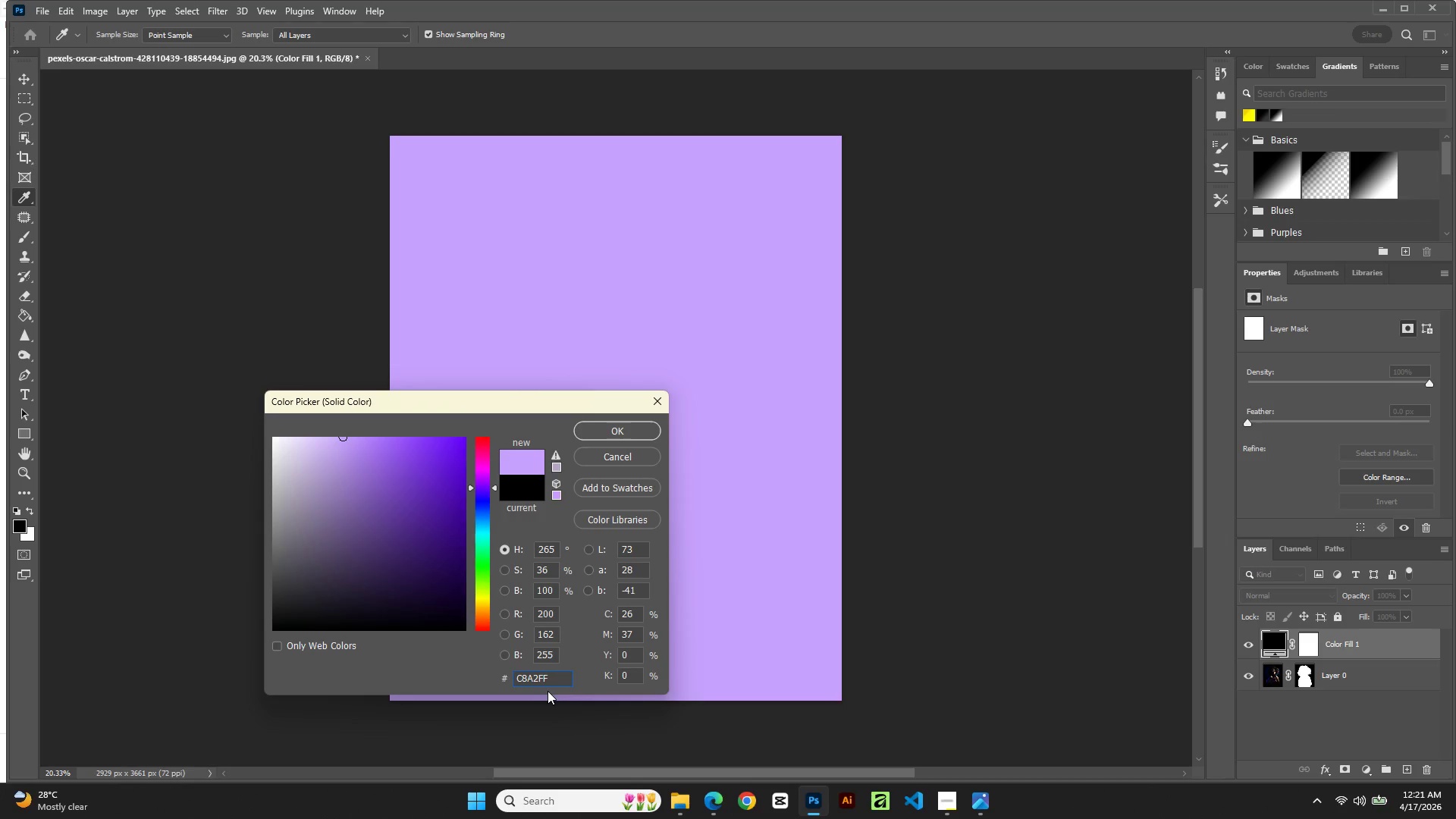 
wait(5.84)
 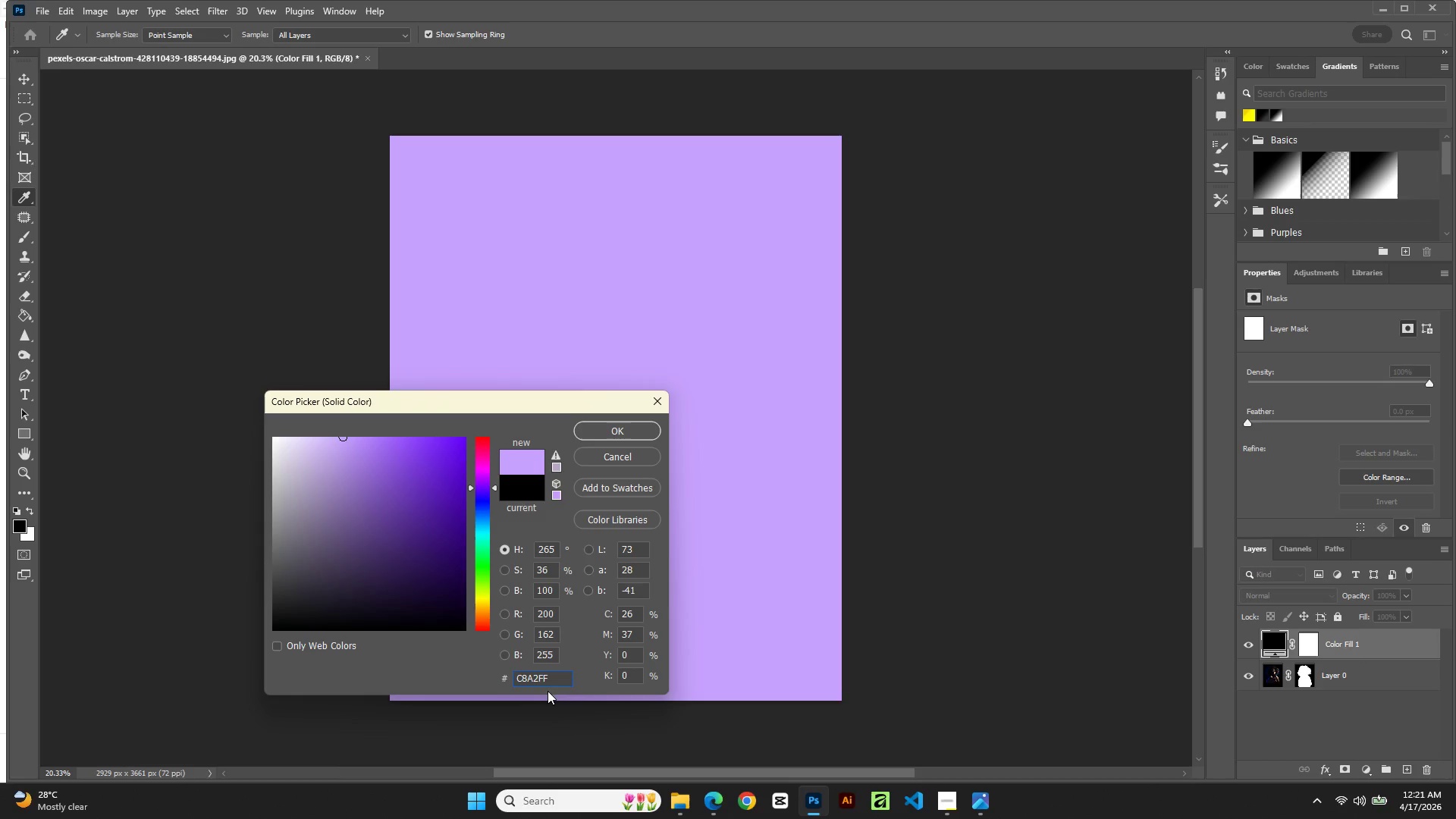 
left_click([628, 431])
 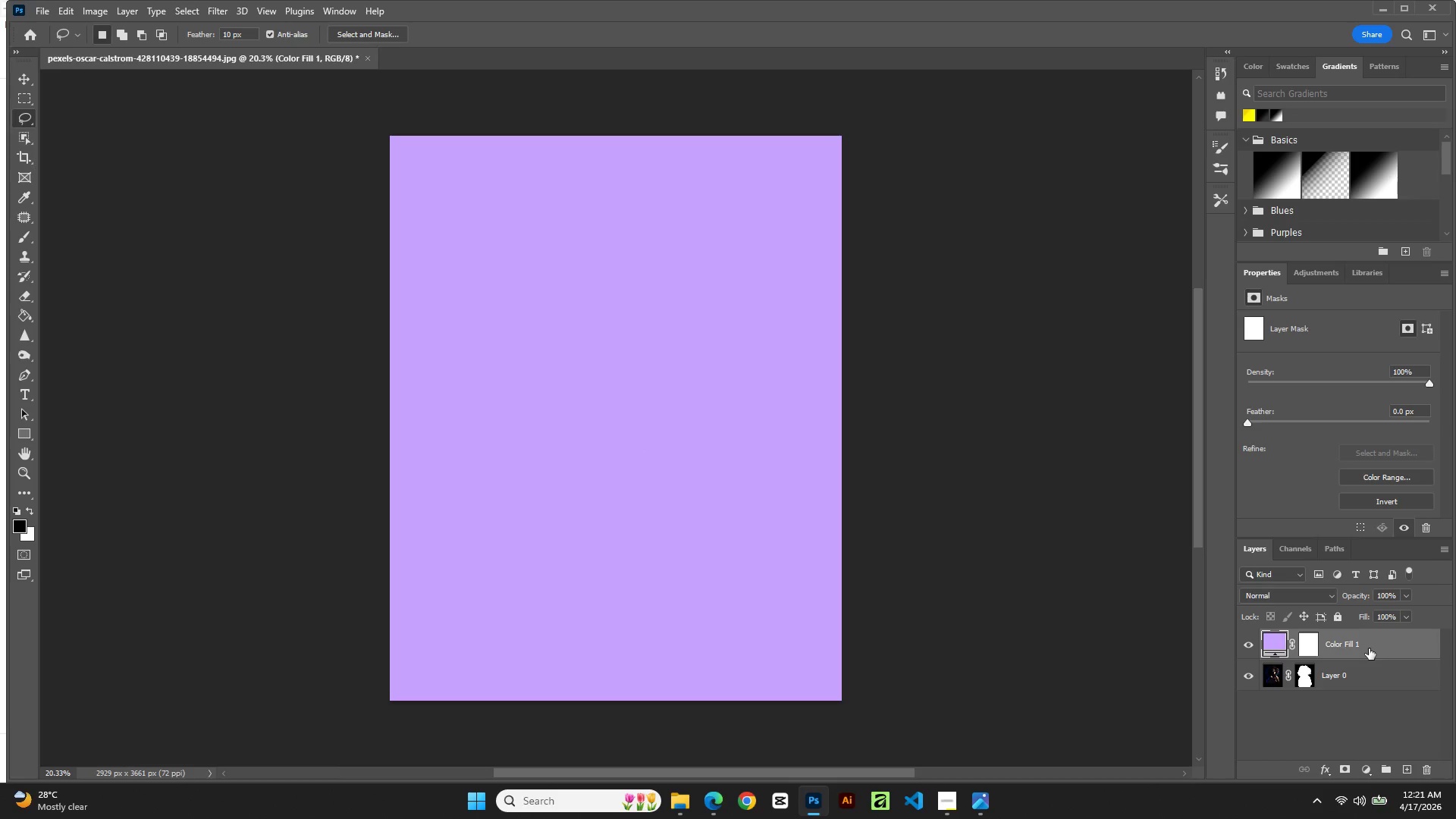 
wait(14.78)
 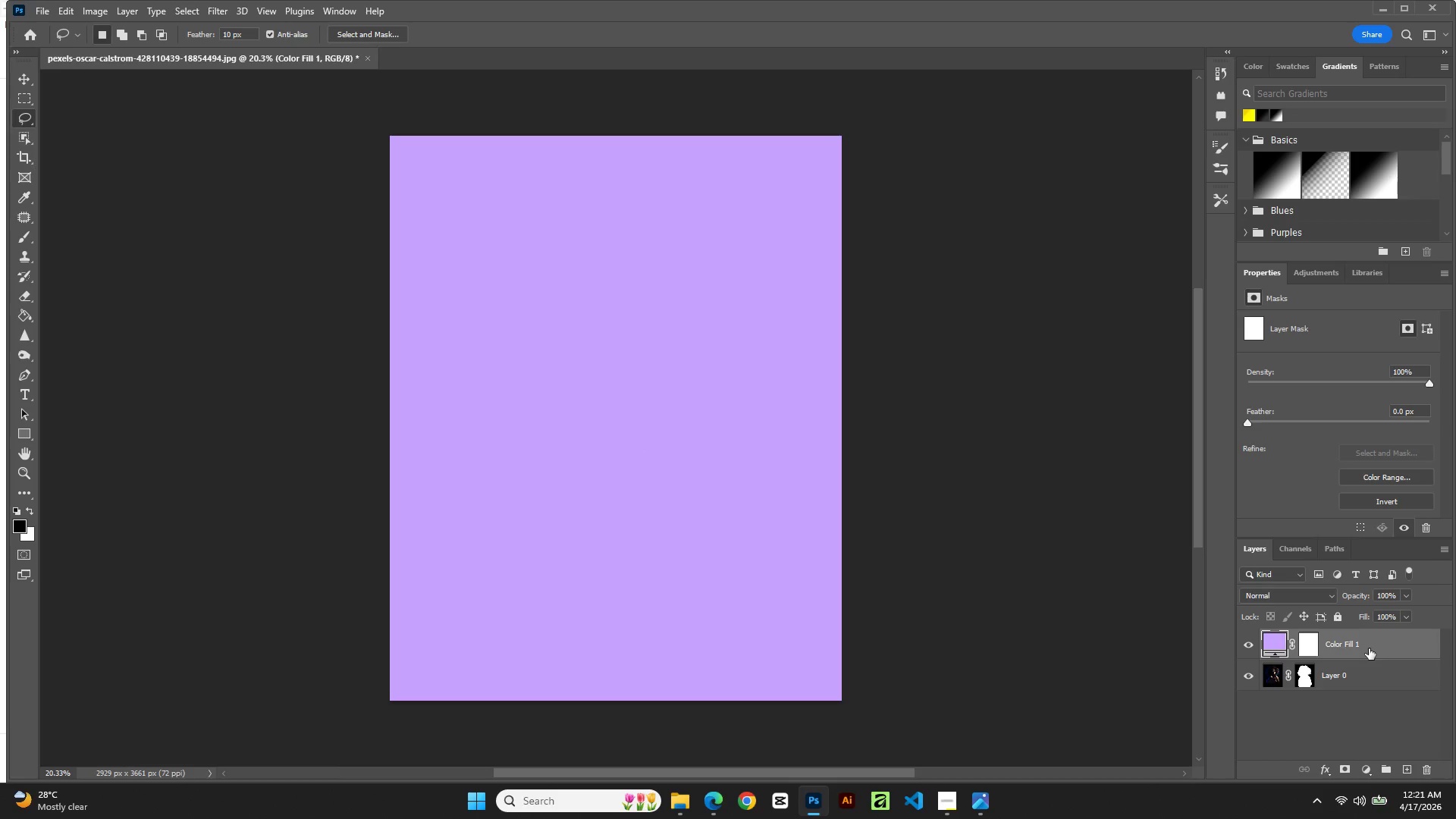 
left_click([1303, 592])
 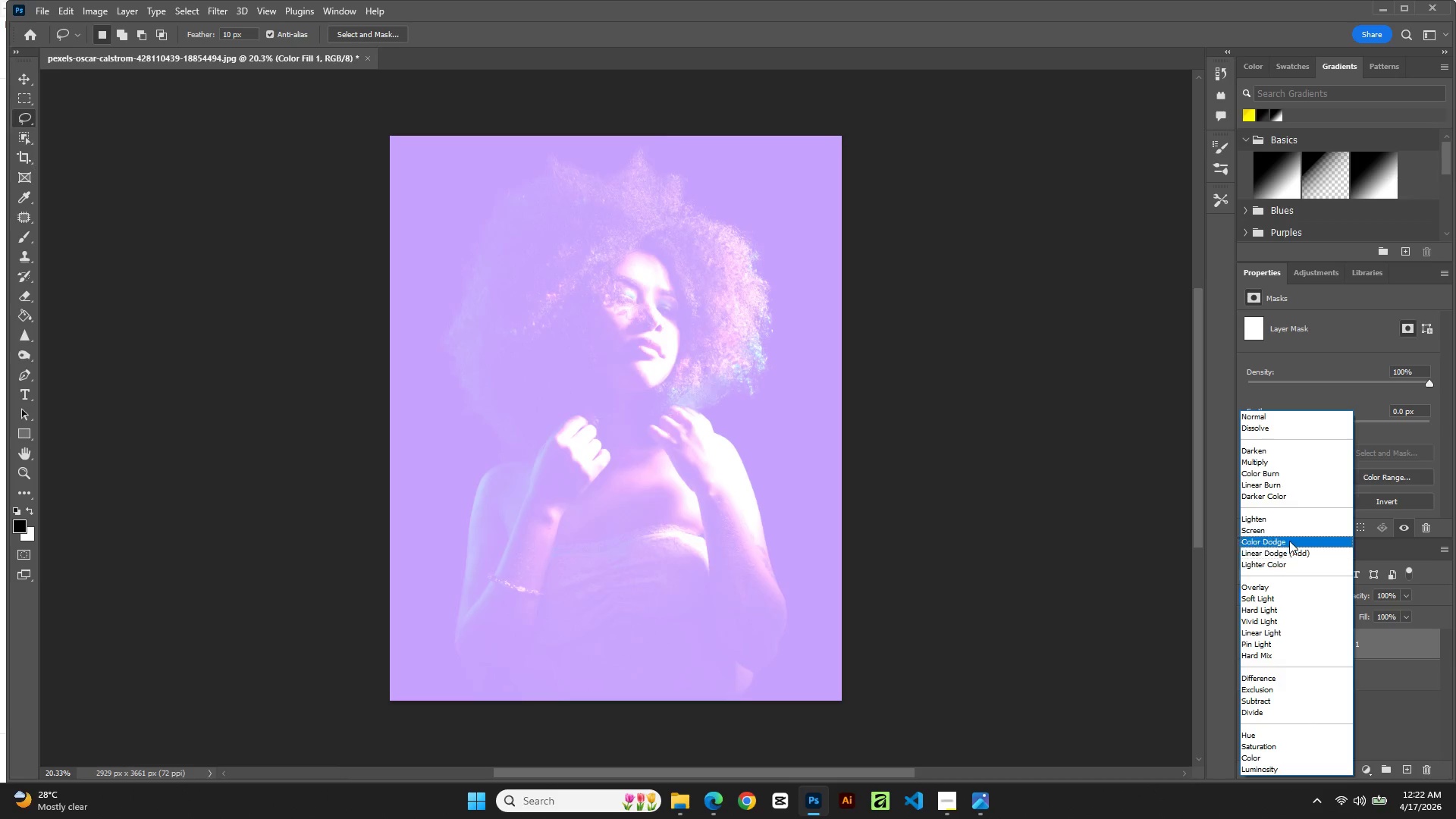 
scroll: coordinate [1286, 682], scroll_direction: down, amount: 1.0
 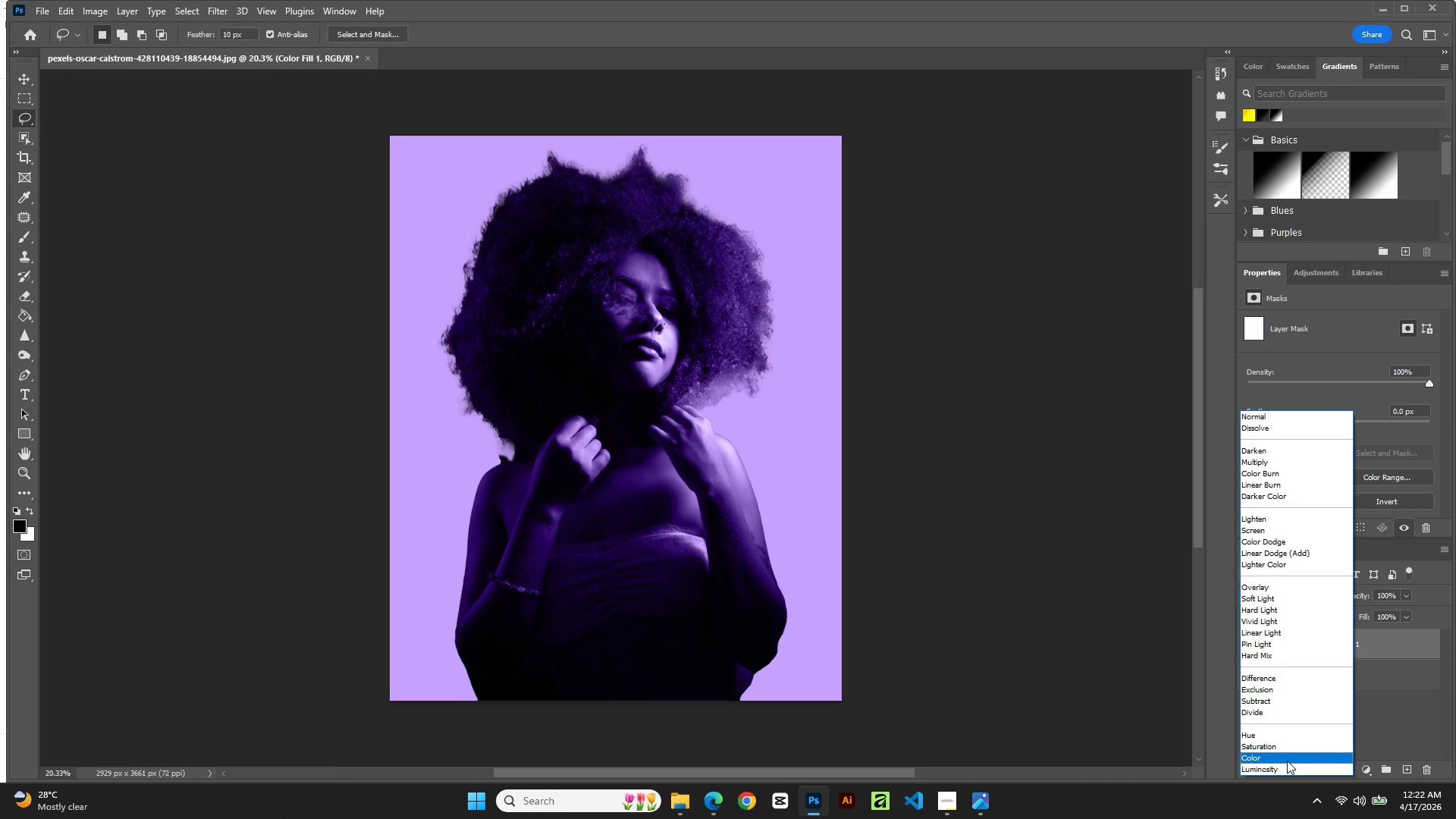 
left_click([1287, 761])
 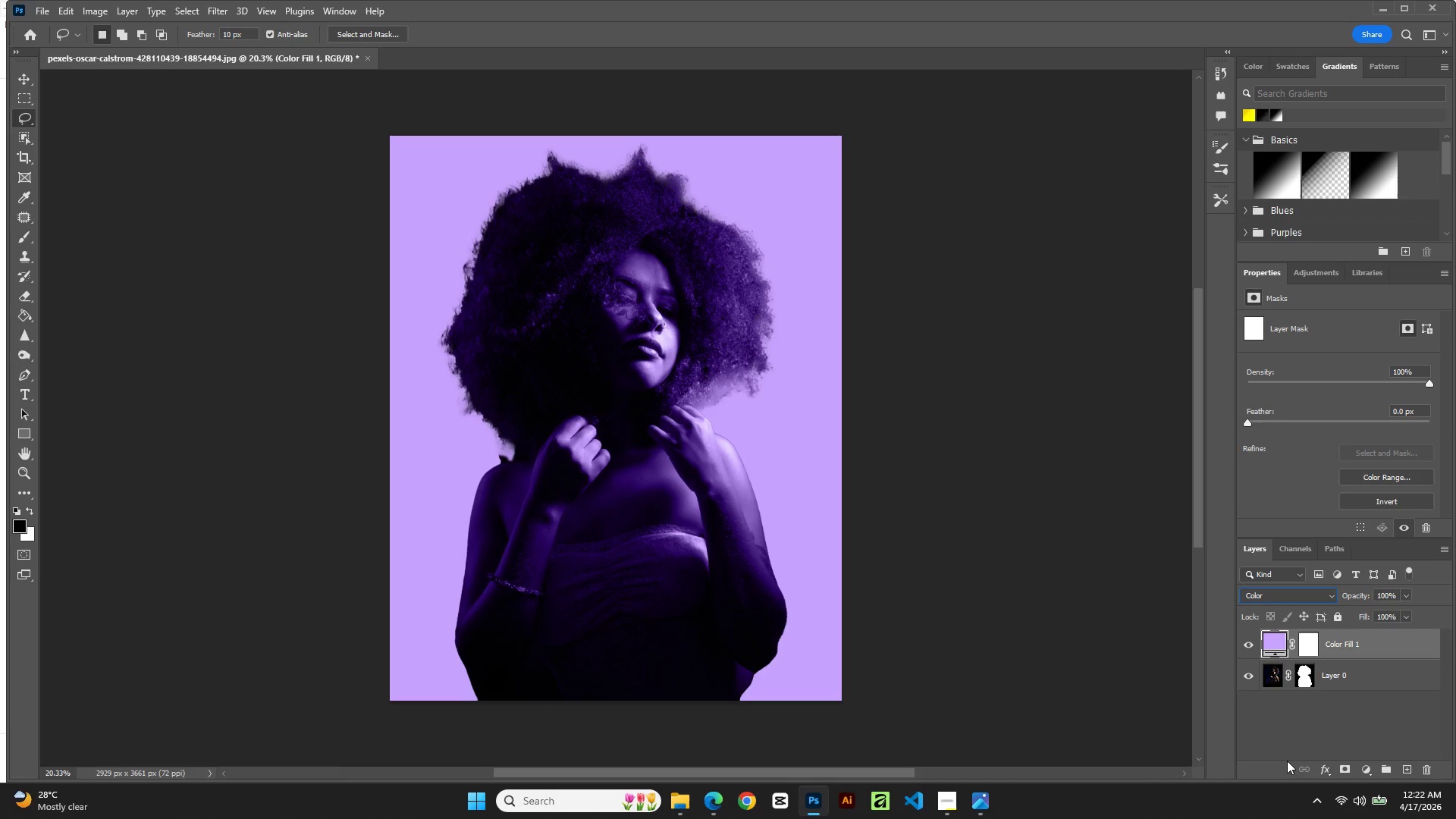 
wait(9.66)
 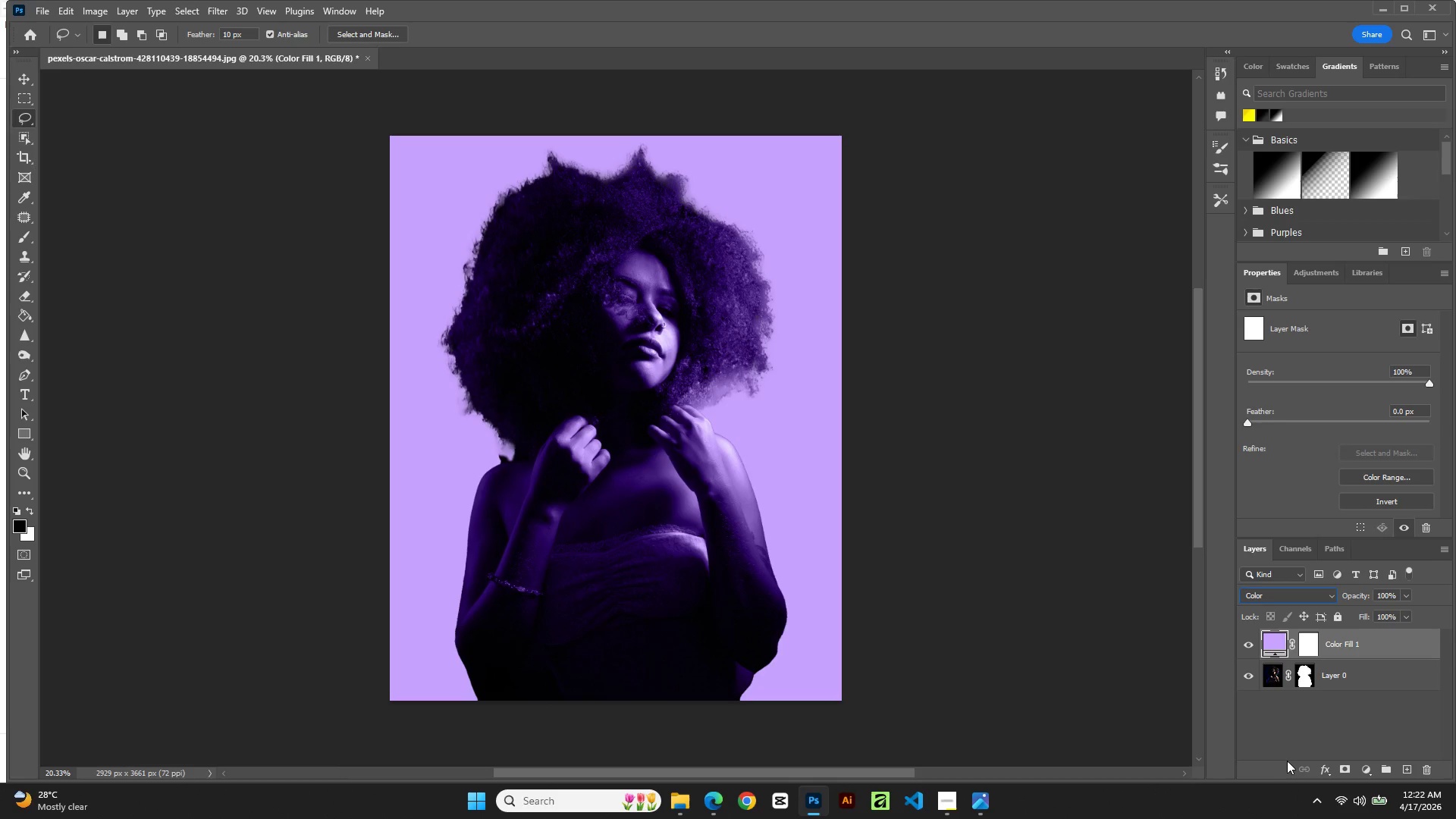 
left_click([1405, 597])
 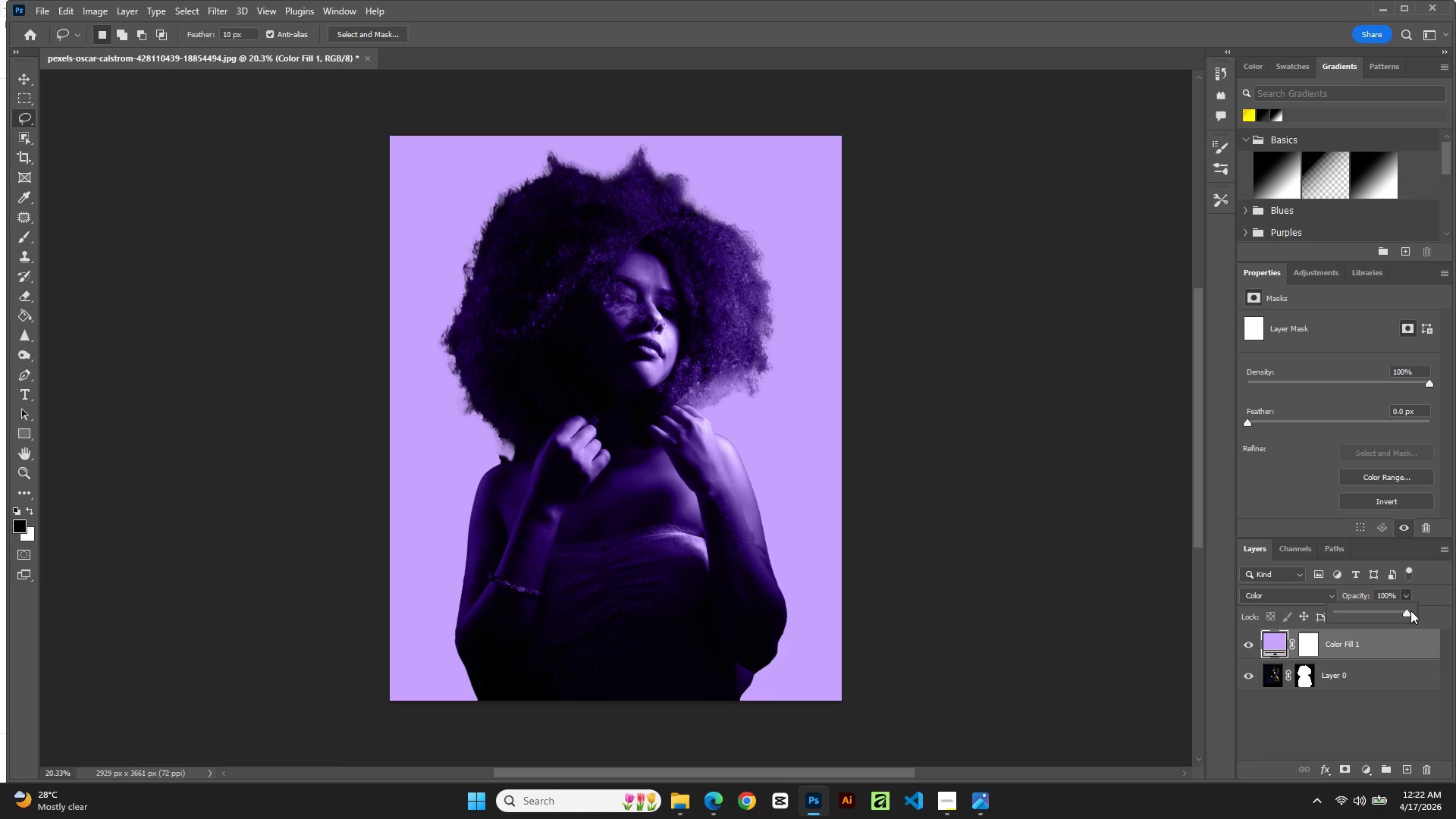 
left_click_drag(start_coordinate=[1409, 611], to_coordinate=[1348, 627])
 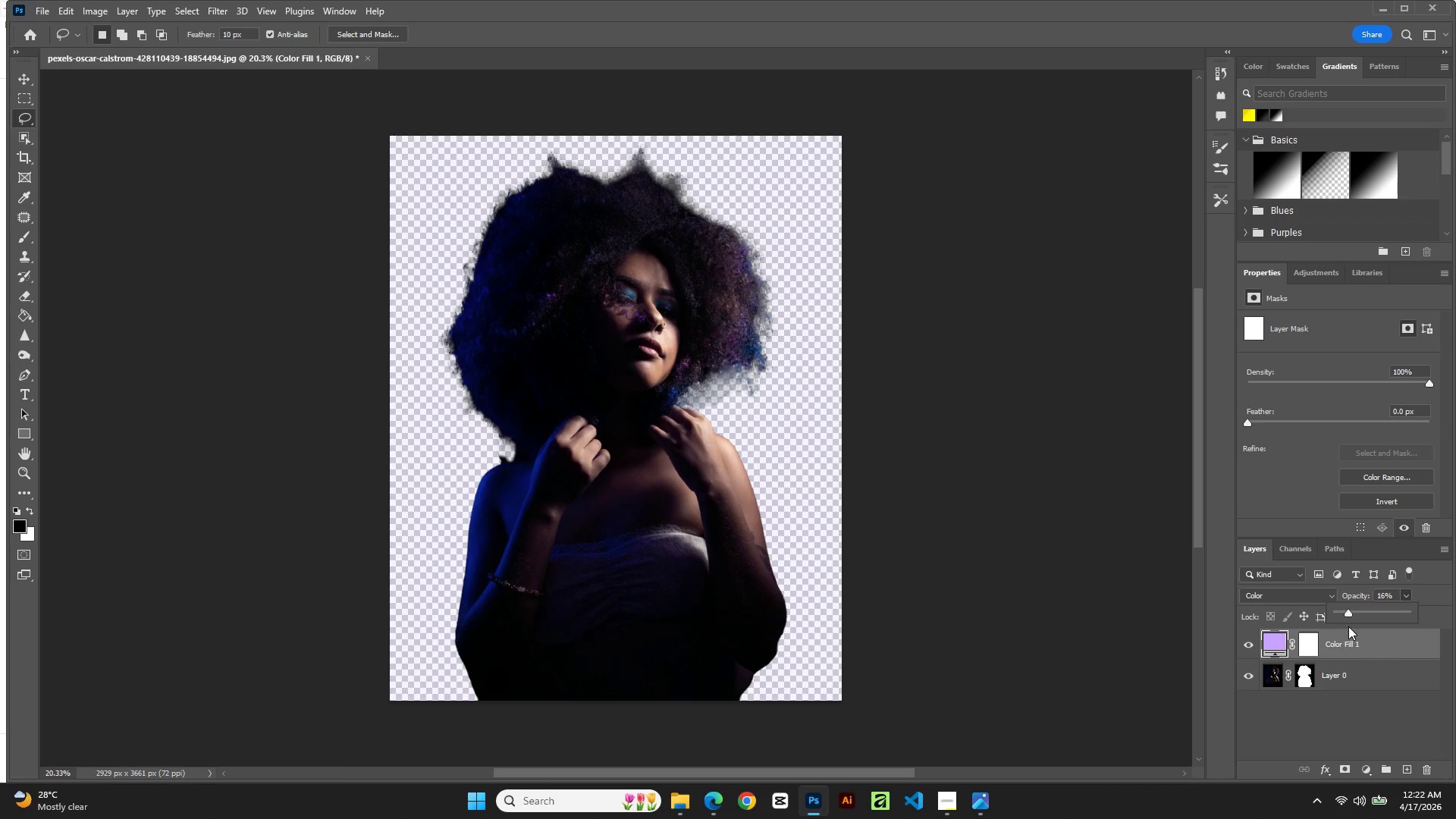 
left_click_drag(start_coordinate=[1345, 614], to_coordinate=[1356, 616])
 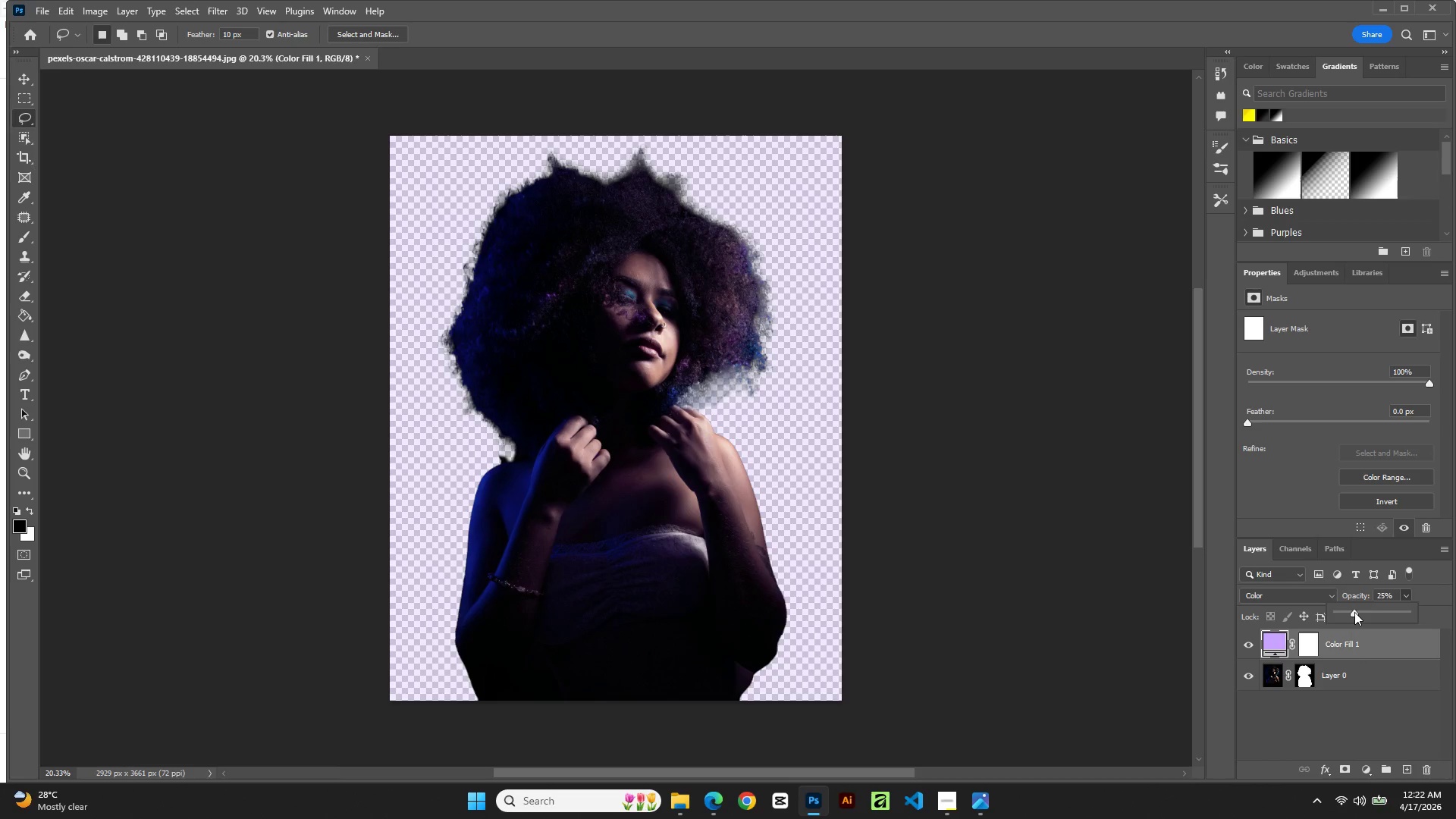 
left_click_drag(start_coordinate=[1354, 612], to_coordinate=[1351, 635])
 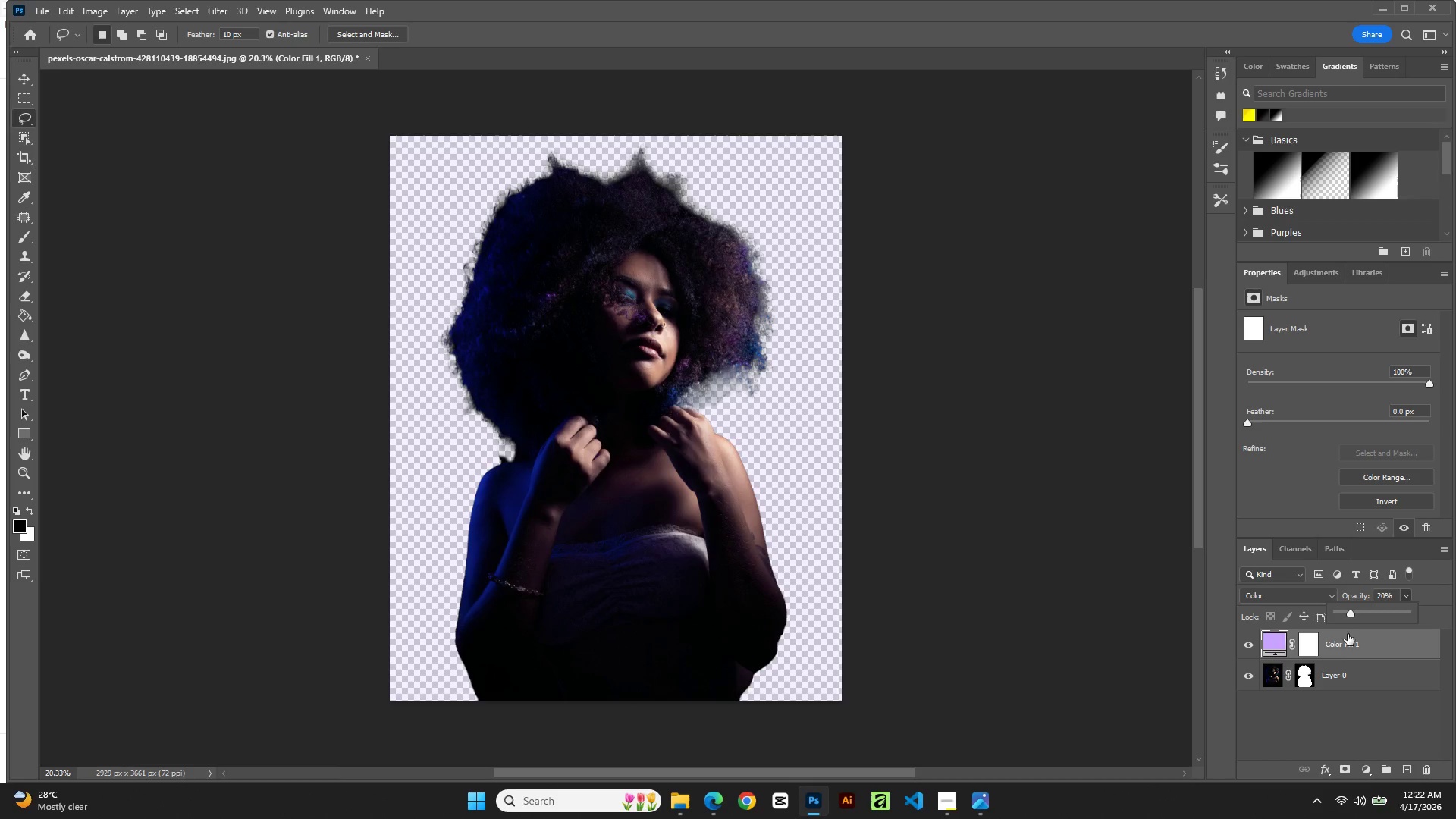 
left_click([1345, 612])
 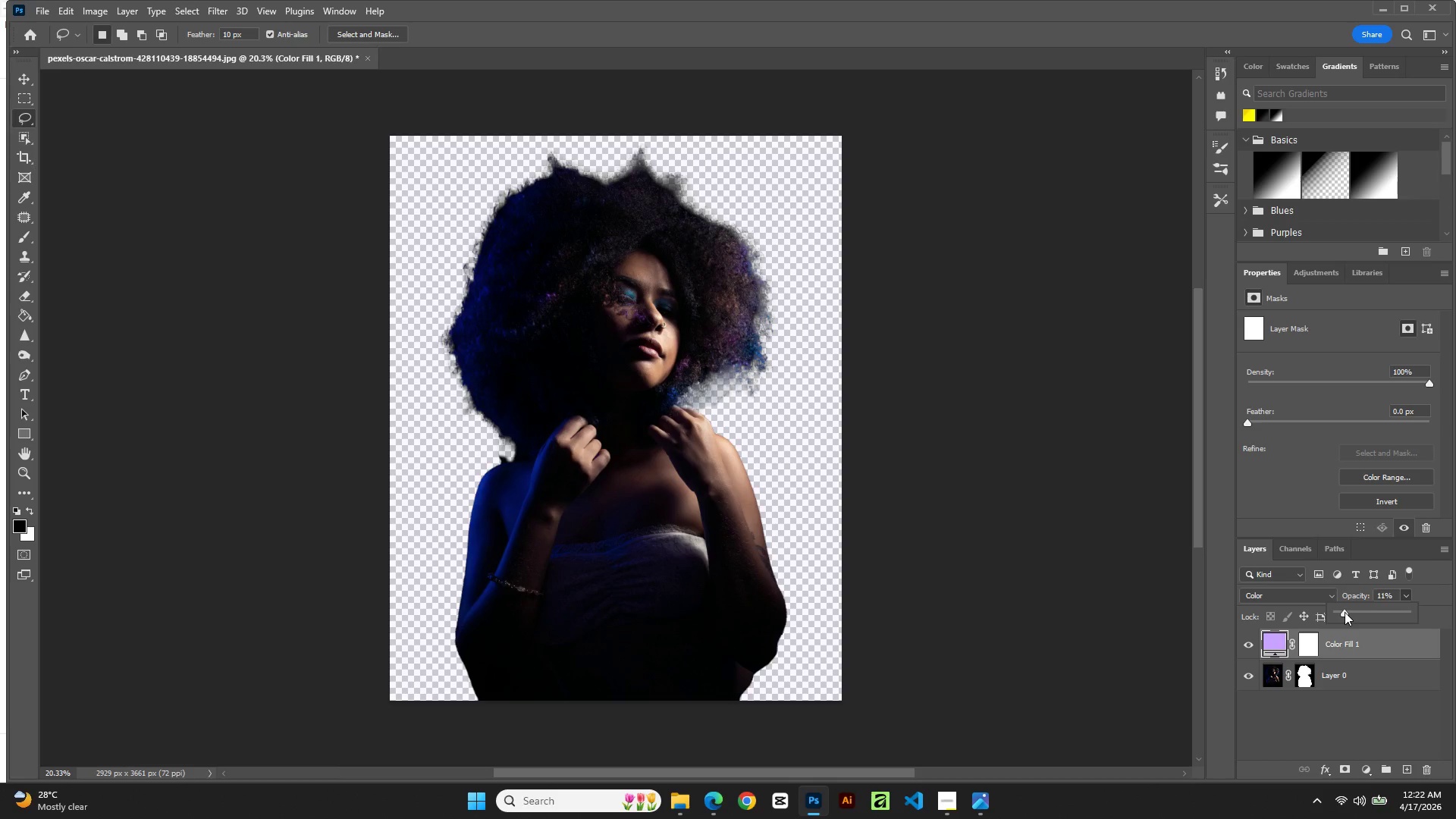 
left_click_drag(start_coordinate=[1345, 612], to_coordinate=[1350, 610])
 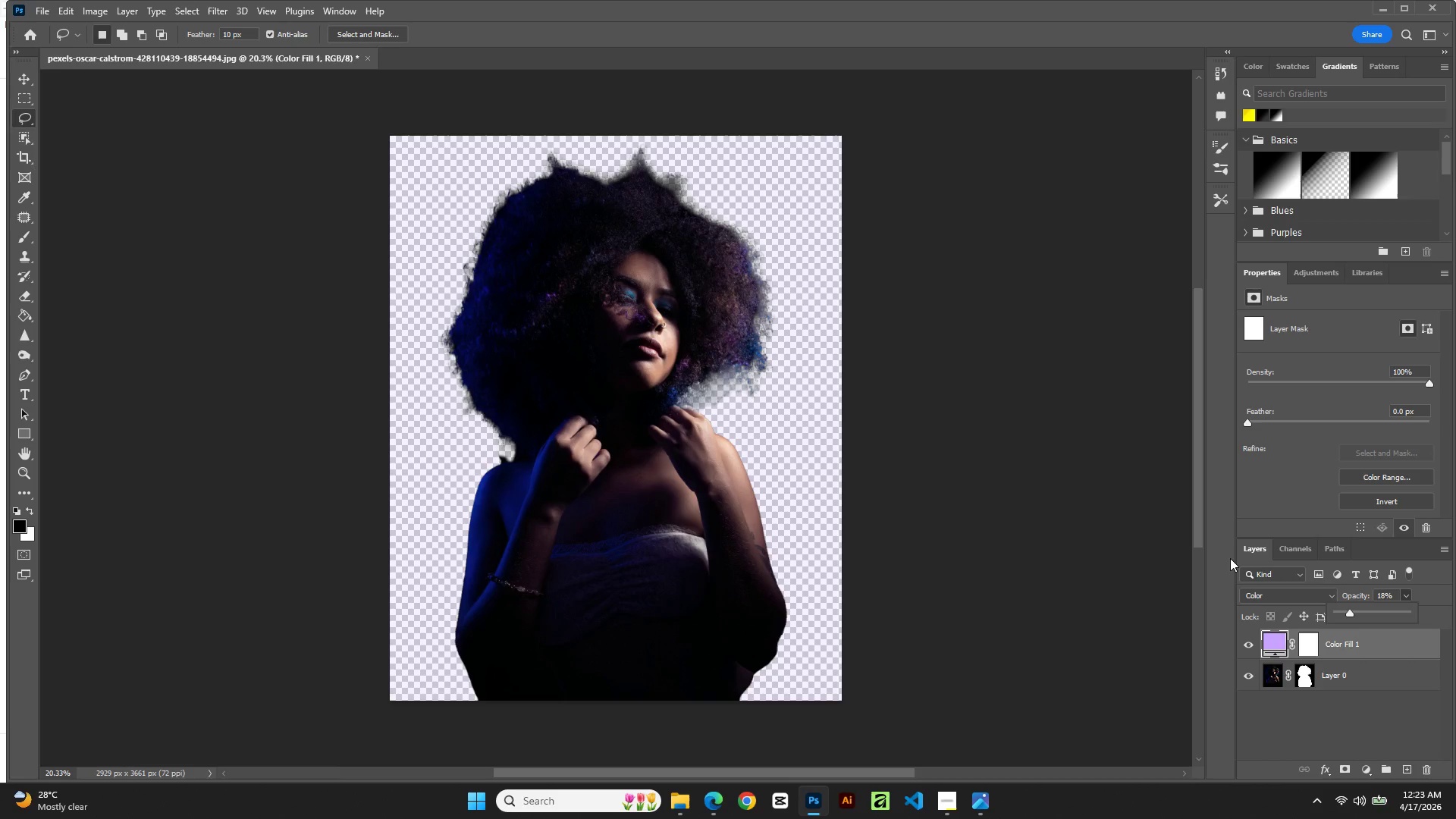 
wait(16.2)
 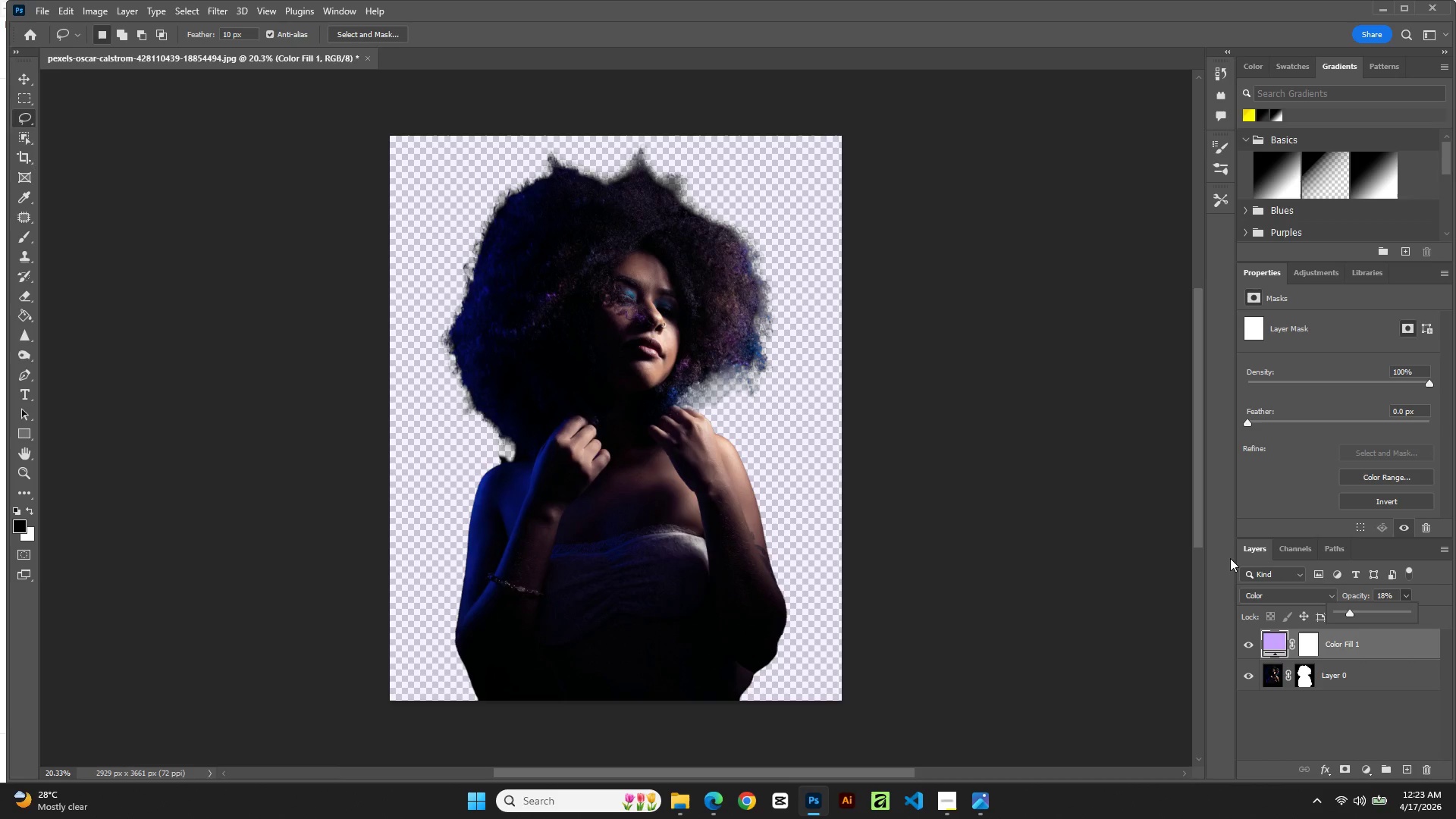 
hold_key(key=AltLeft, duration=8.92)
left_click_drag(start_coordinate=[1335, 675], to_coordinate=[1335, 640])
 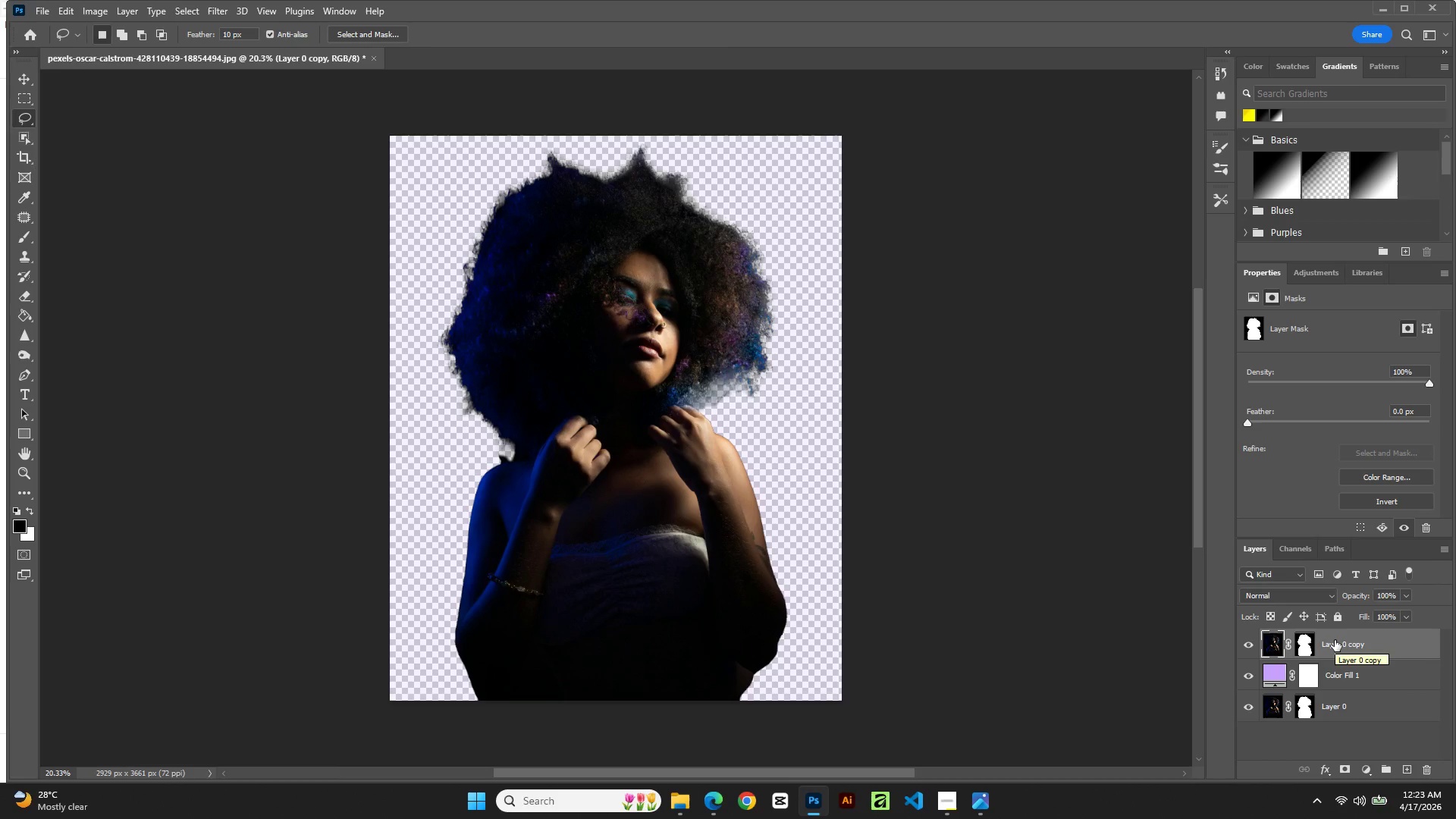 
left_click([1248, 673])
 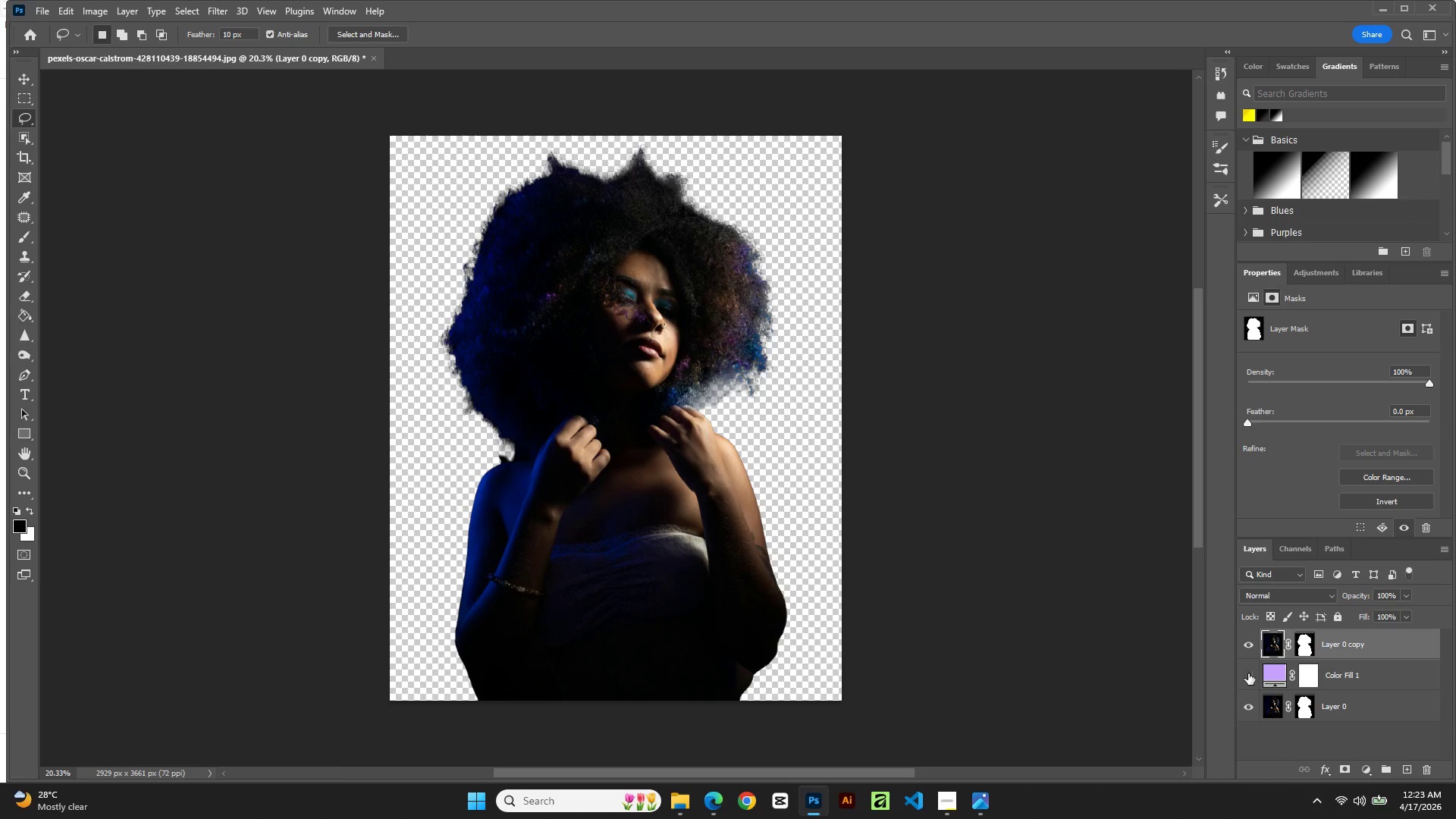 
left_click([1248, 673])
 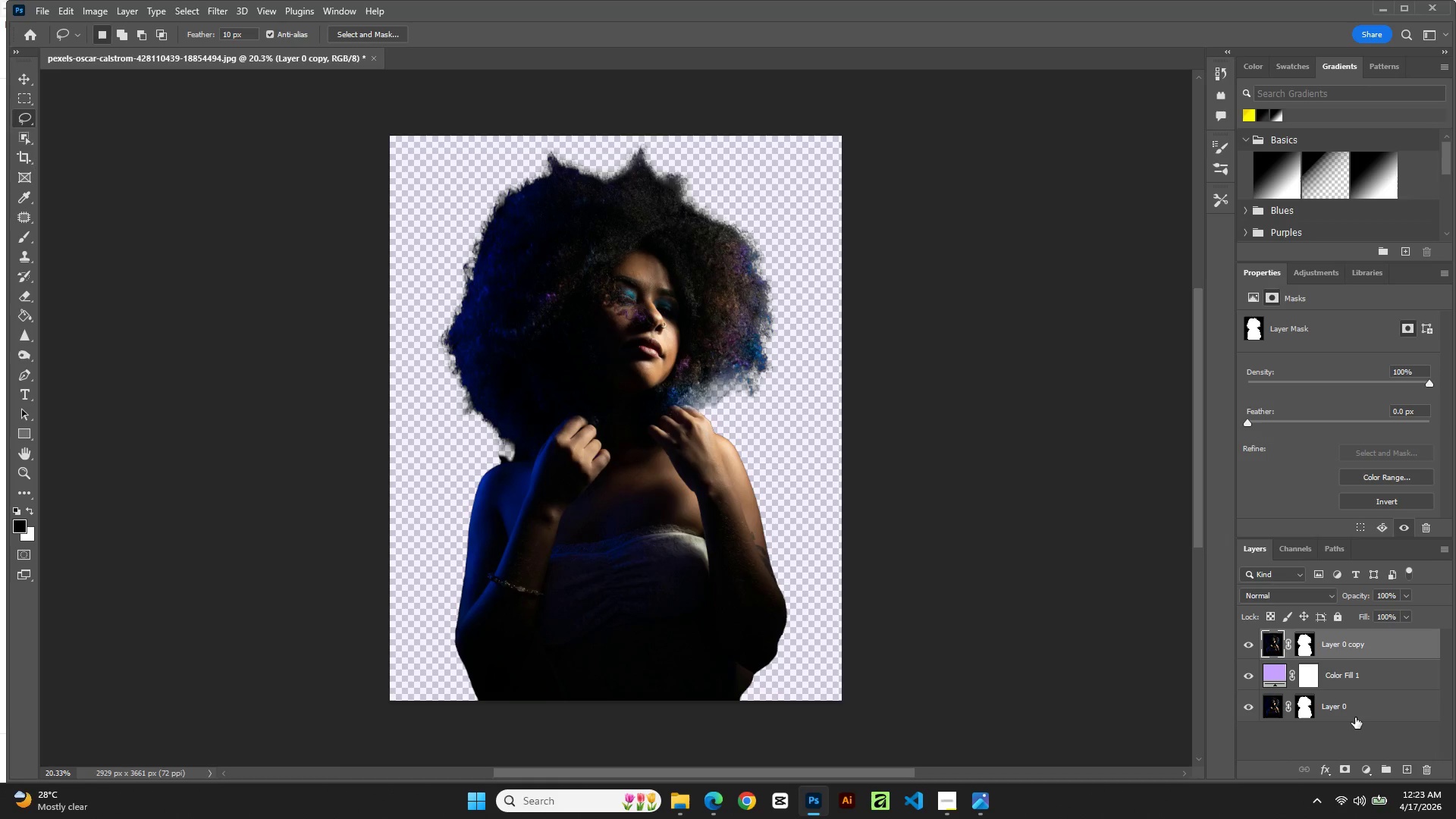 
wait(14.81)
 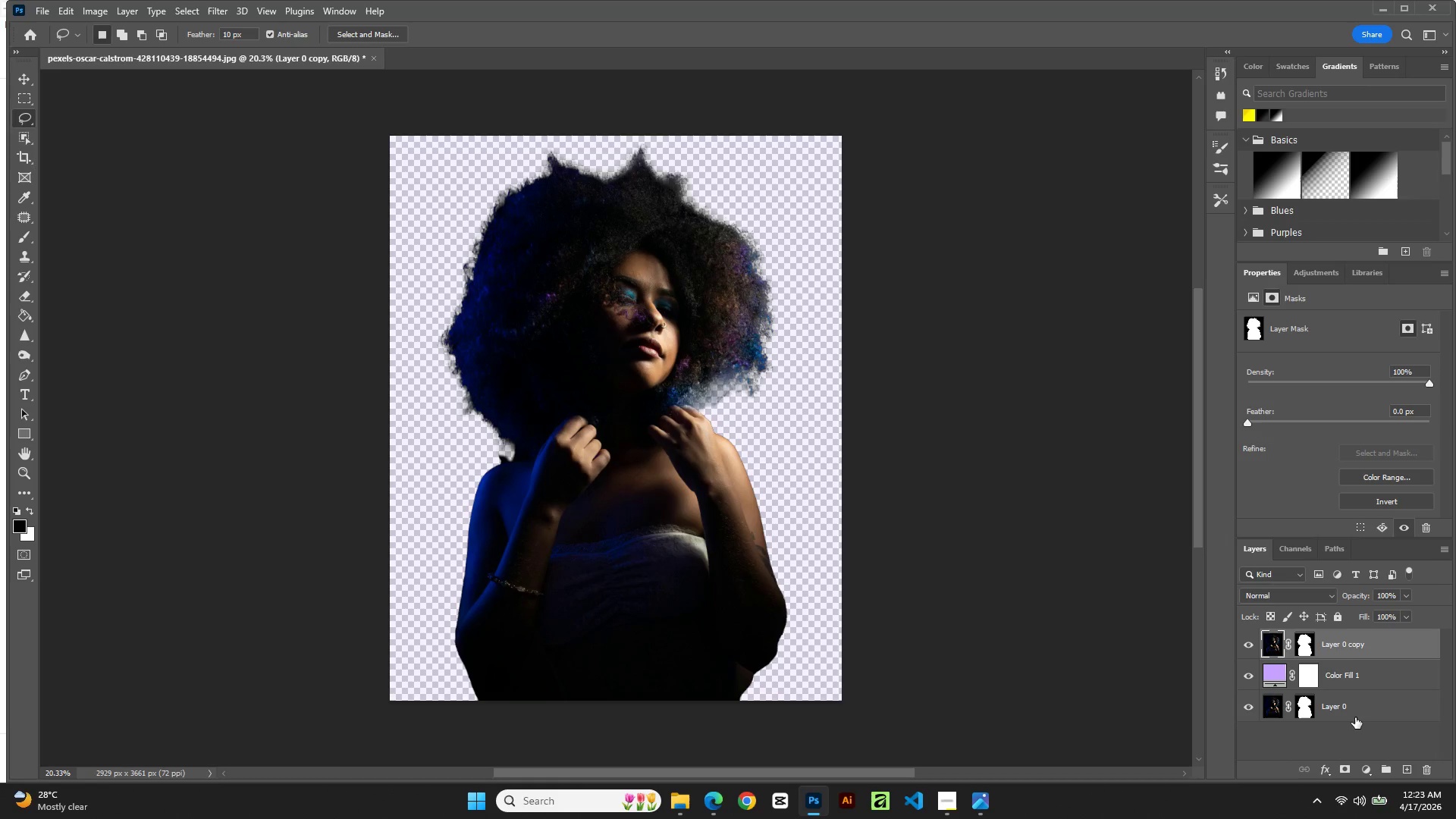 
left_click([1423, 774])
 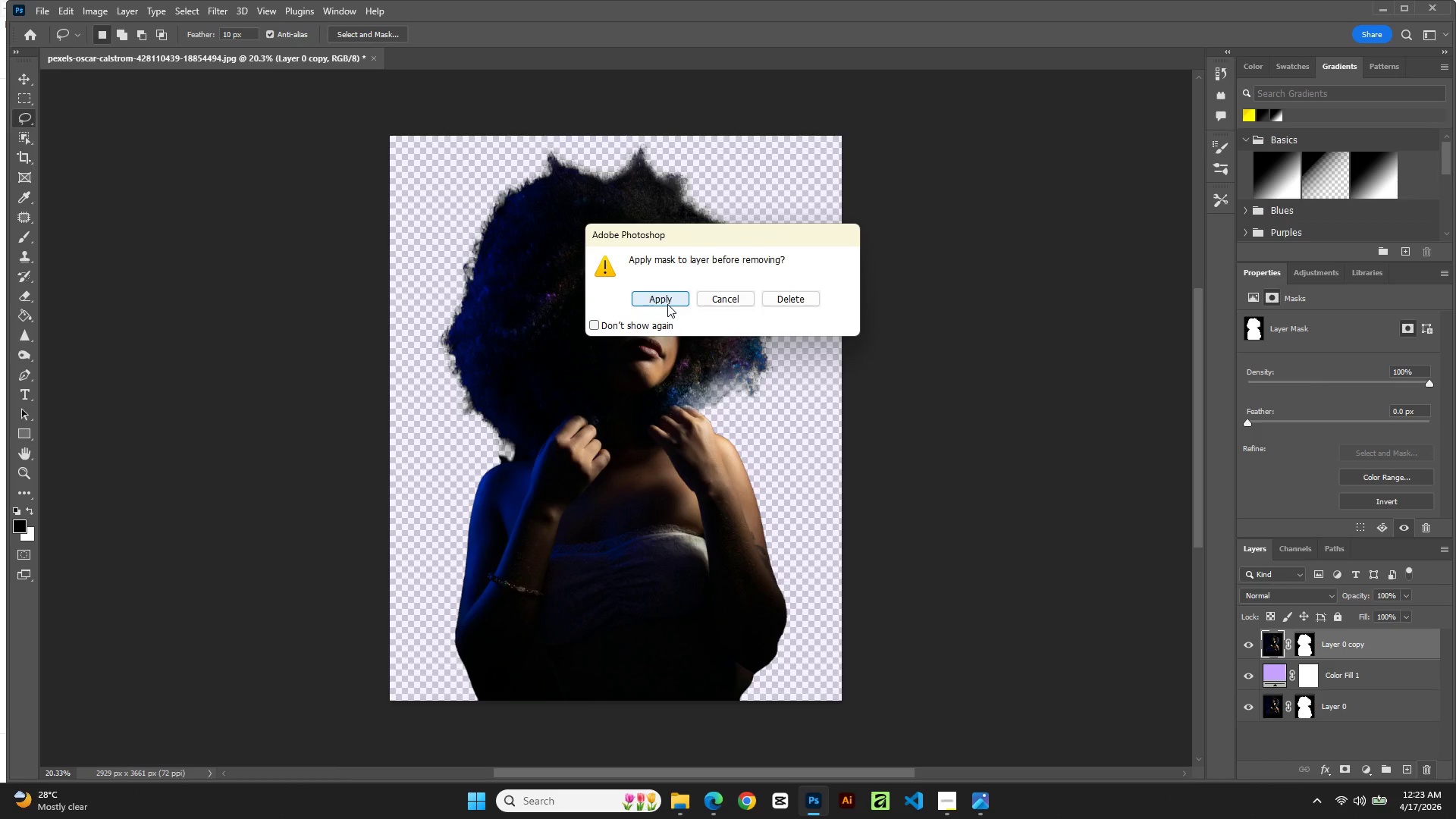 
wait(5.62)
 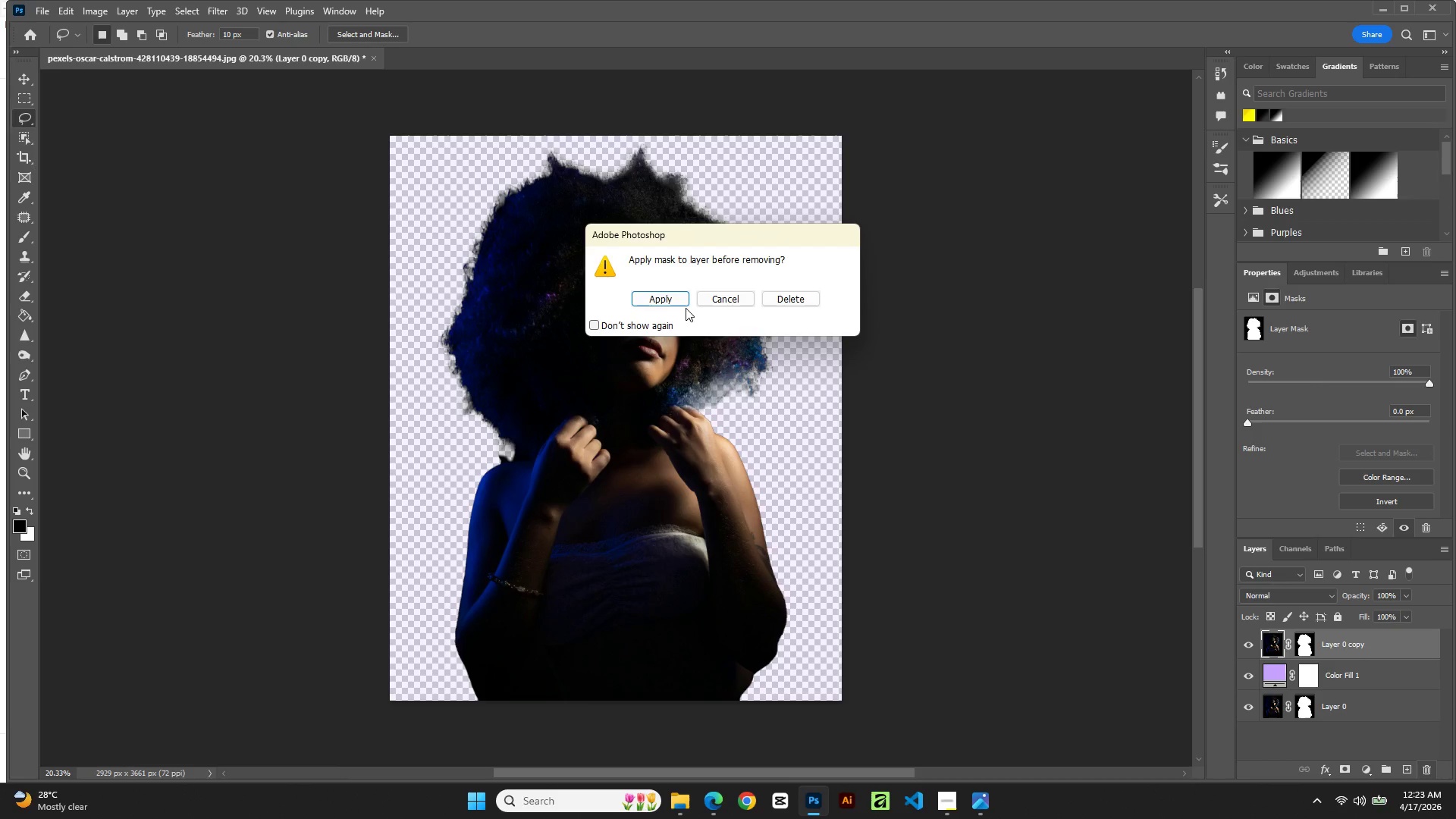 
left_click([679, 298])
 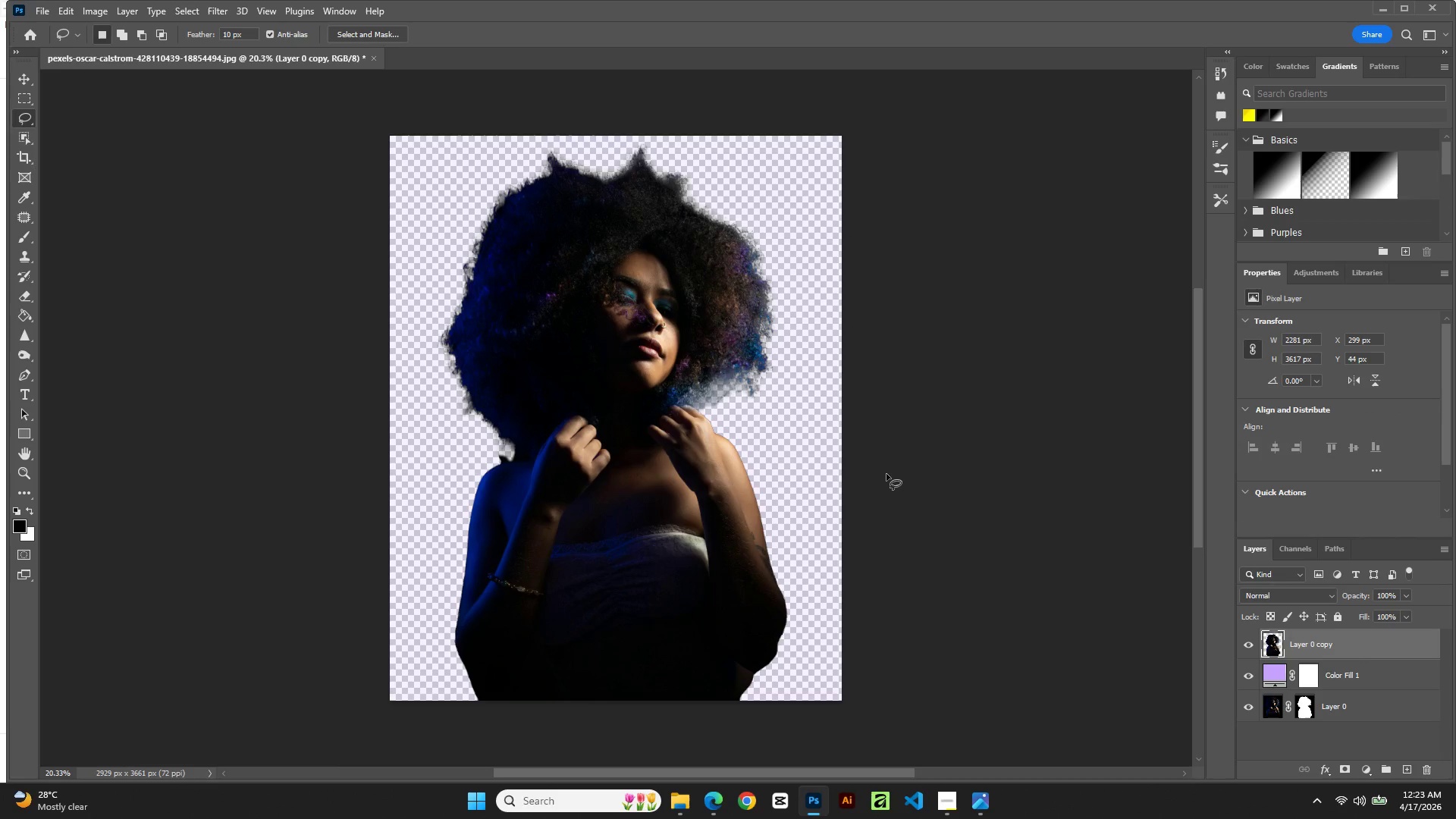 
key(Control+Z)
 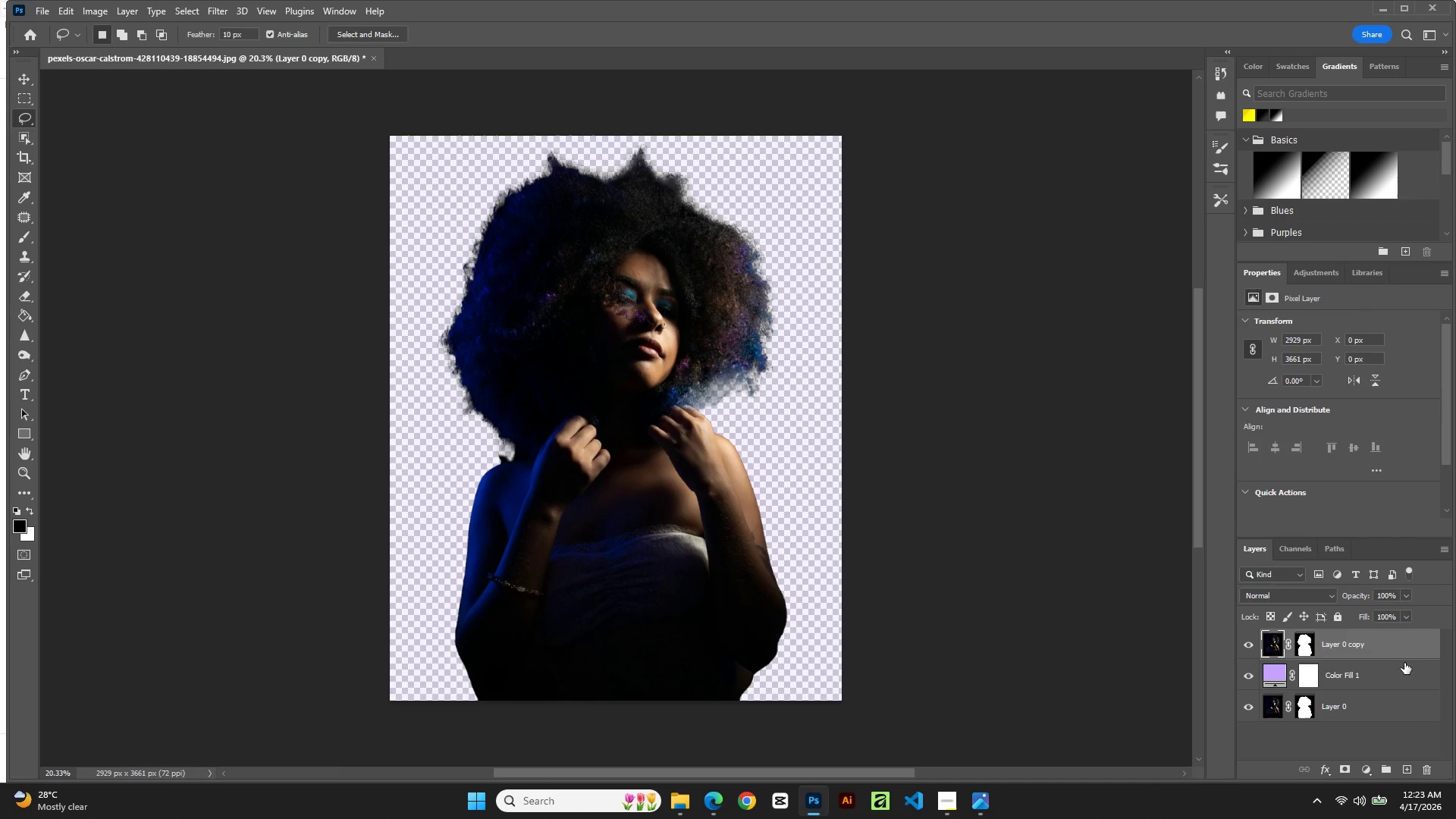 
left_click([1431, 774])
 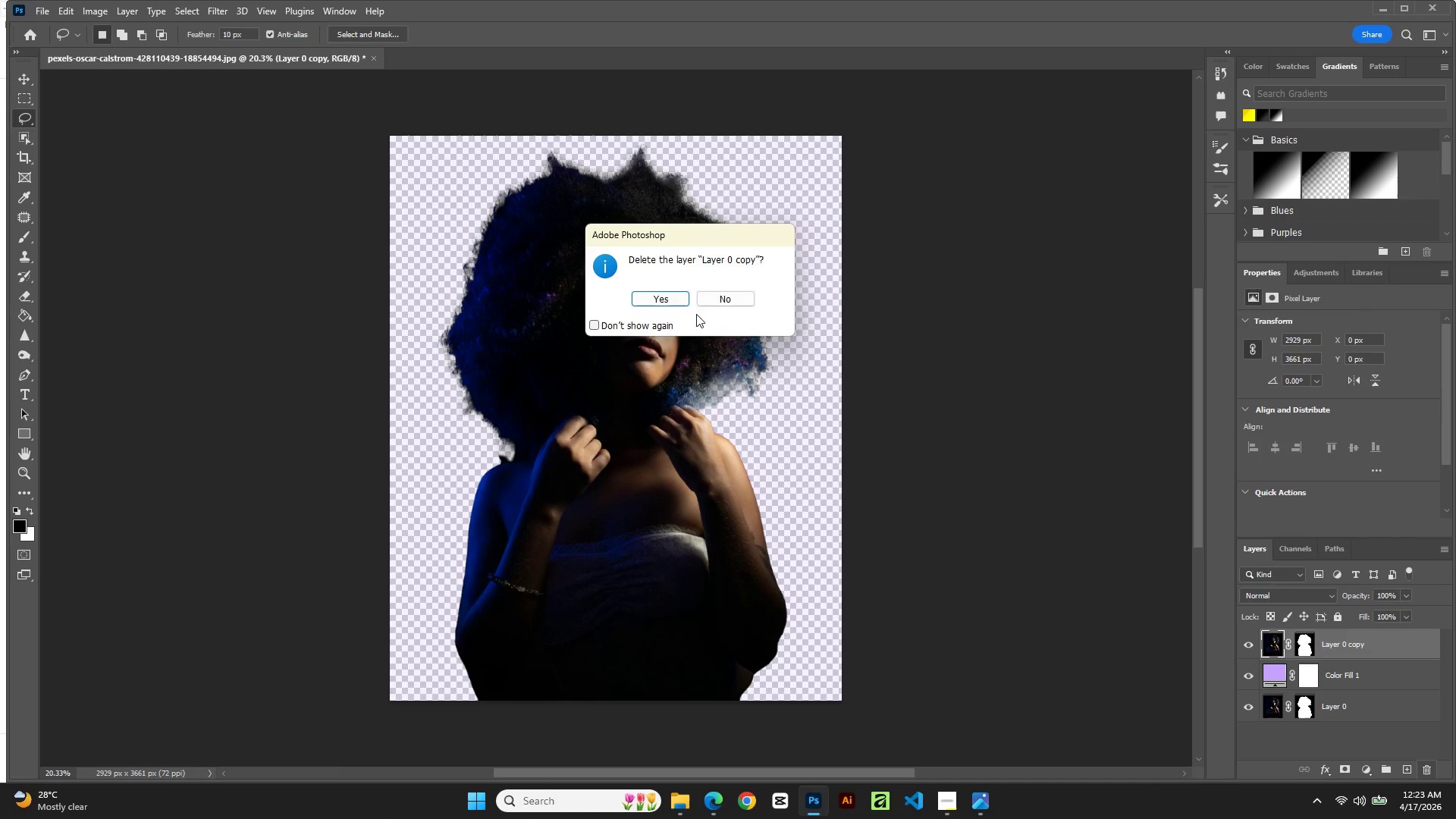 
left_click([673, 293])
 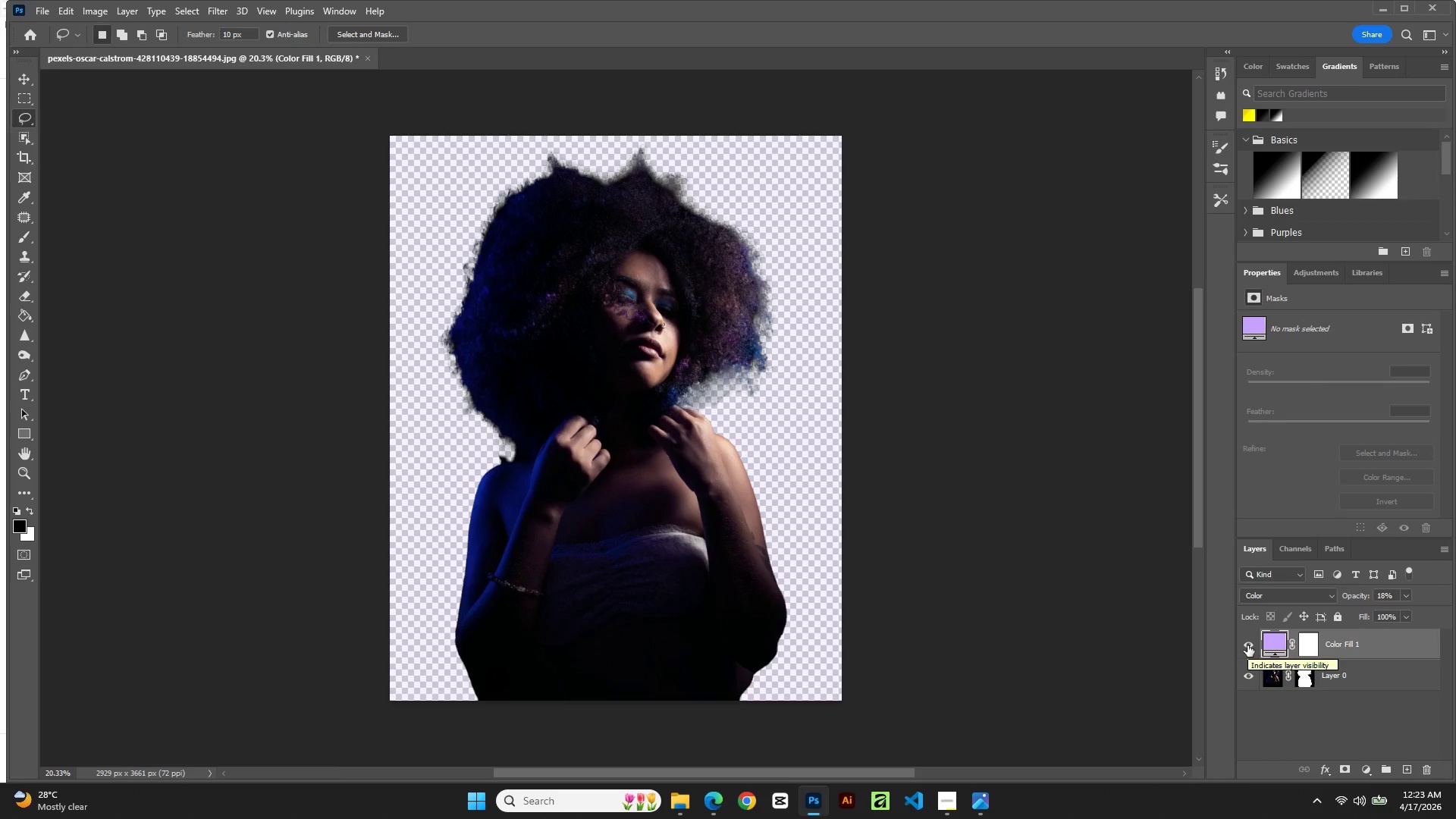 
wait(5.22)
 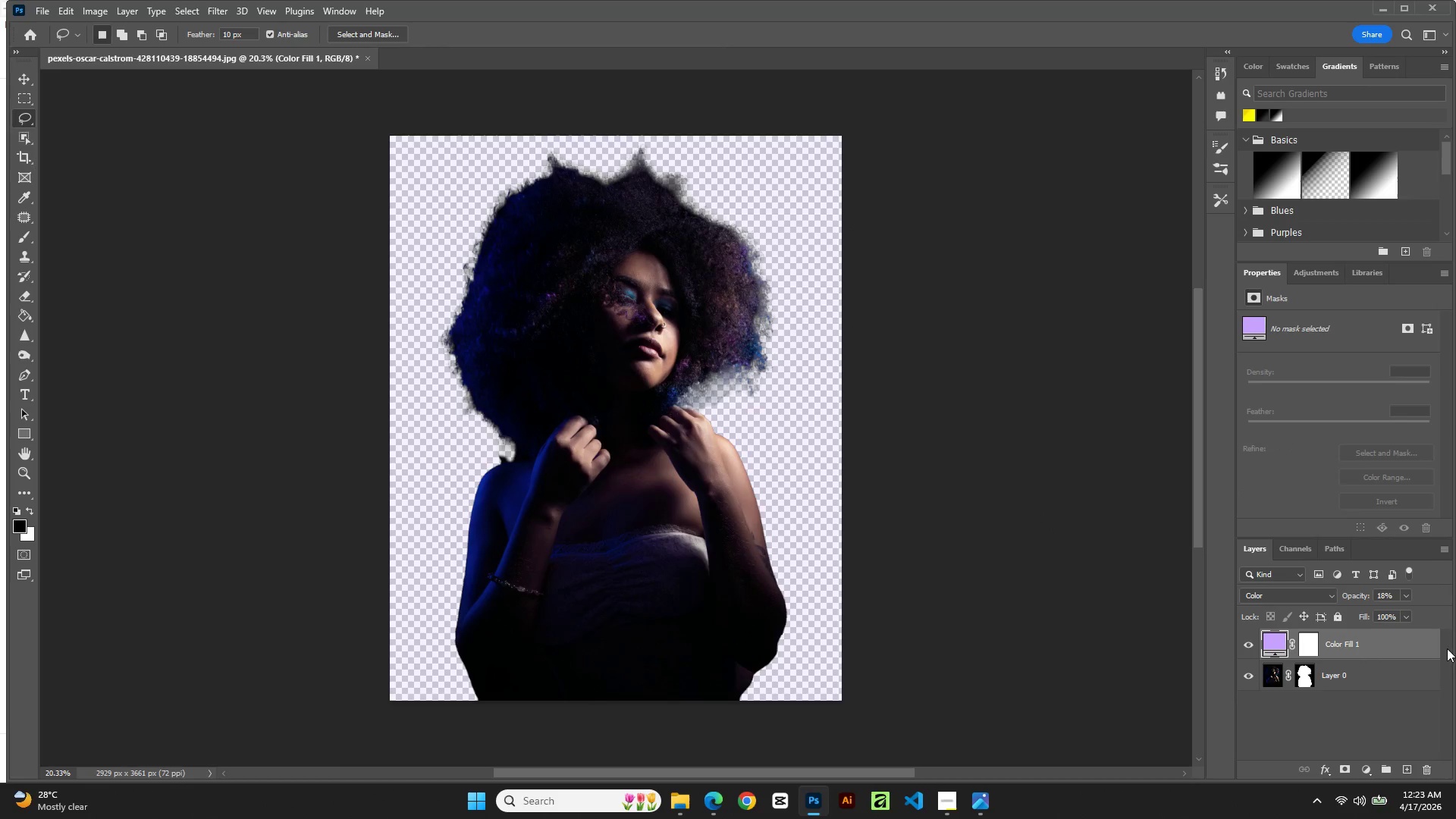 
left_click([1402, 595])
 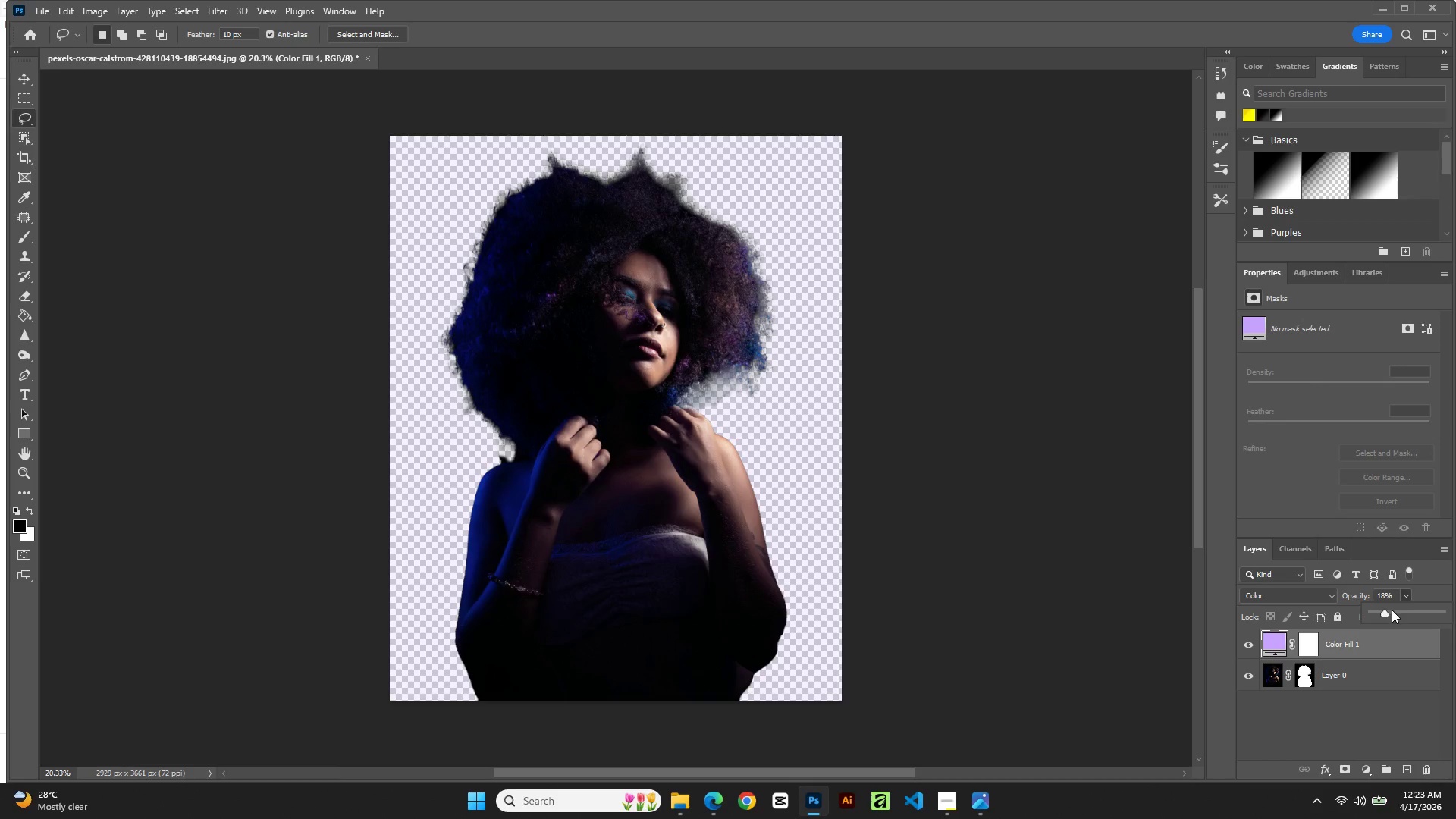 
left_click_drag(start_coordinate=[1392, 611], to_coordinate=[1455, 611])
 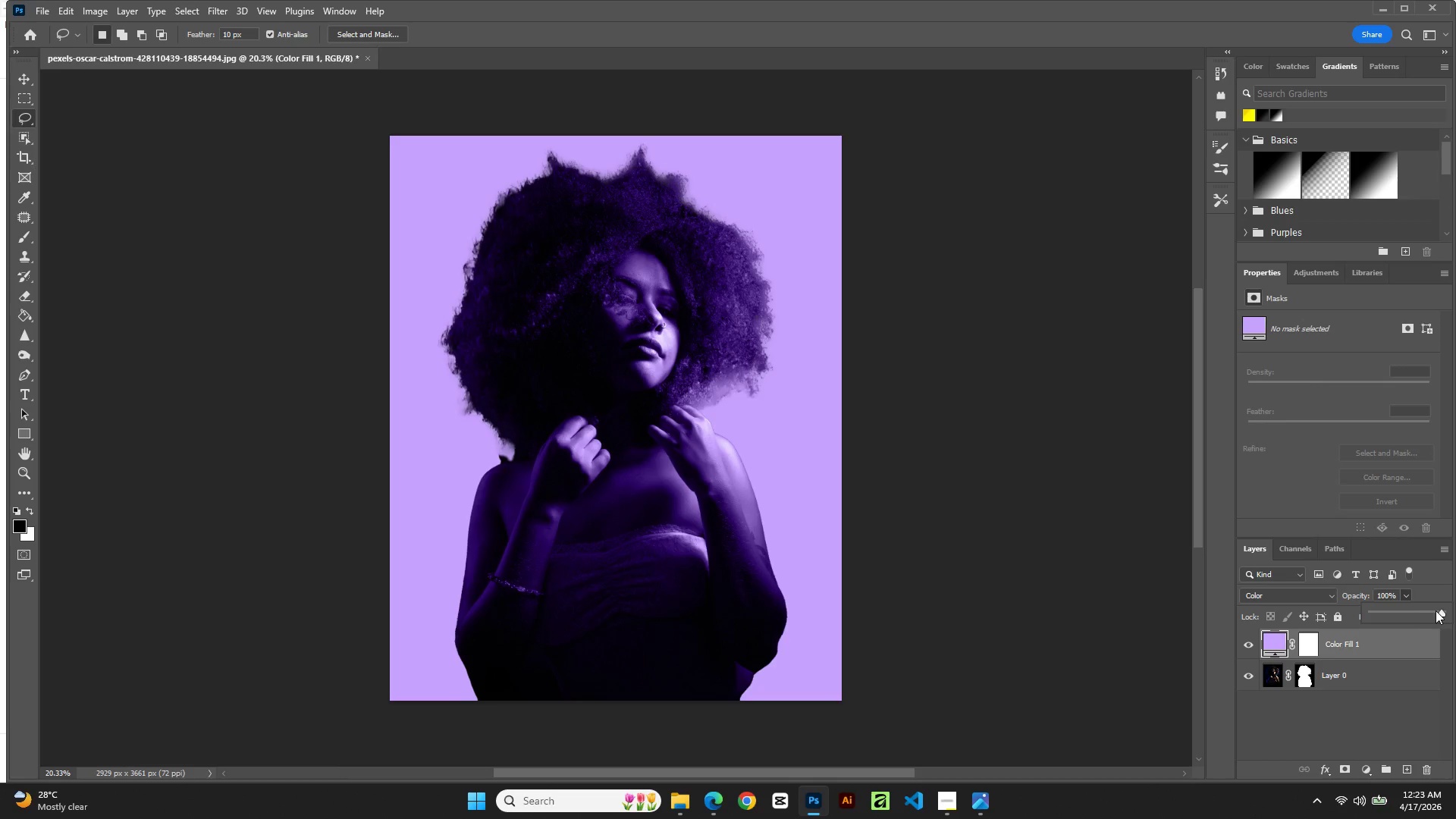 
left_click_drag(start_coordinate=[1436, 610], to_coordinate=[1445, 611])
 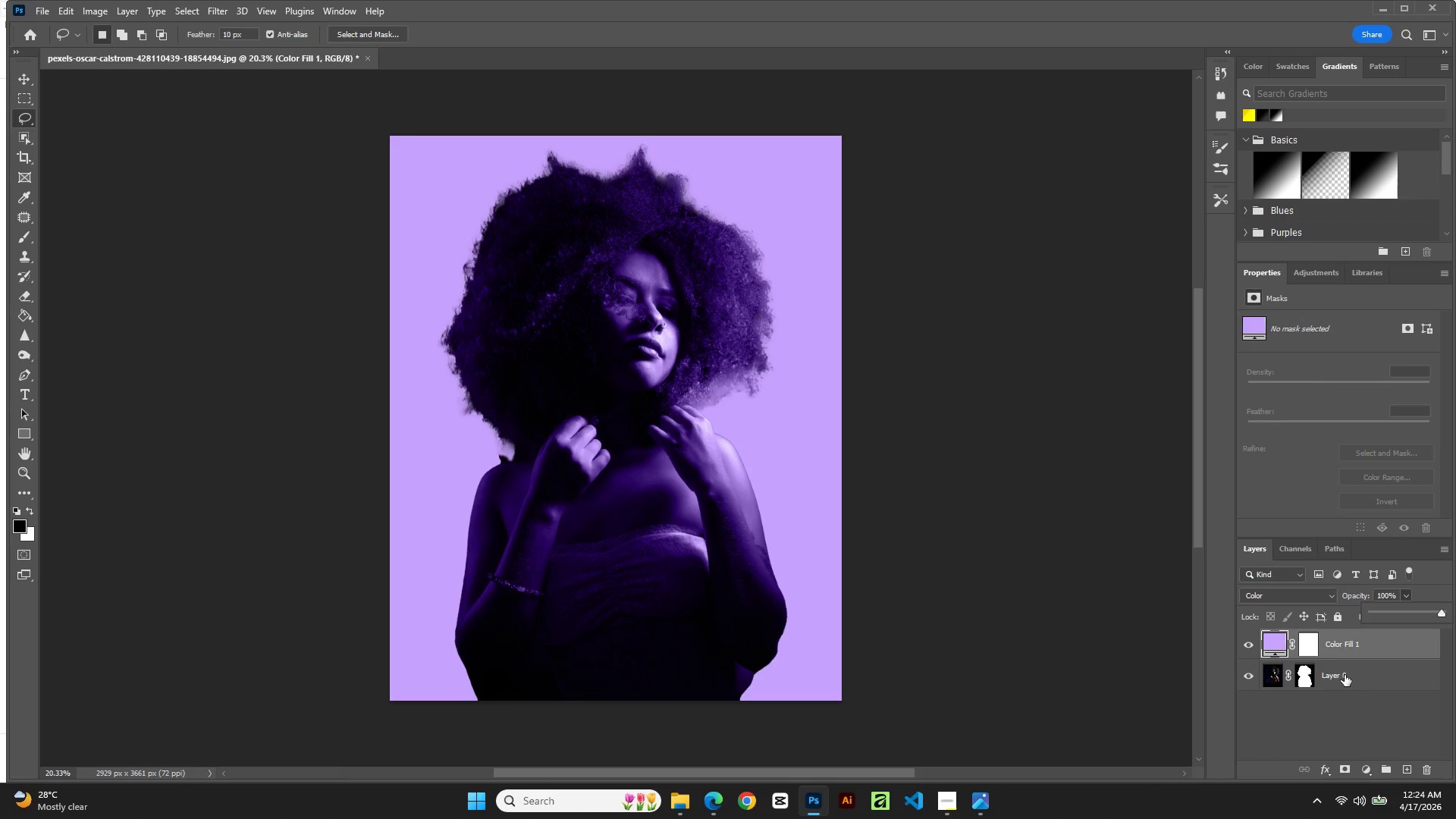 
left_click_drag(start_coordinate=[1341, 679], to_coordinate=[1336, 644])
 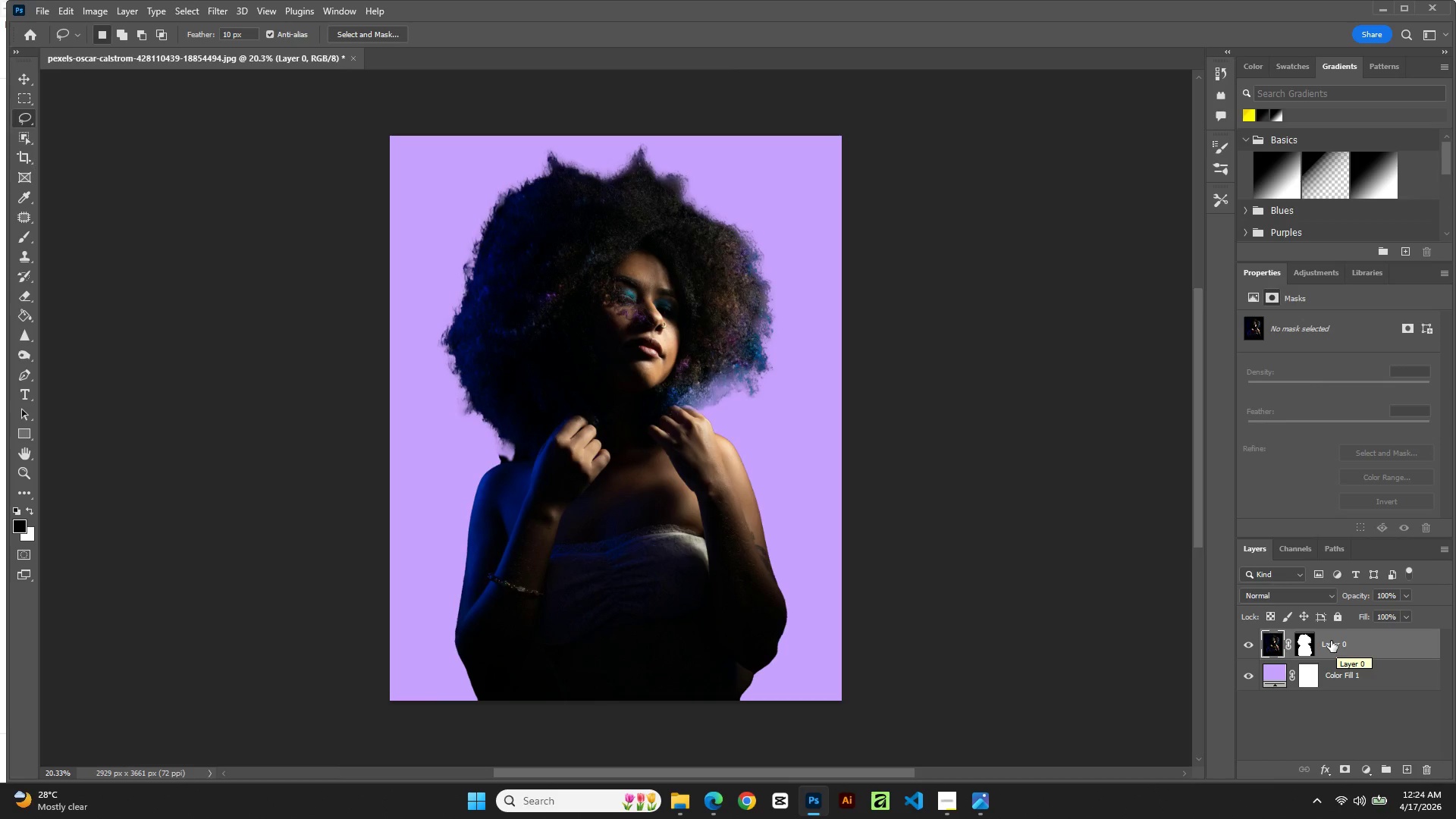 
wait(7.56)
 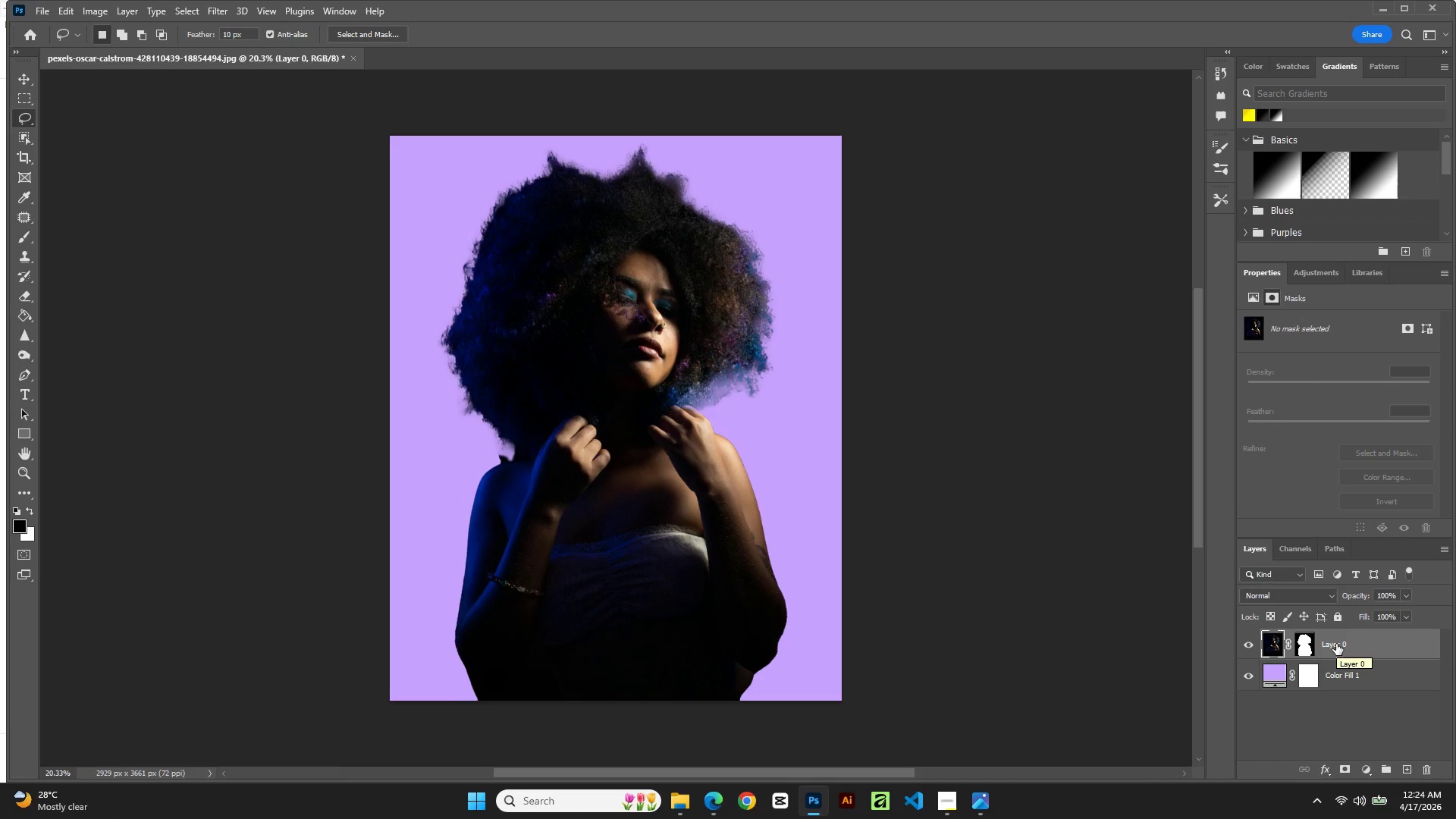 
left_click_drag(start_coordinate=[1330, 641], to_coordinate=[1331, 673])
 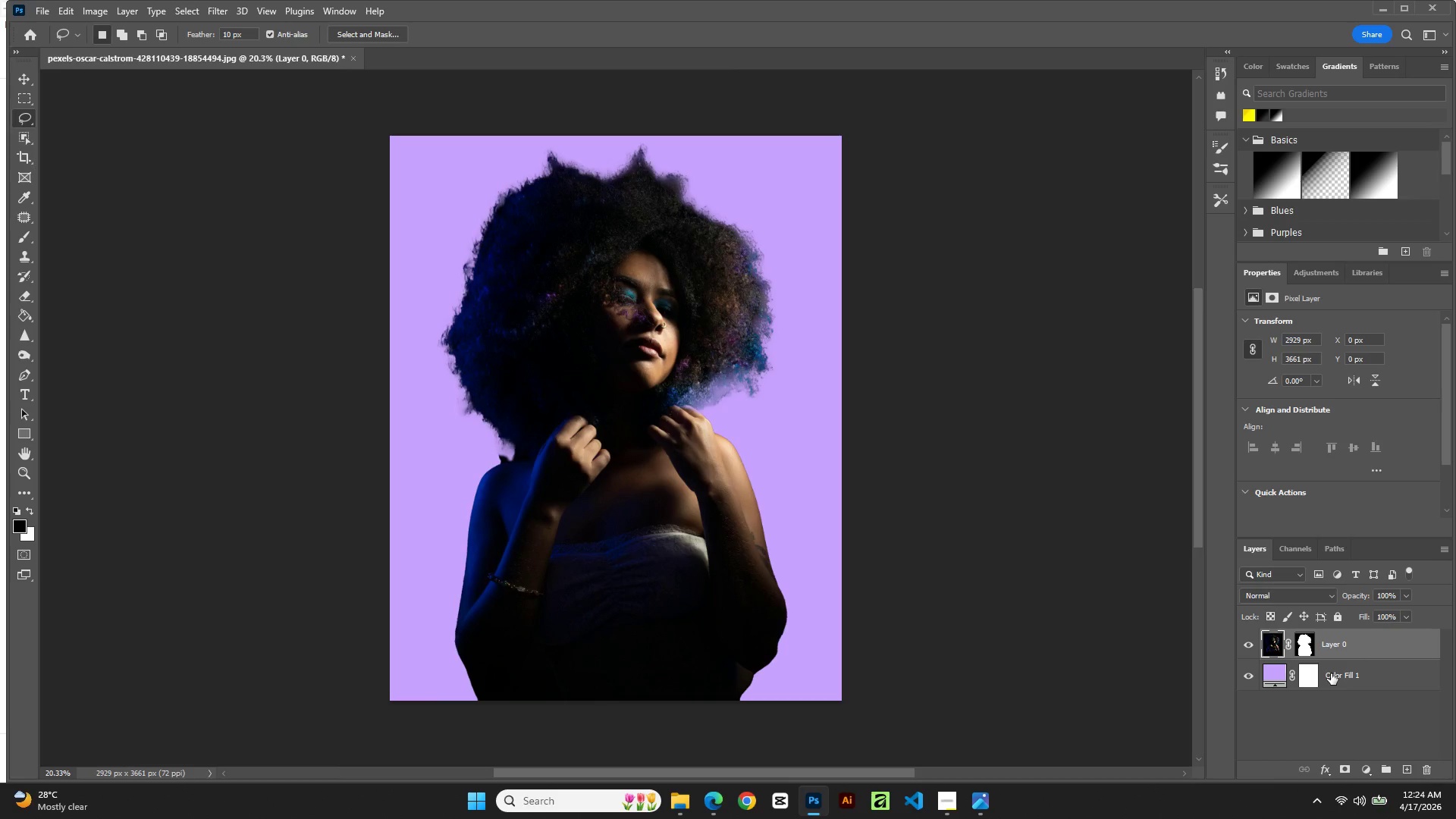 
wait(39.03)
 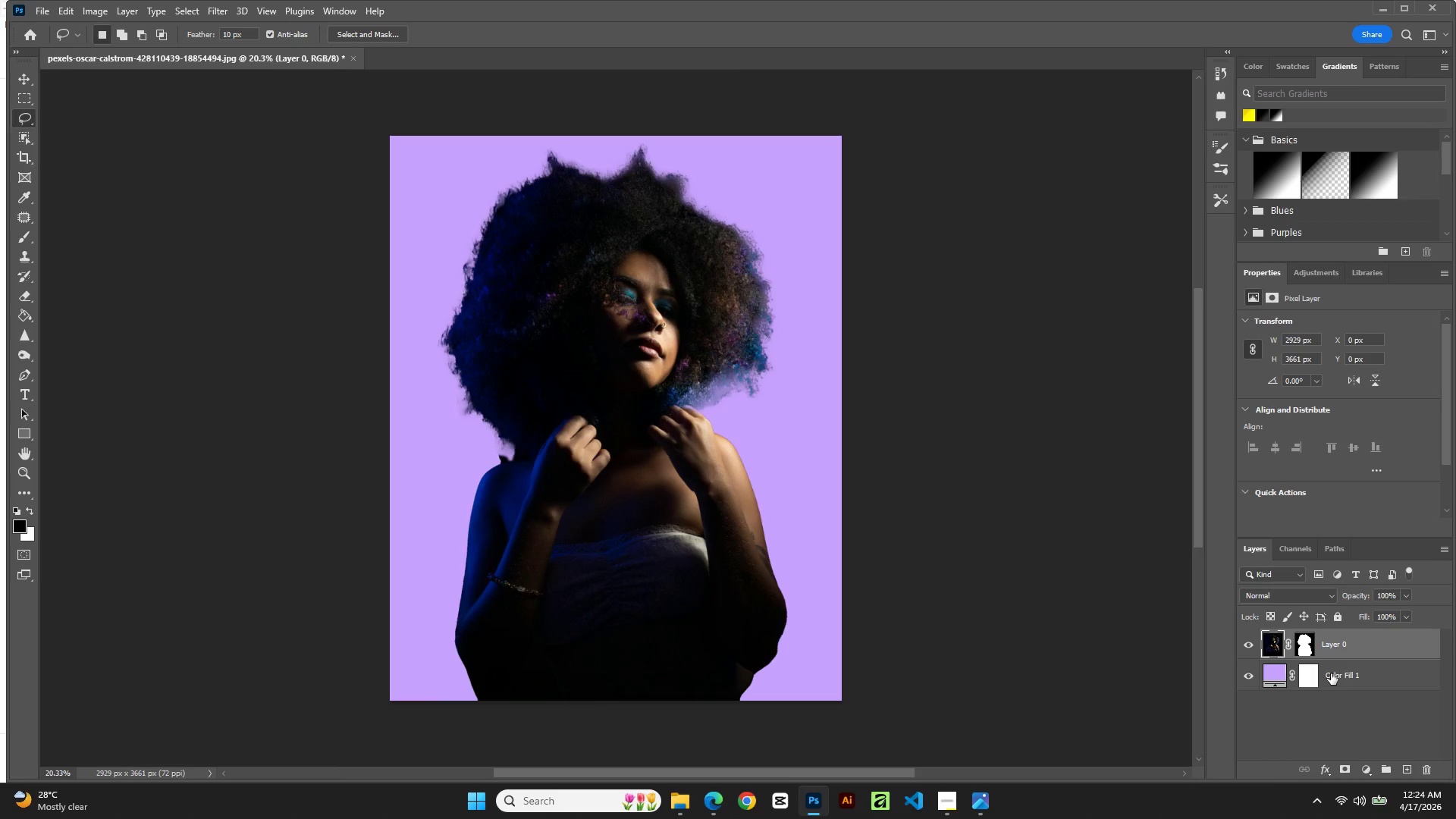 
left_click([1356, 682])
 